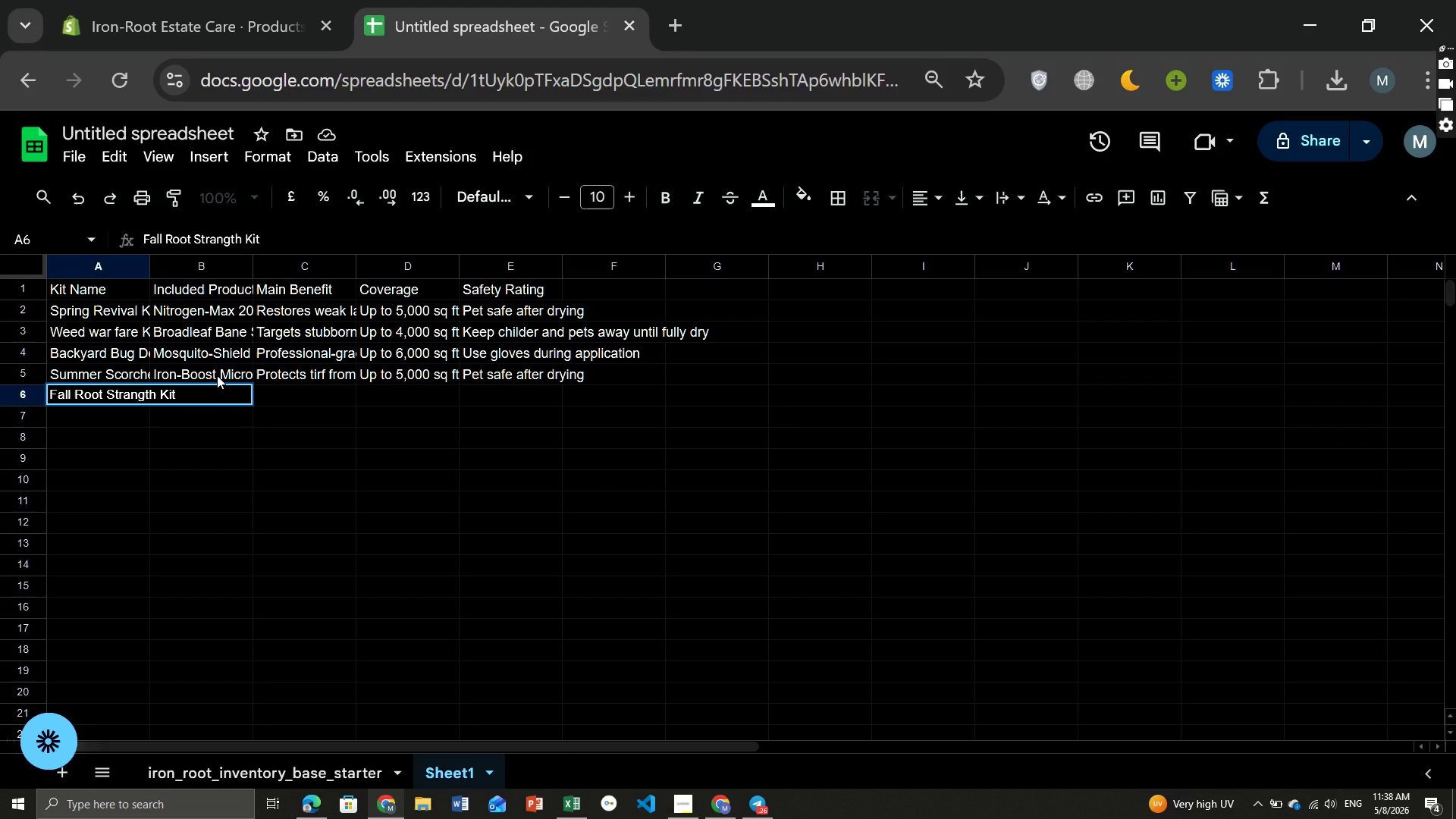 
key(ArrowRight)
 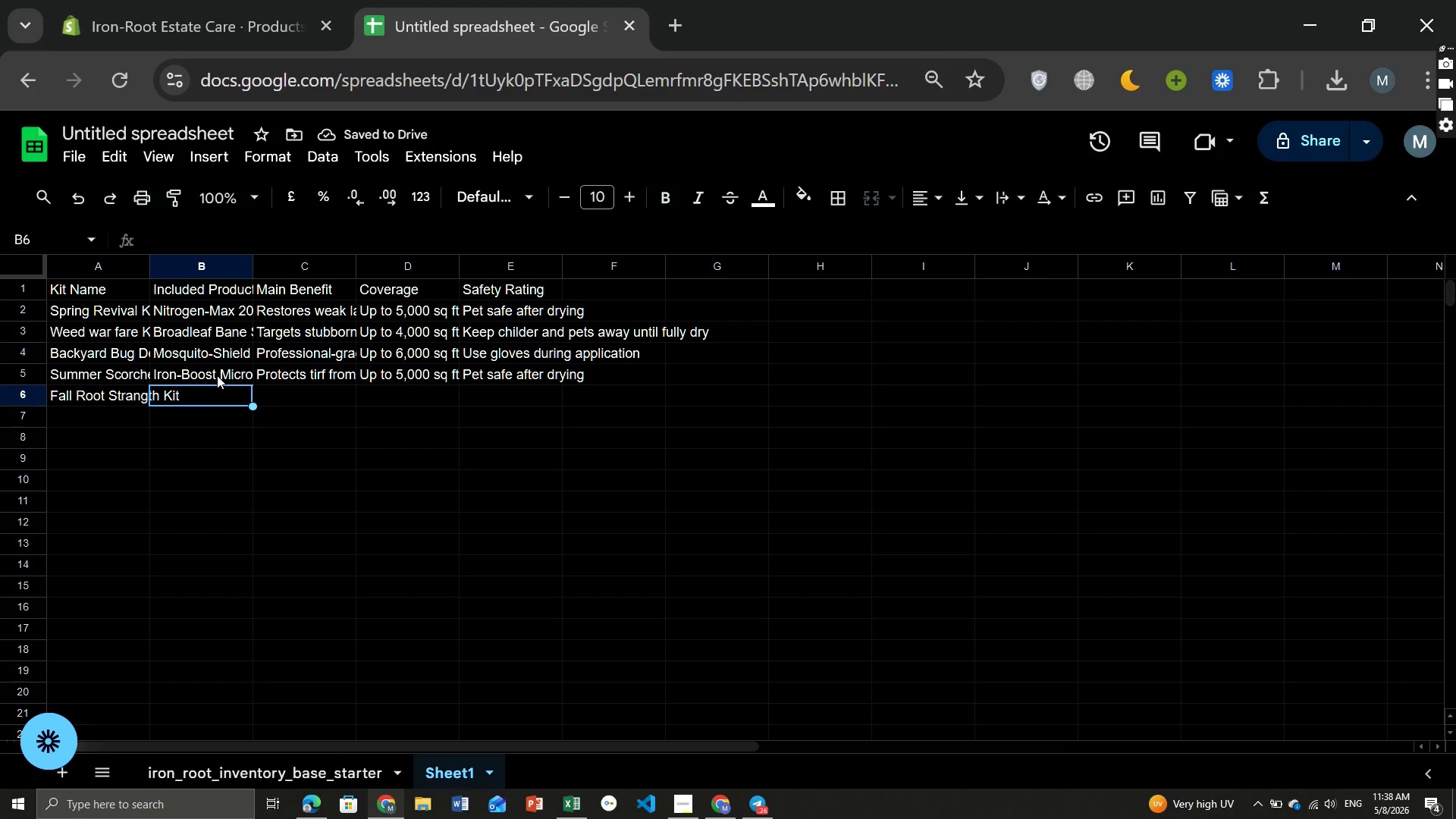 
wait(8.03)
 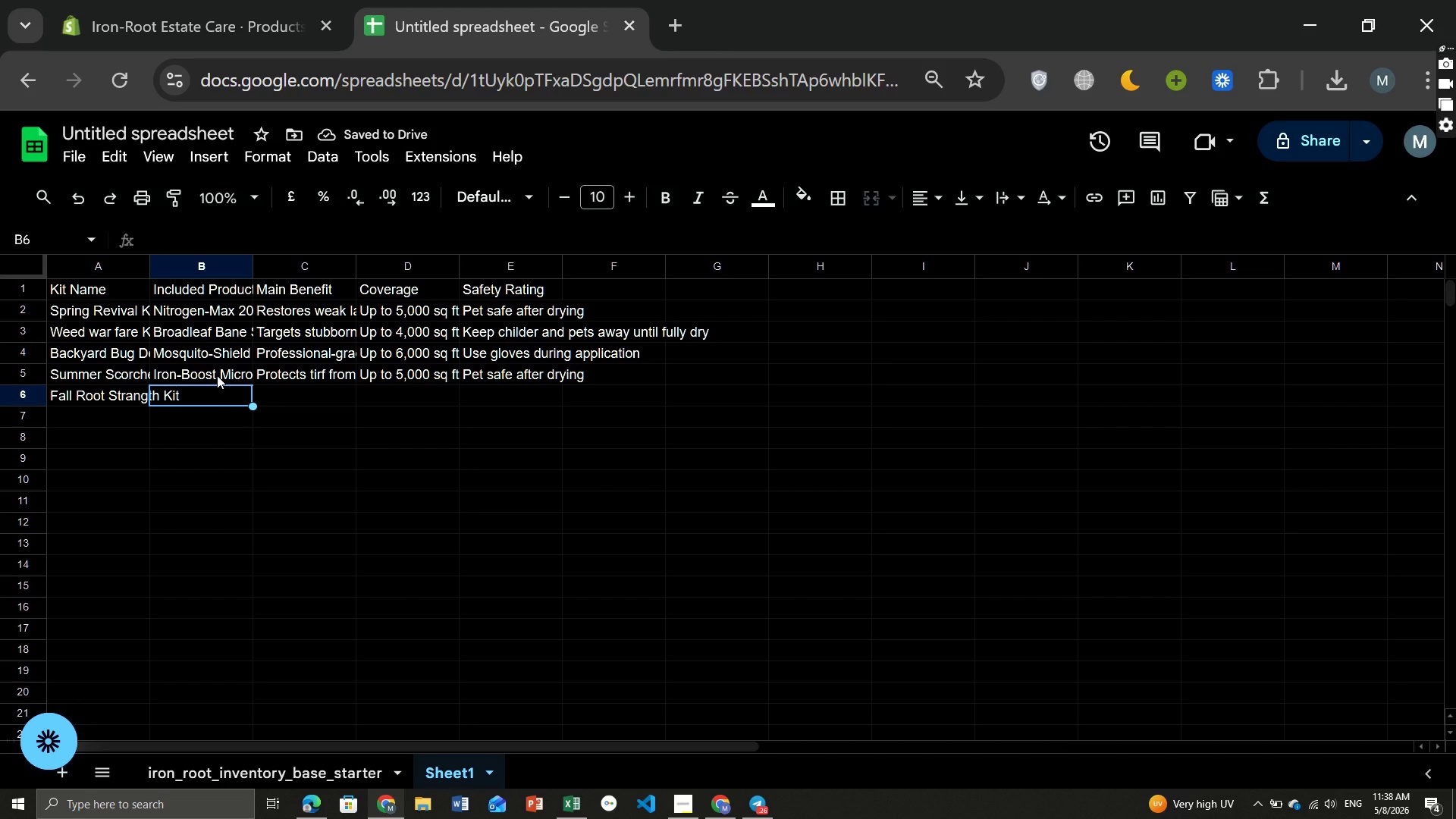 
left_click([335, 768])
 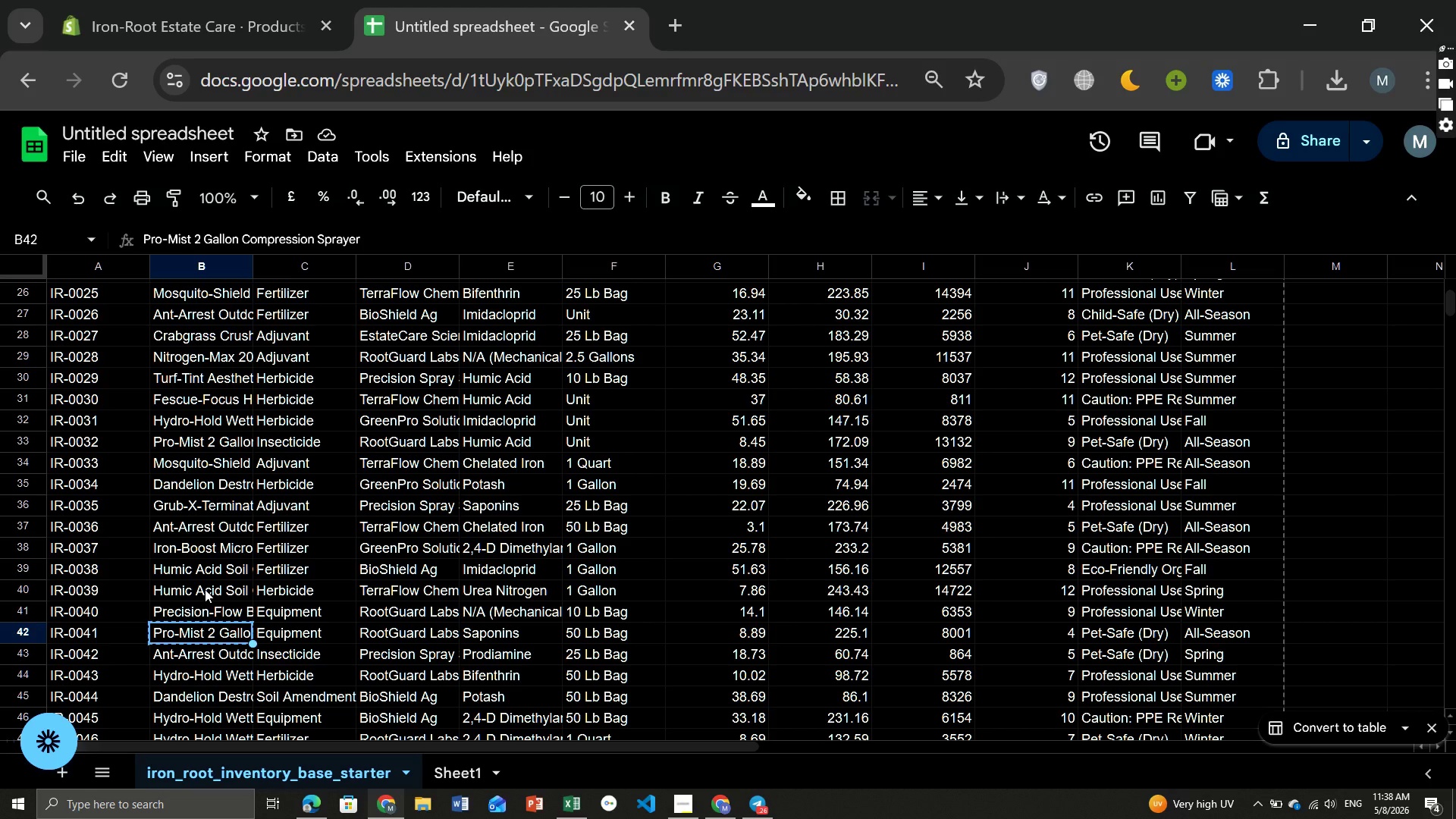 
left_click([205, 589])
 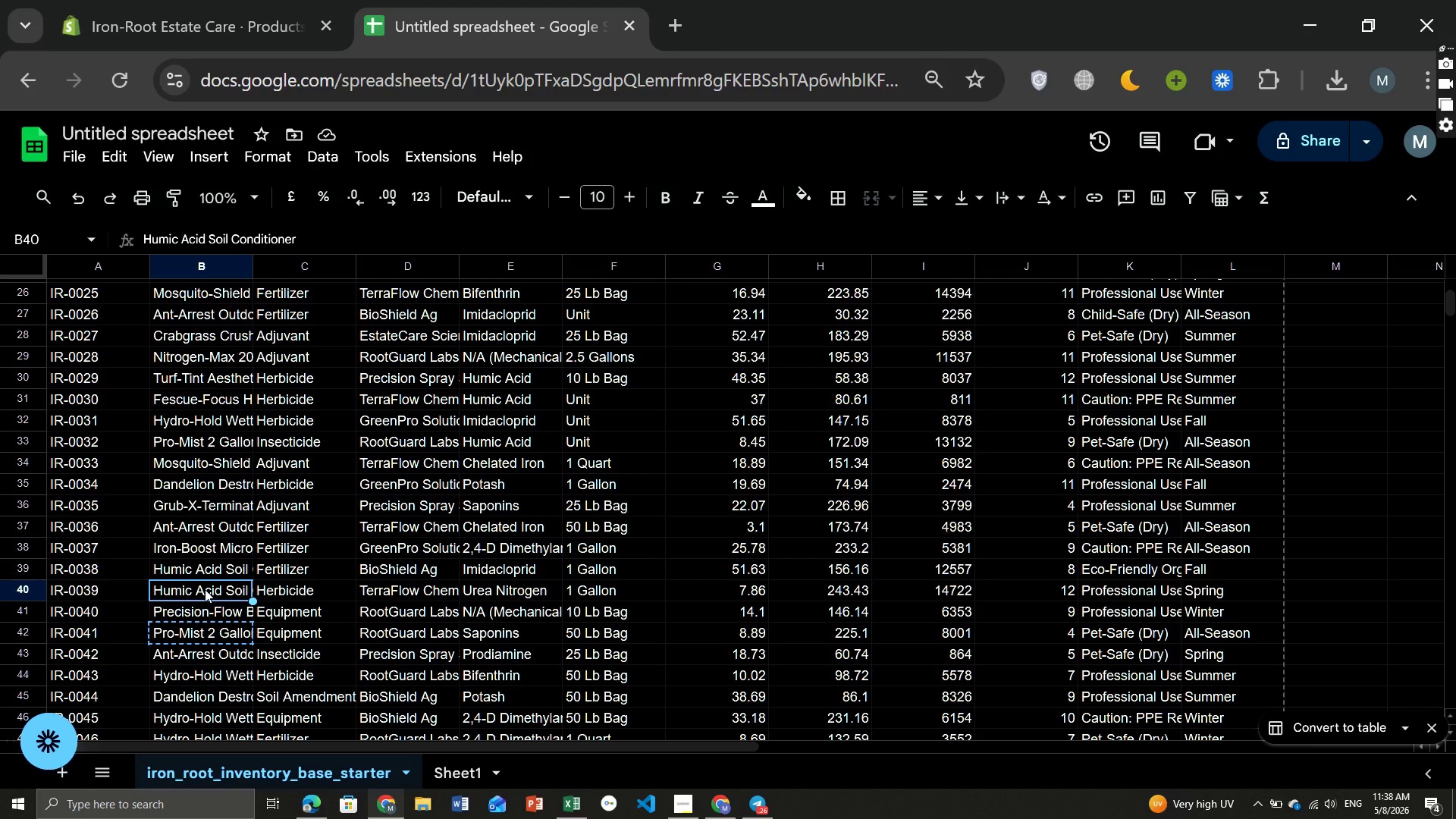 
key(Control+ControlLeft)
 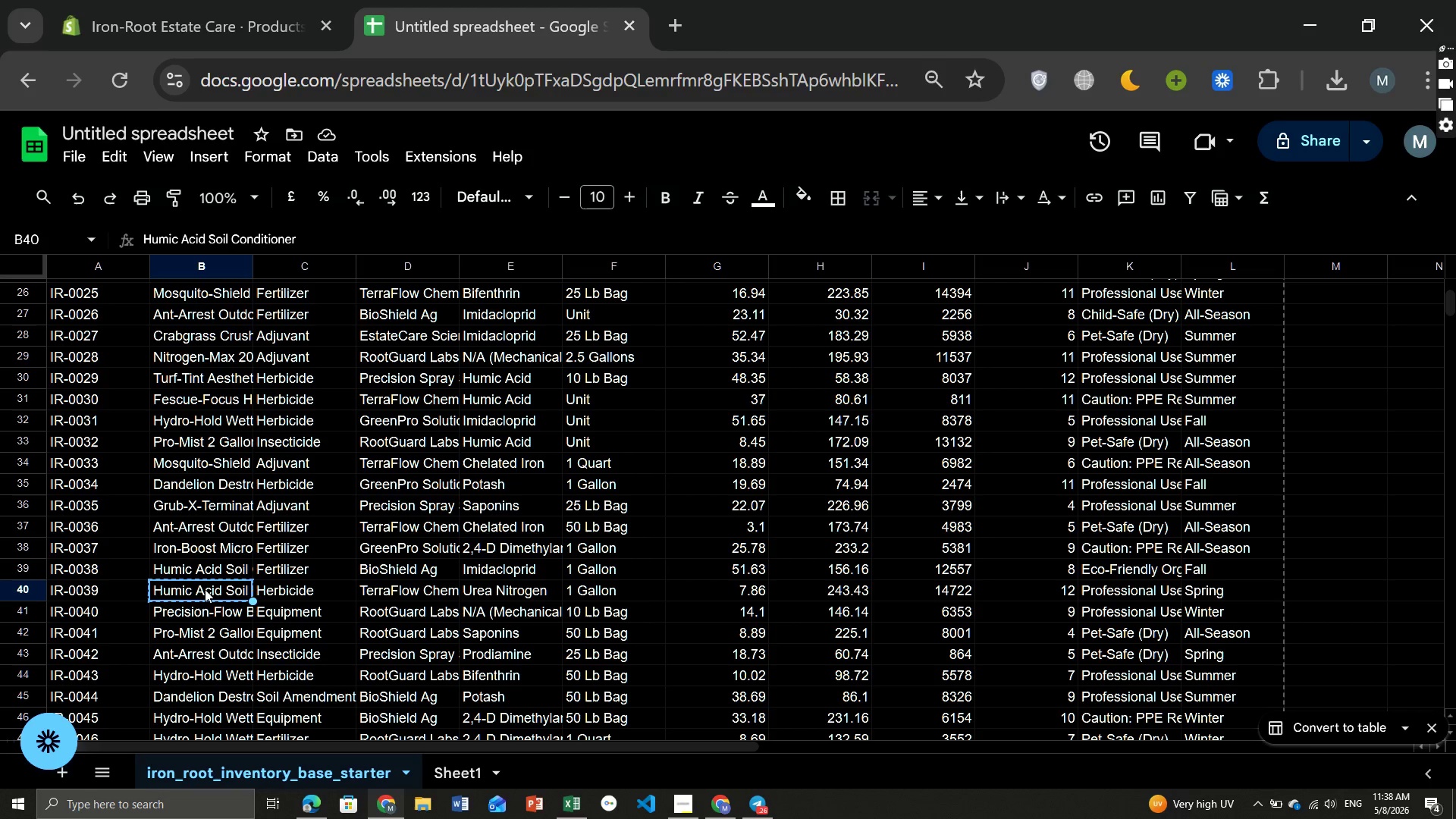 
key(Control+C)
 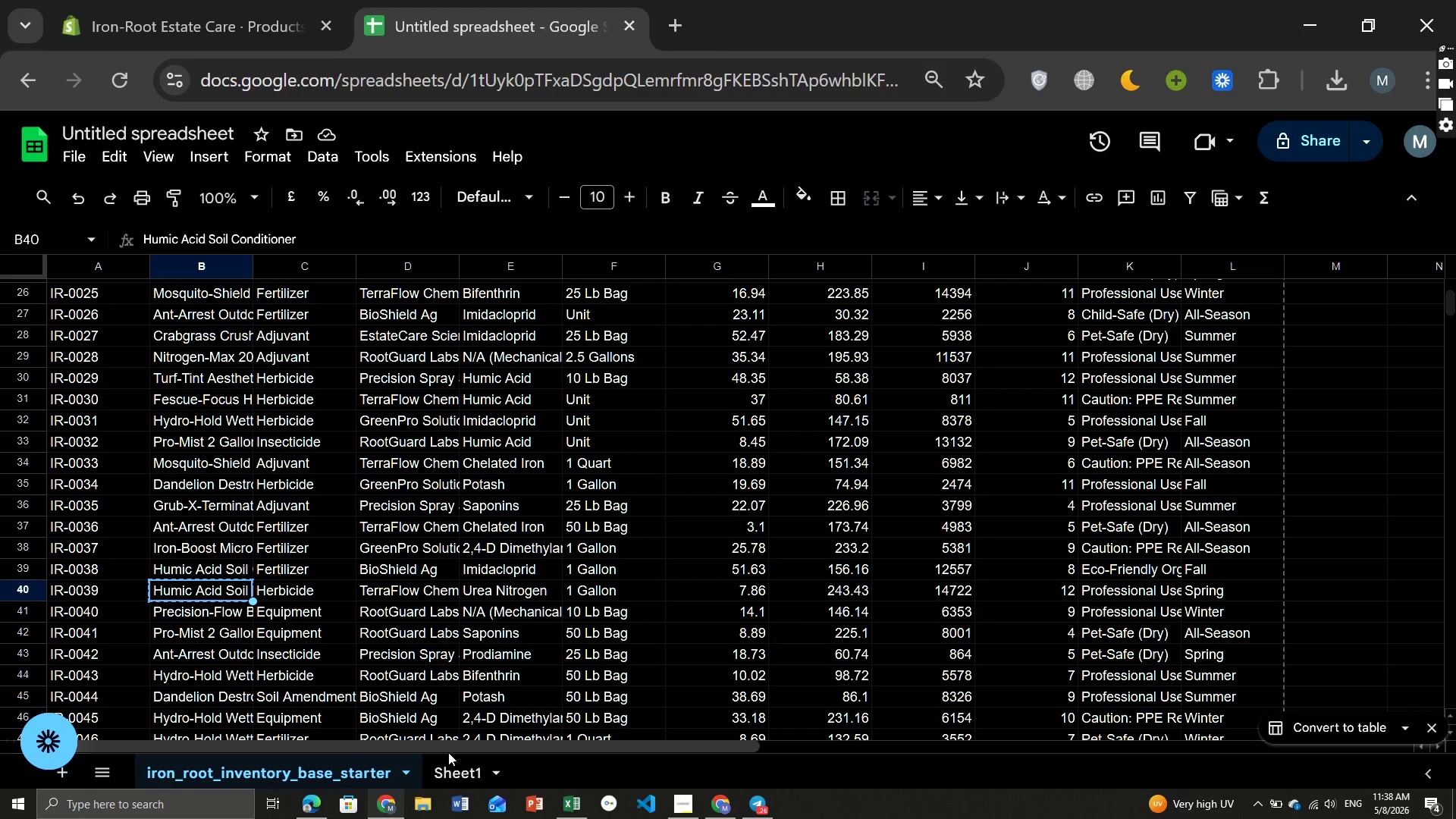 
left_click([457, 770])
 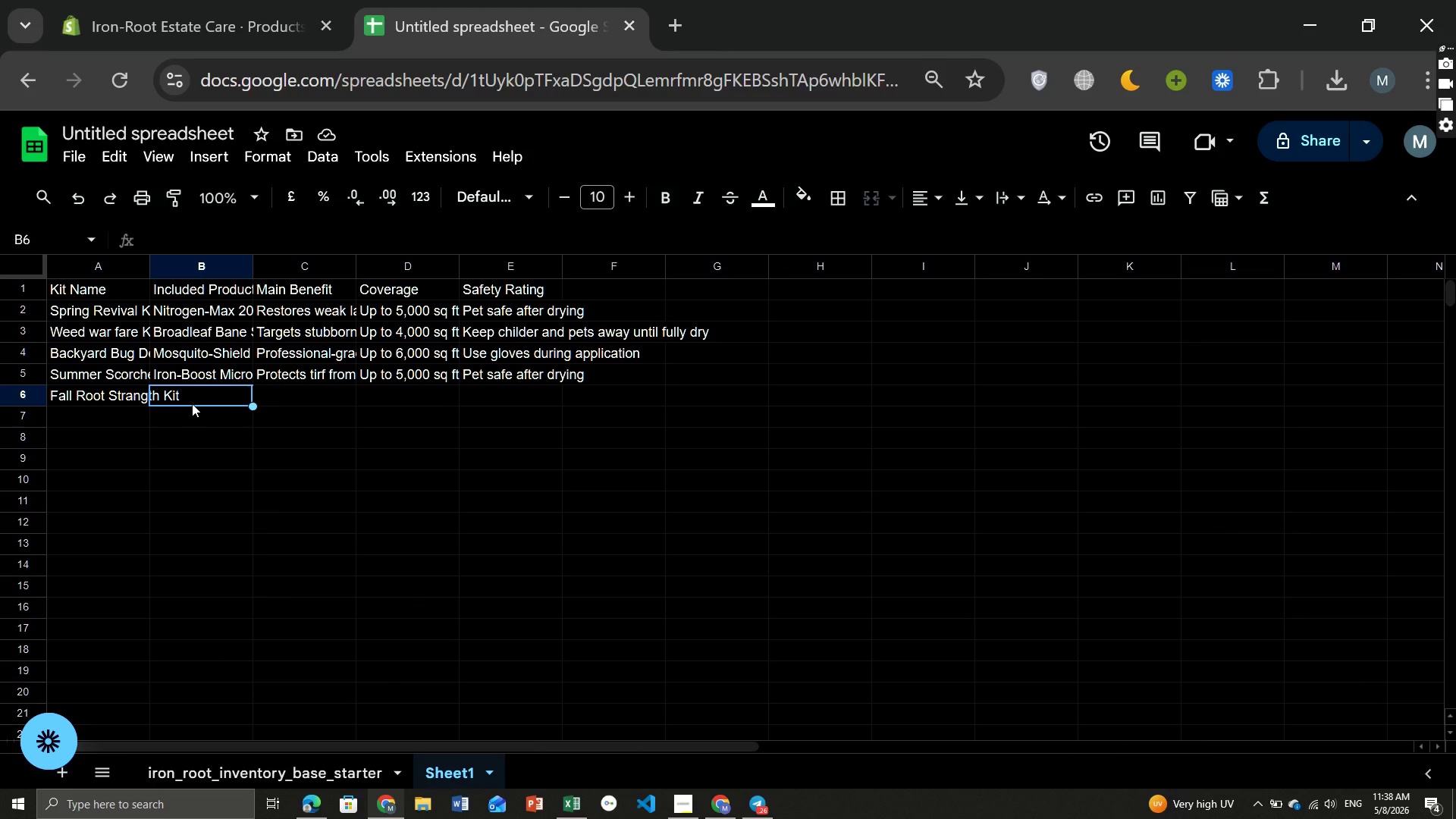 
key(Control+ControlLeft)
 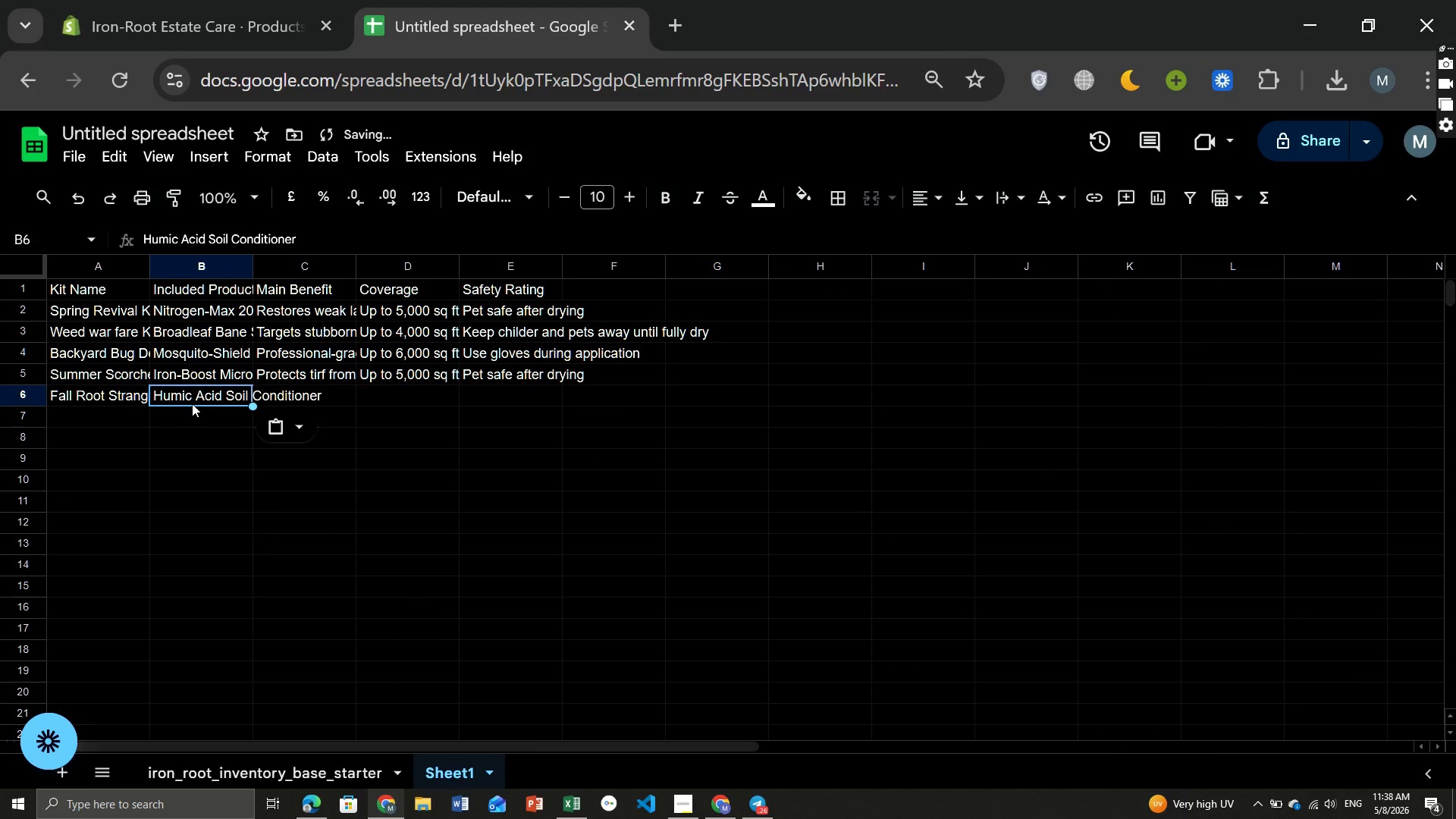 
key(Control+V)
 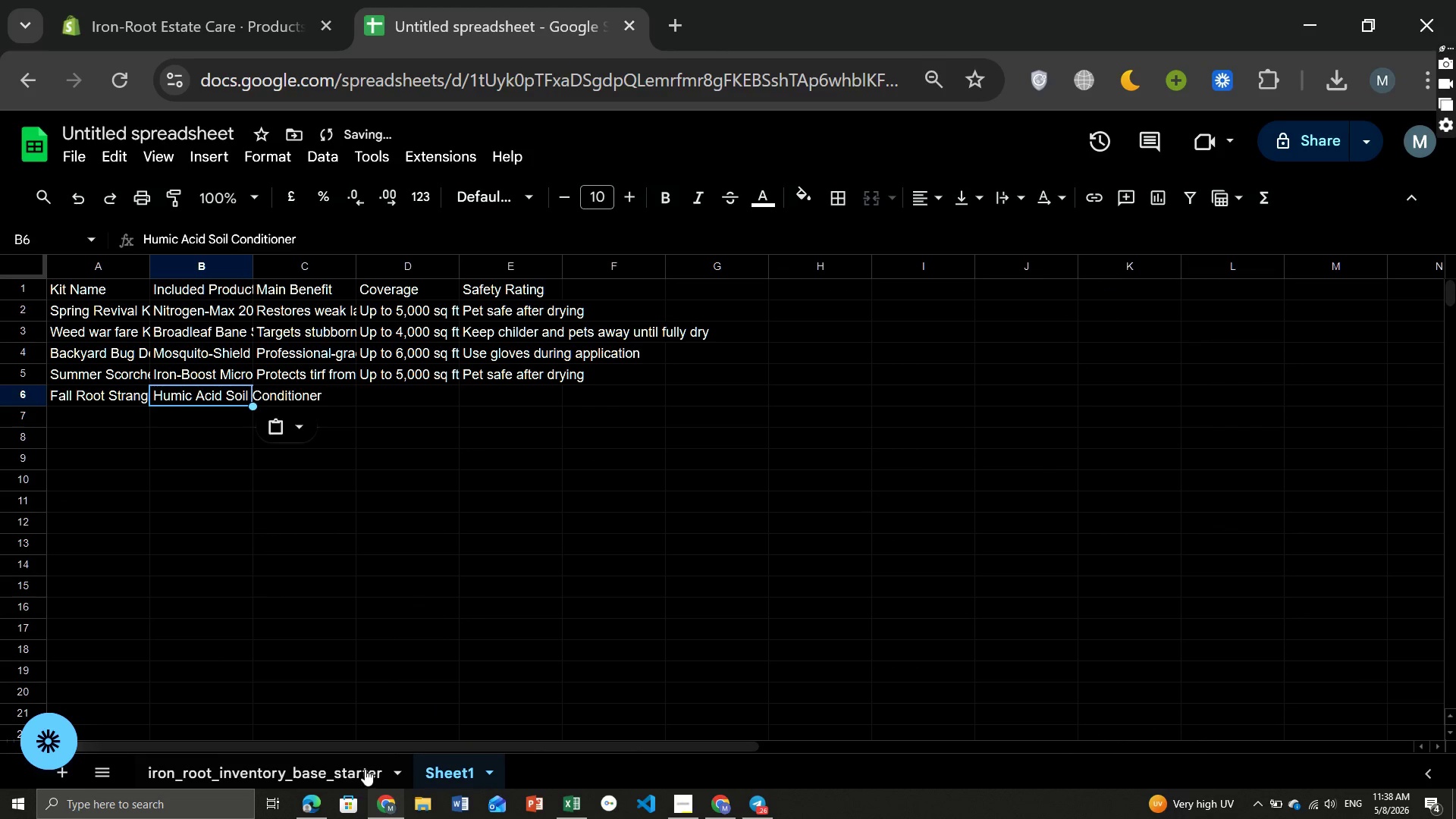 
left_click([362, 769])
 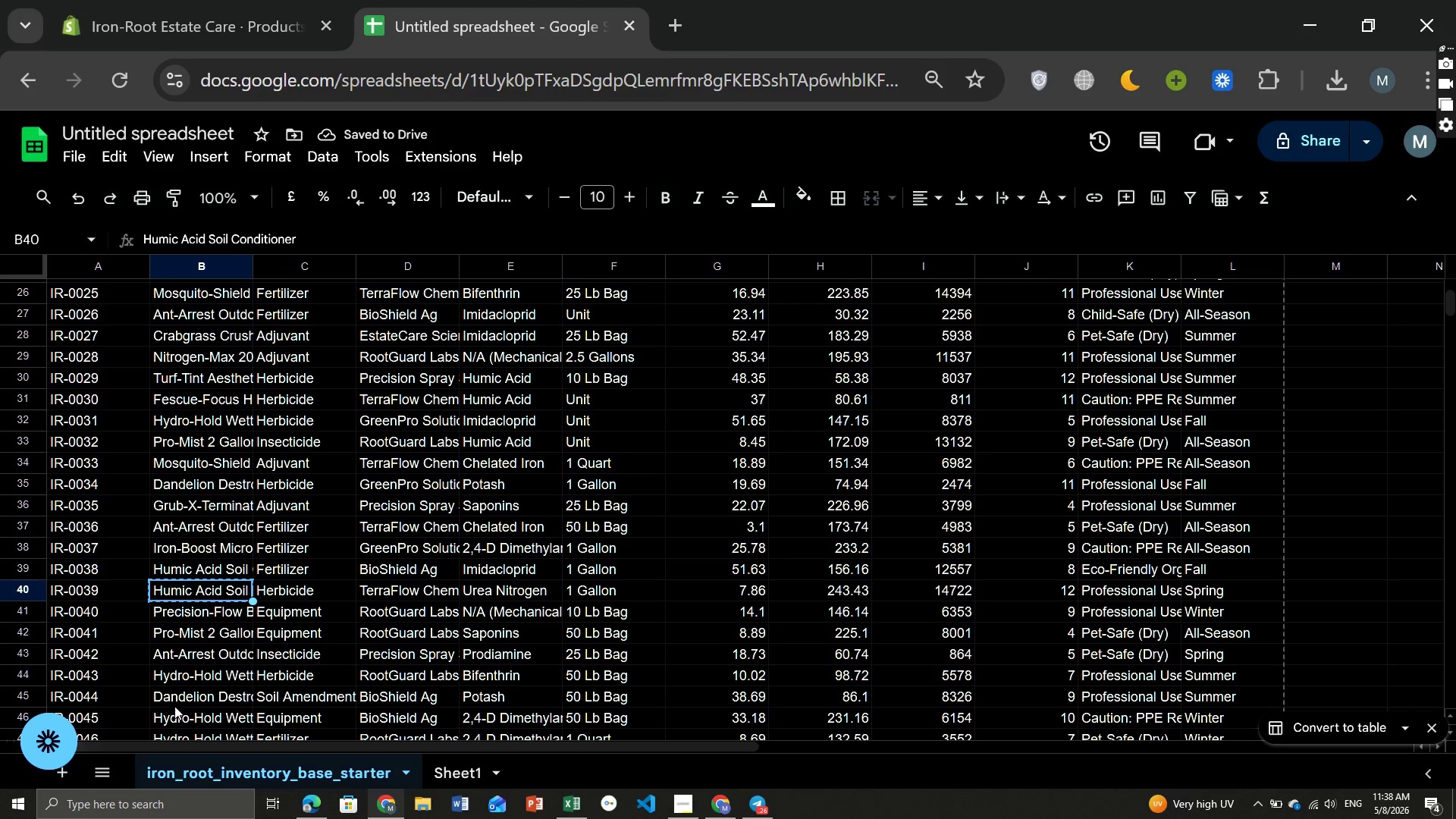 
left_click([185, 693])
 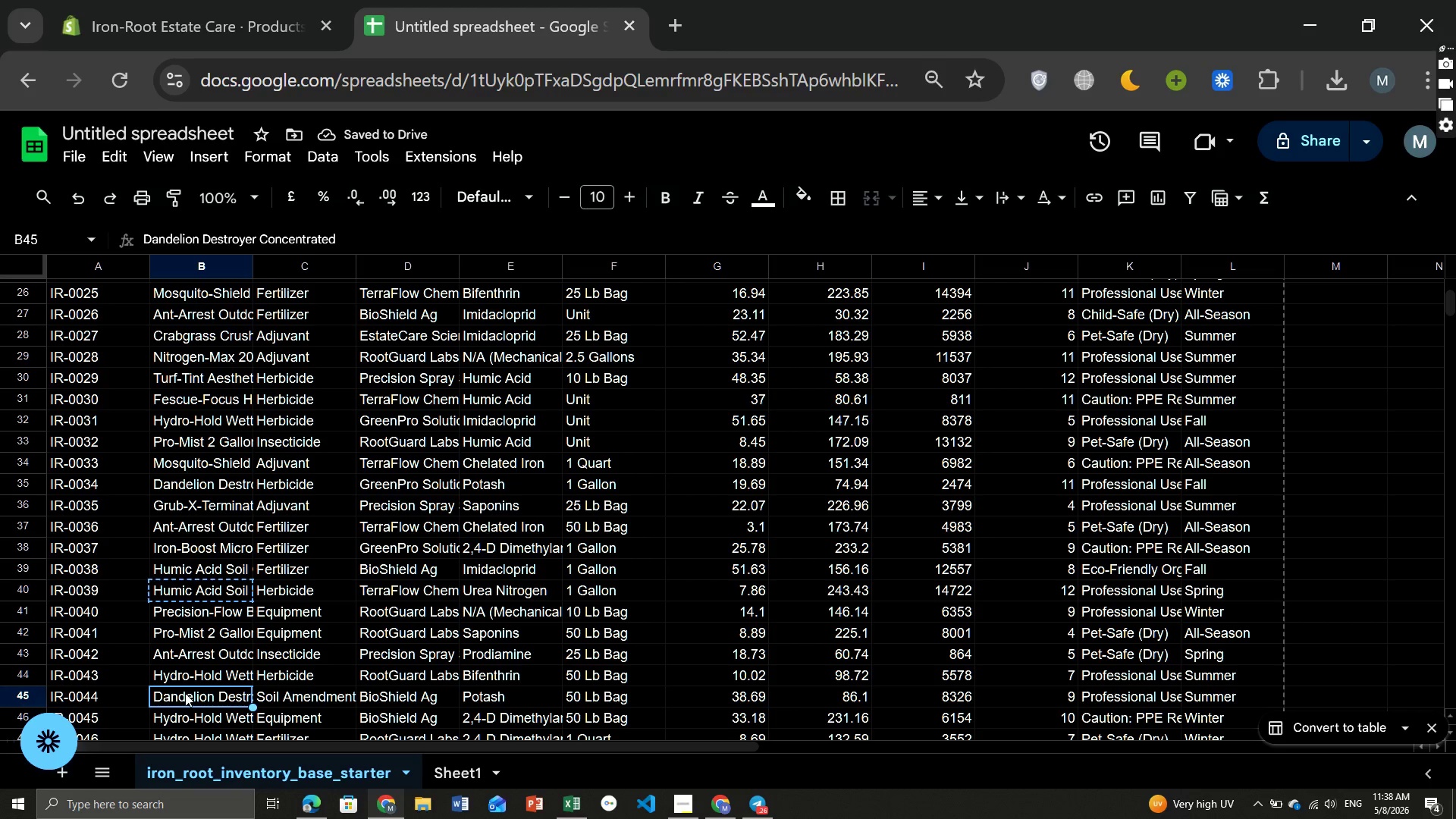 
key(Control+ControlLeft)
 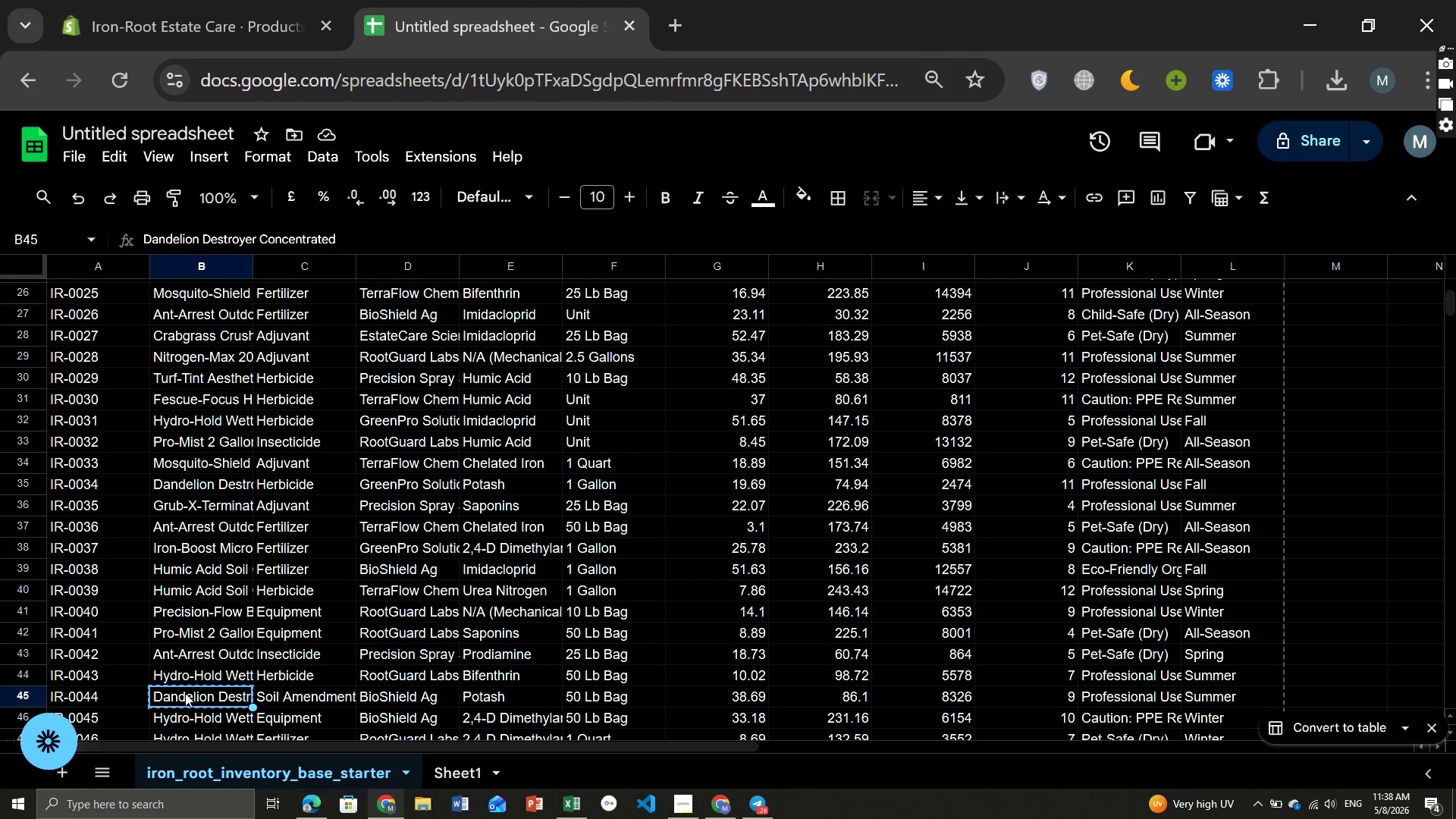 
key(Control+C)
 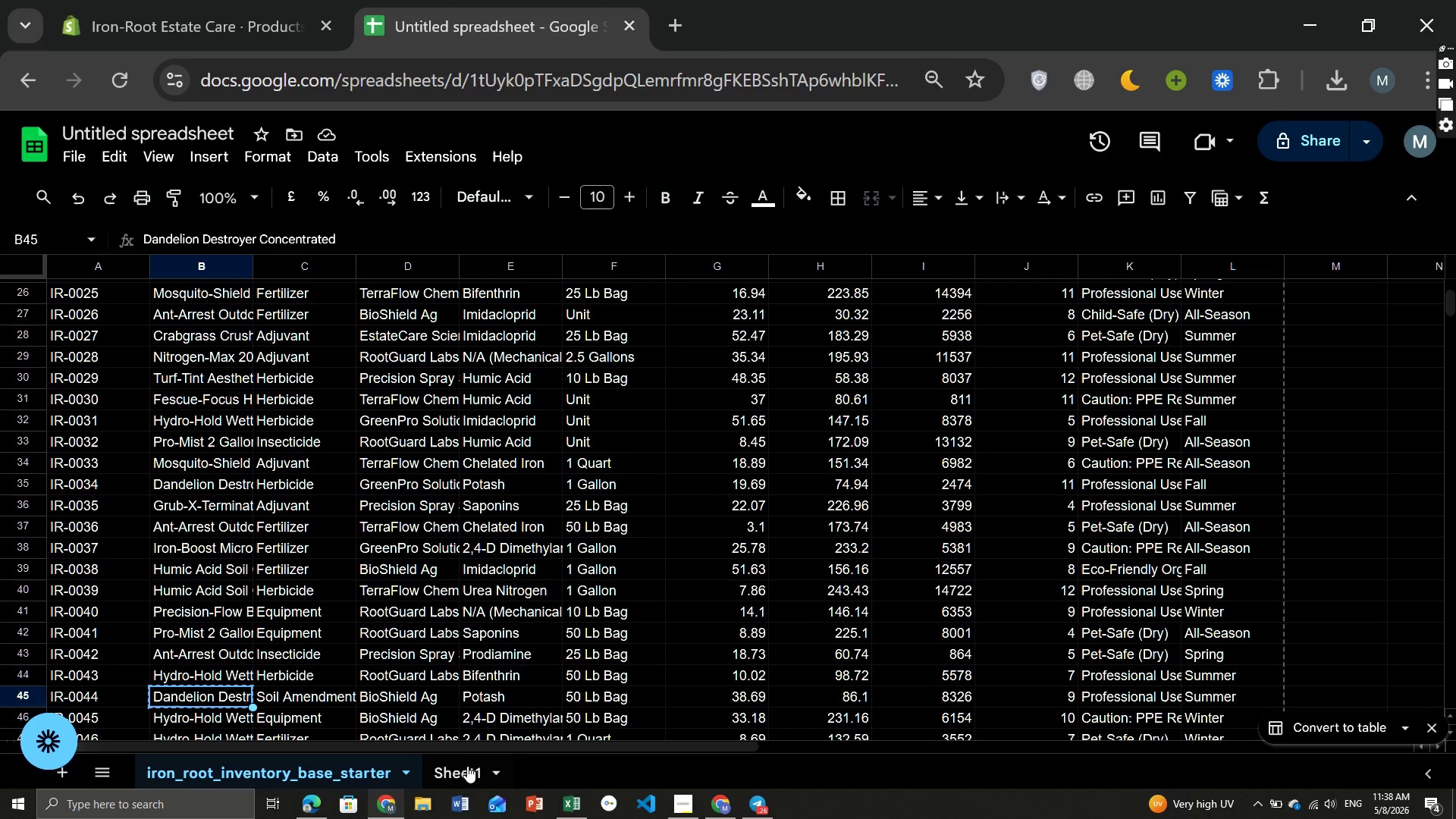 
left_click([467, 767])
 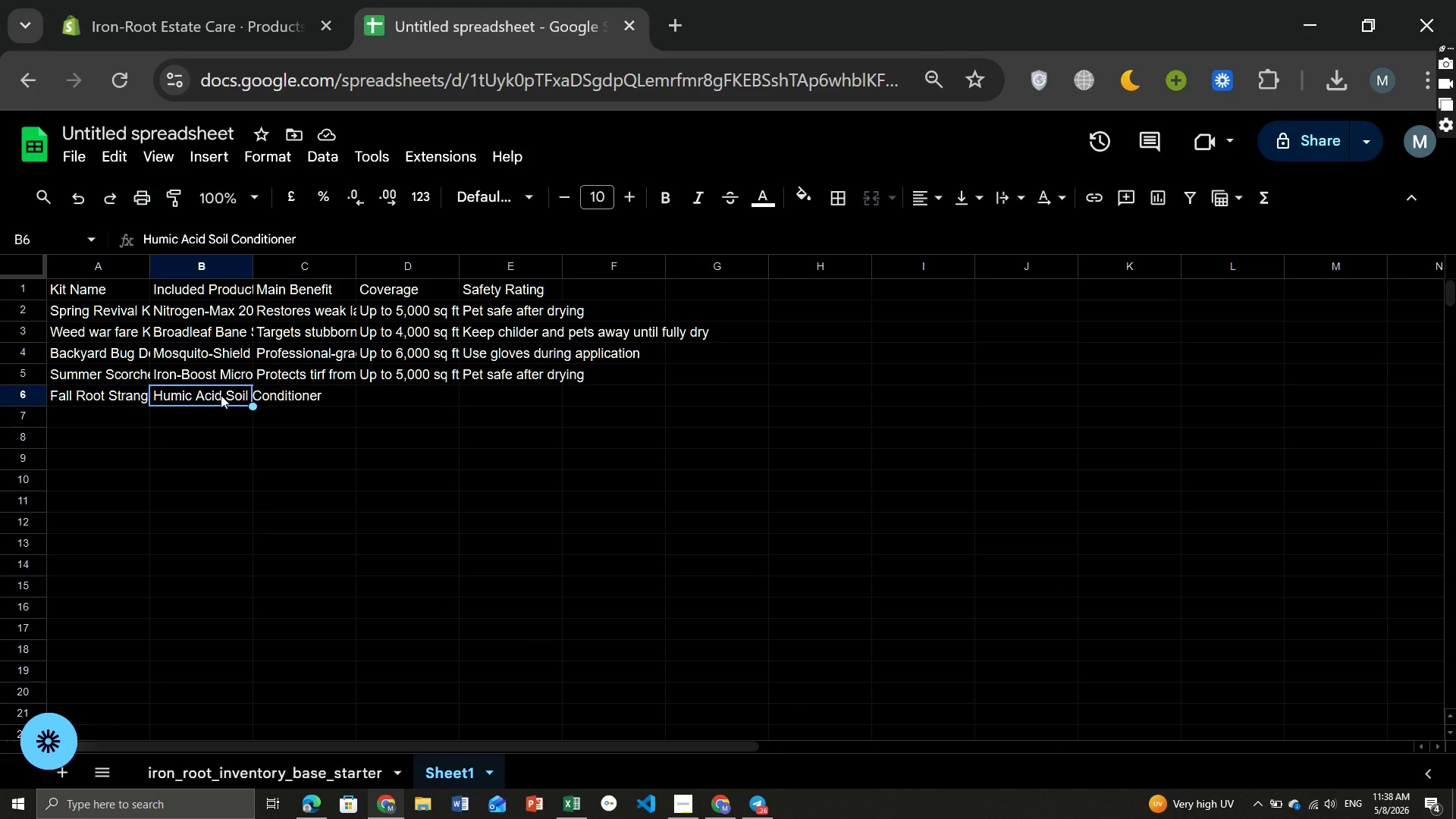 
double_click([221, 395])
 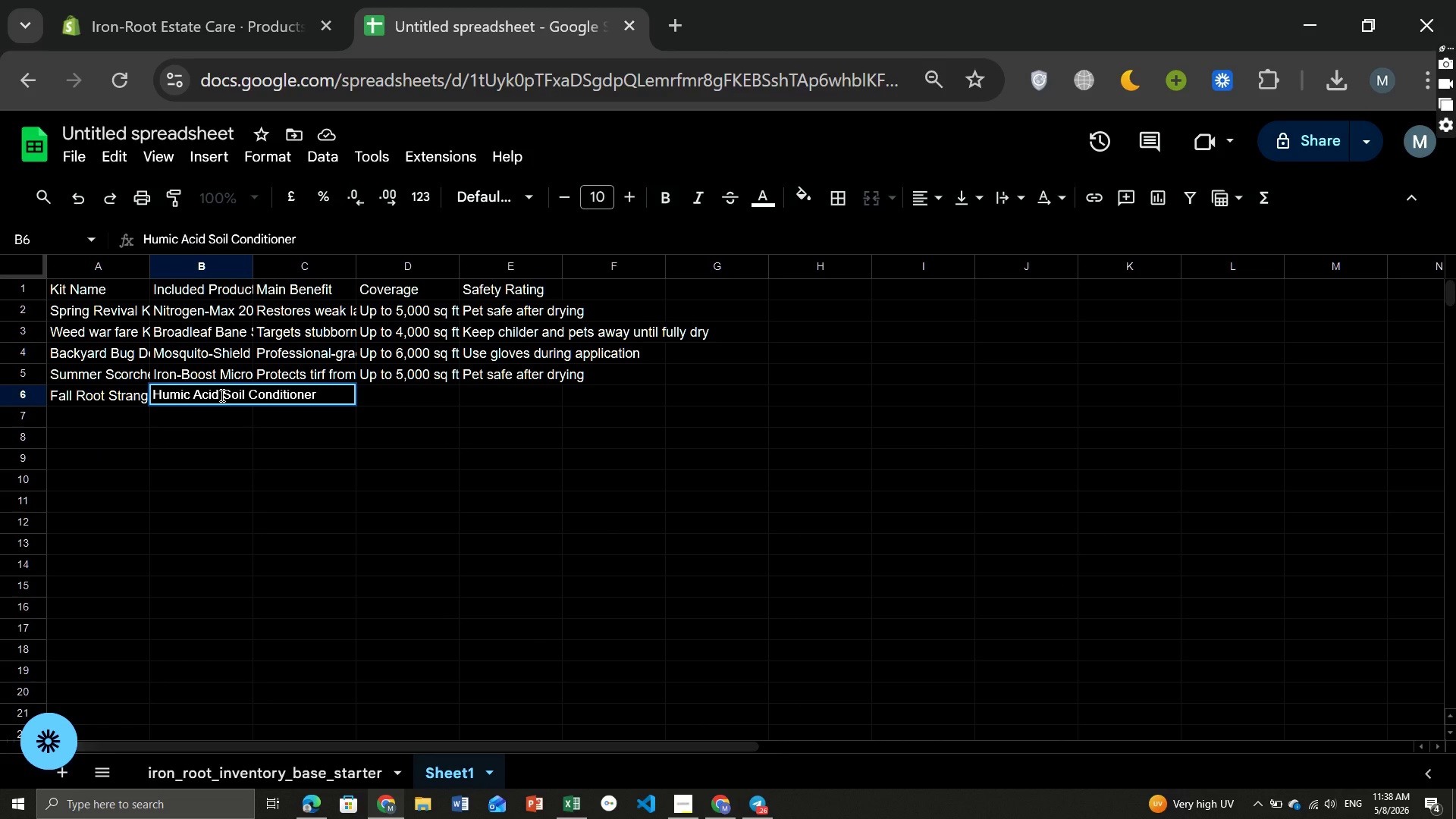 
key(Comma)
 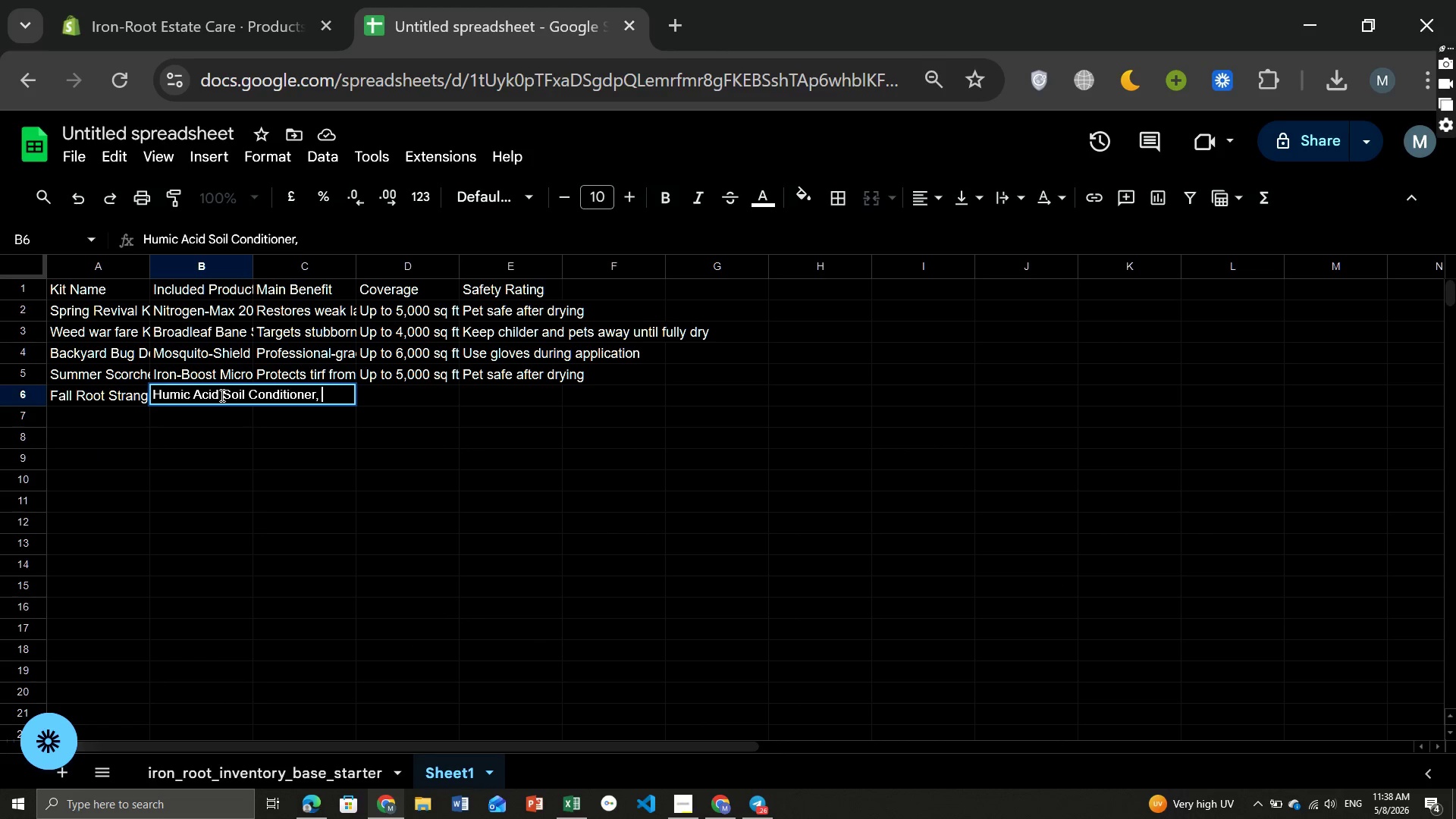 
key(Space)
 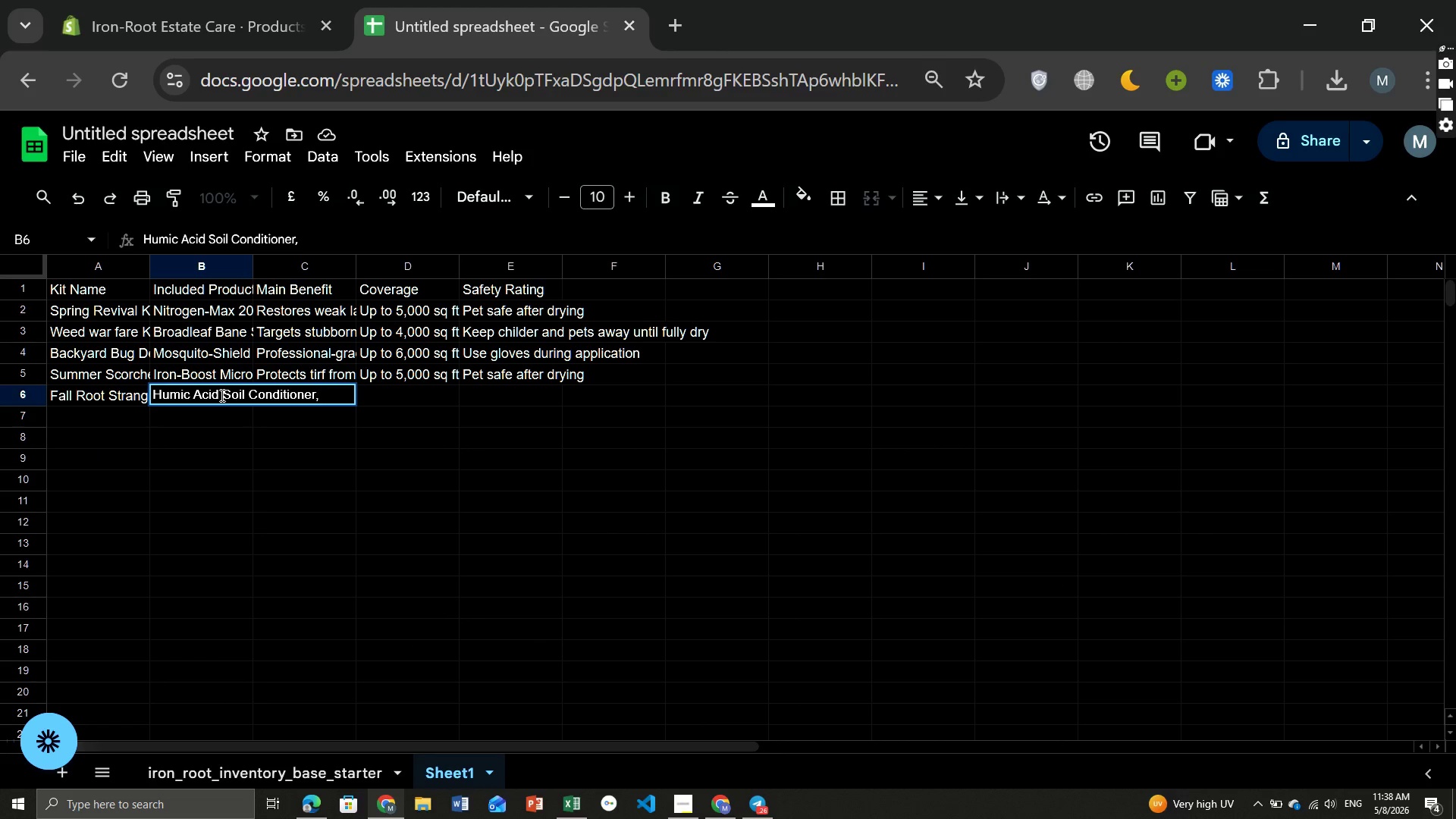 
key(Control+ControlLeft)
 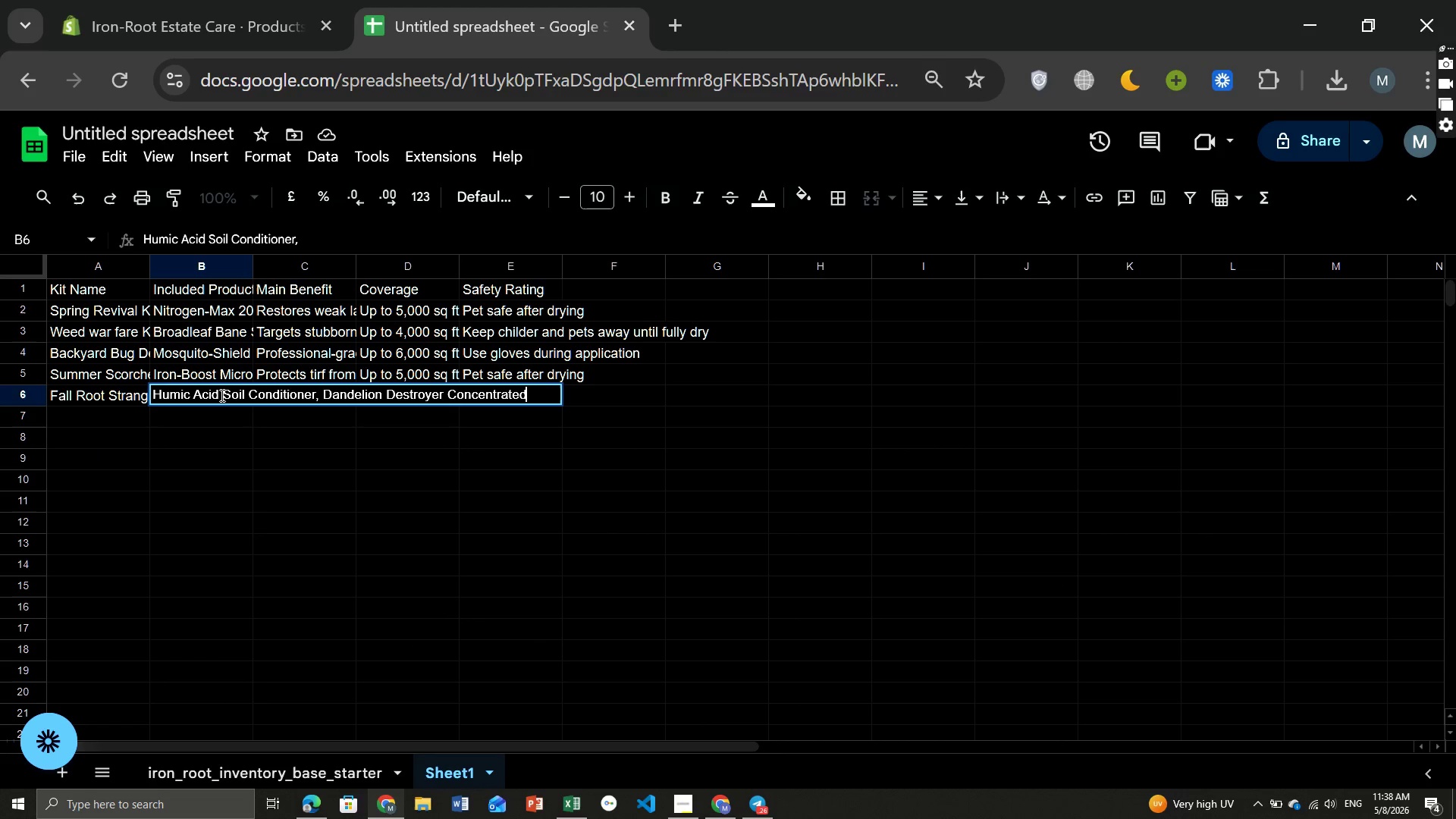 
key(Control+V)
 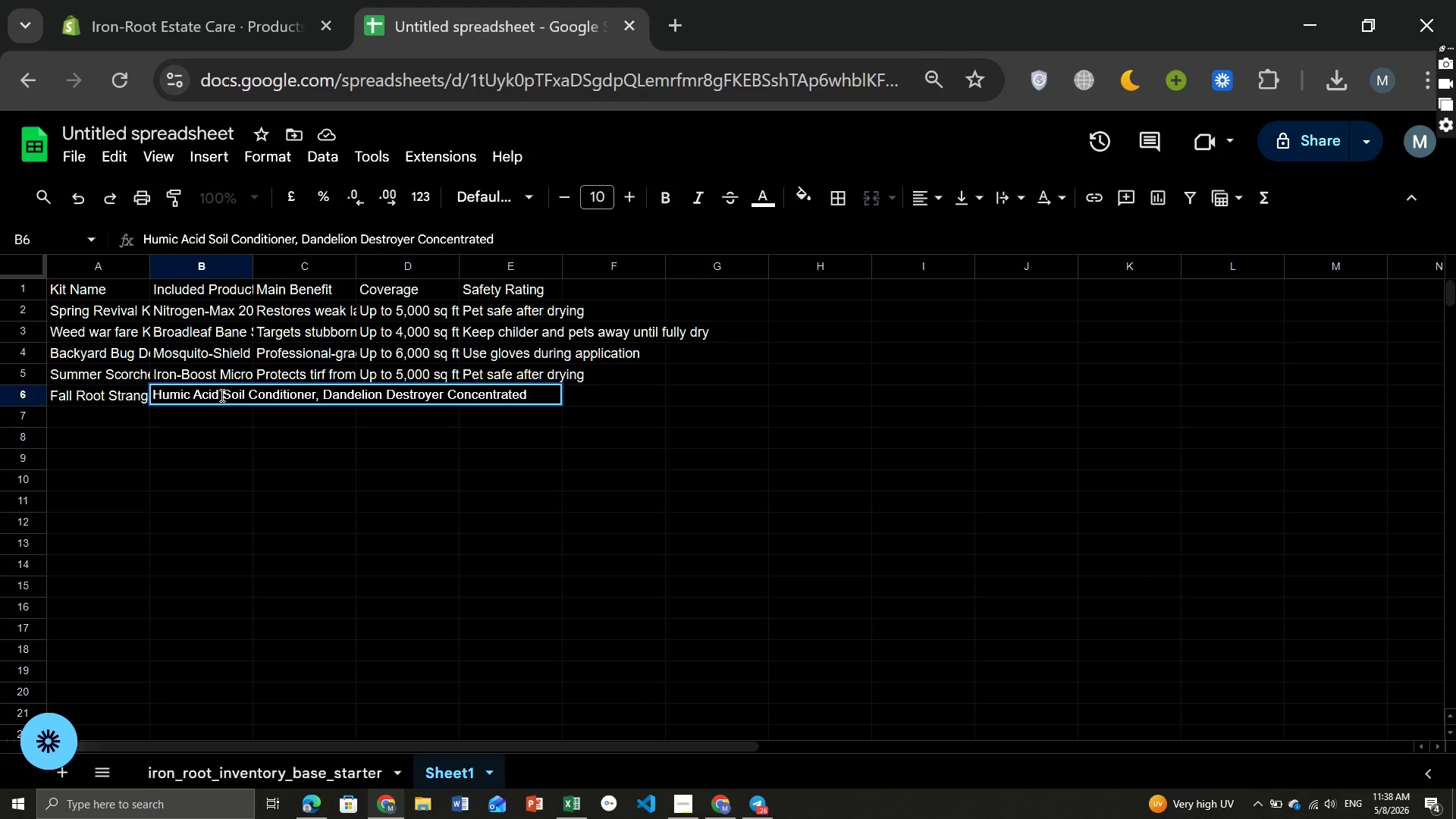 
key(ArrowRight)
 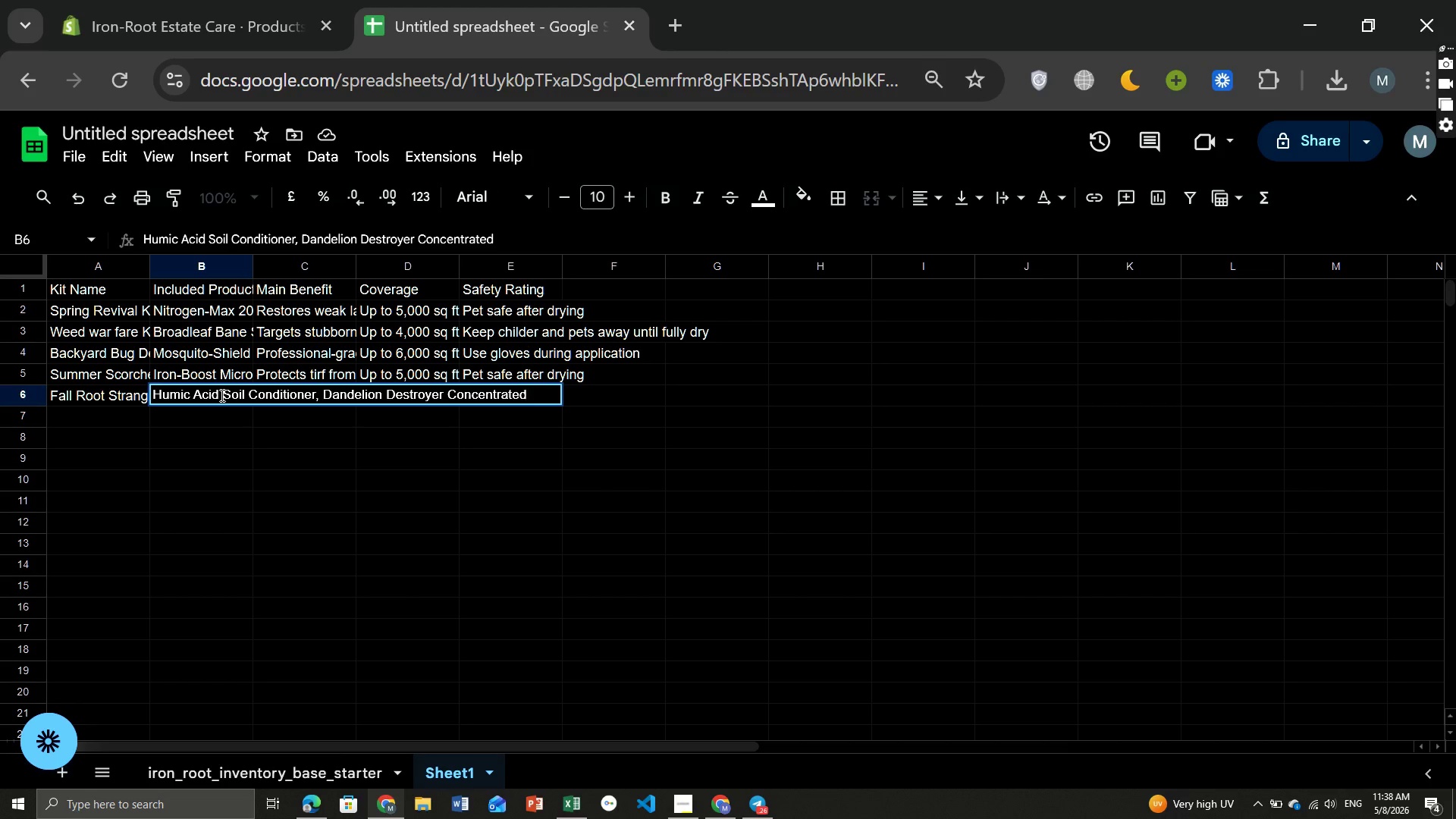 
key(Enter)
 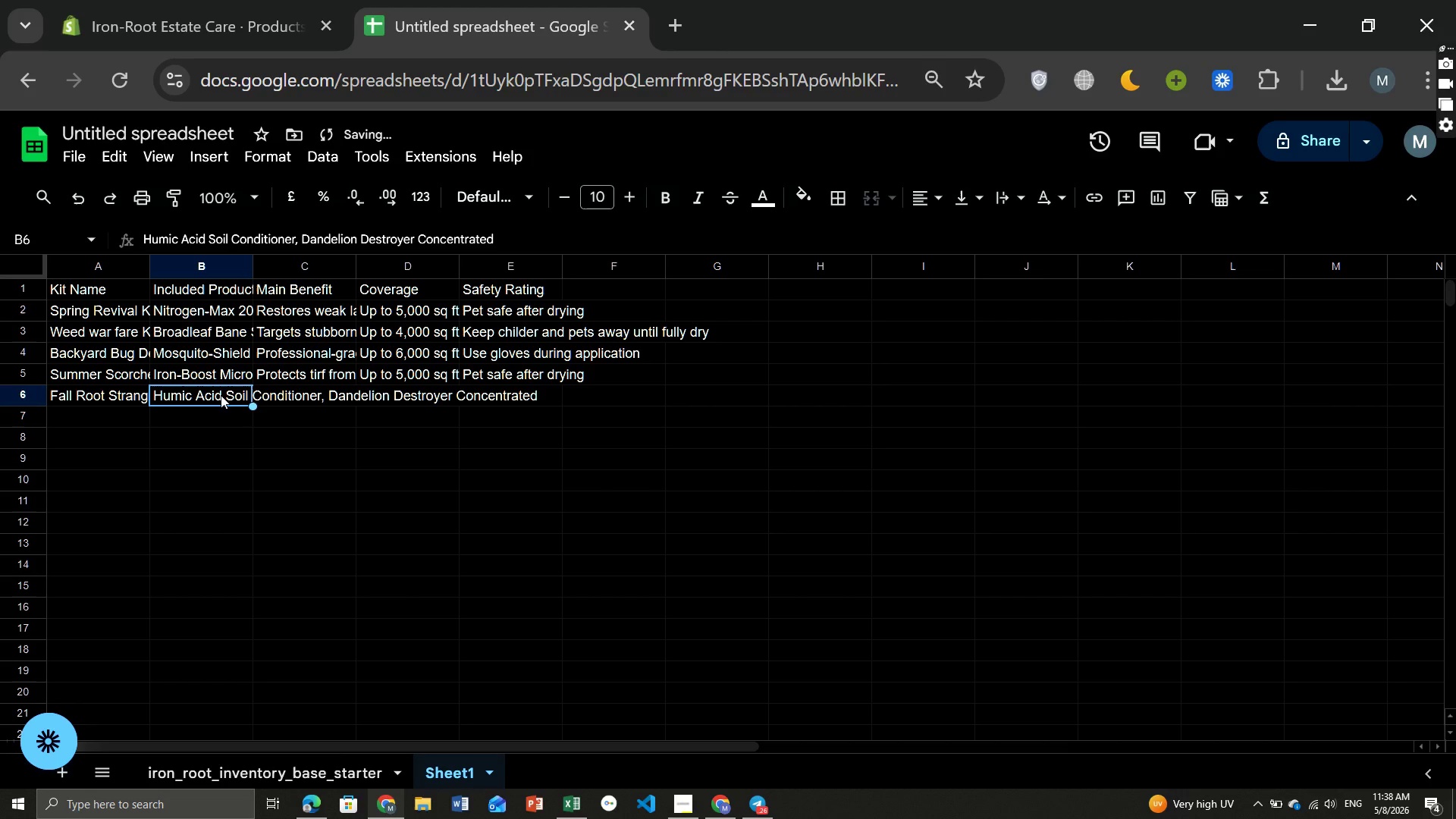 
key(ArrowUp)
 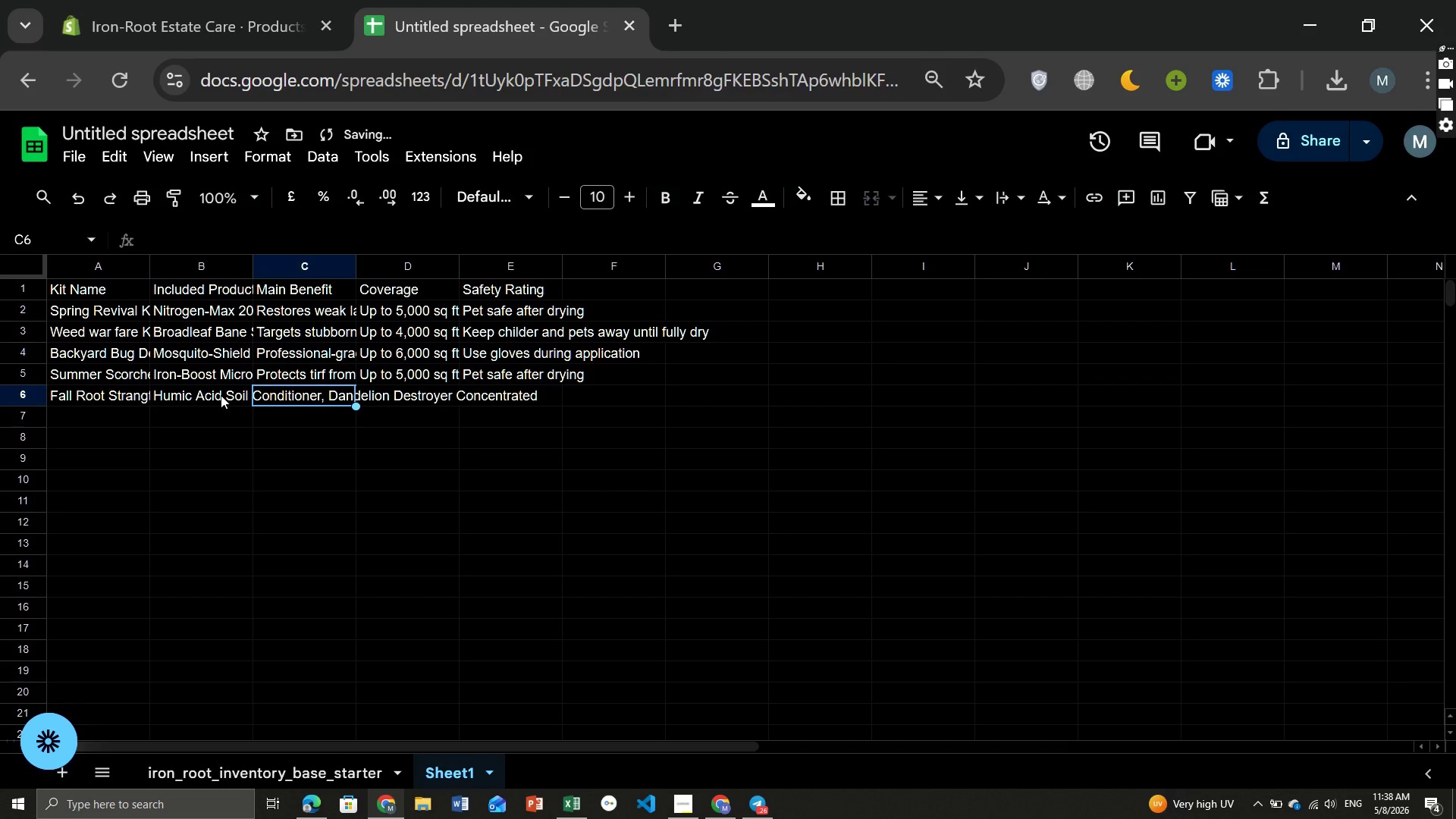 
key(ArrowRight)
 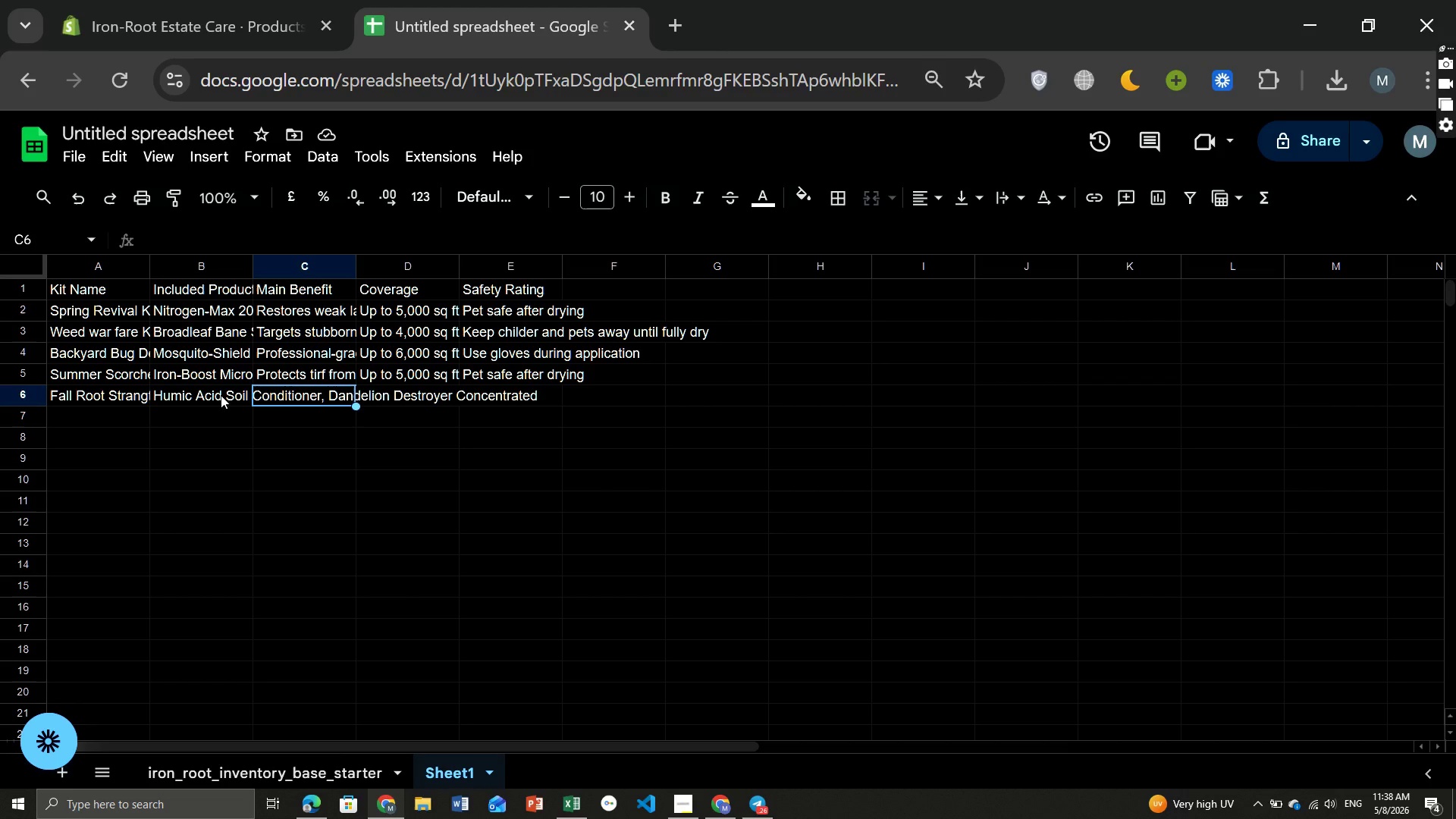 
wait(7.0)
 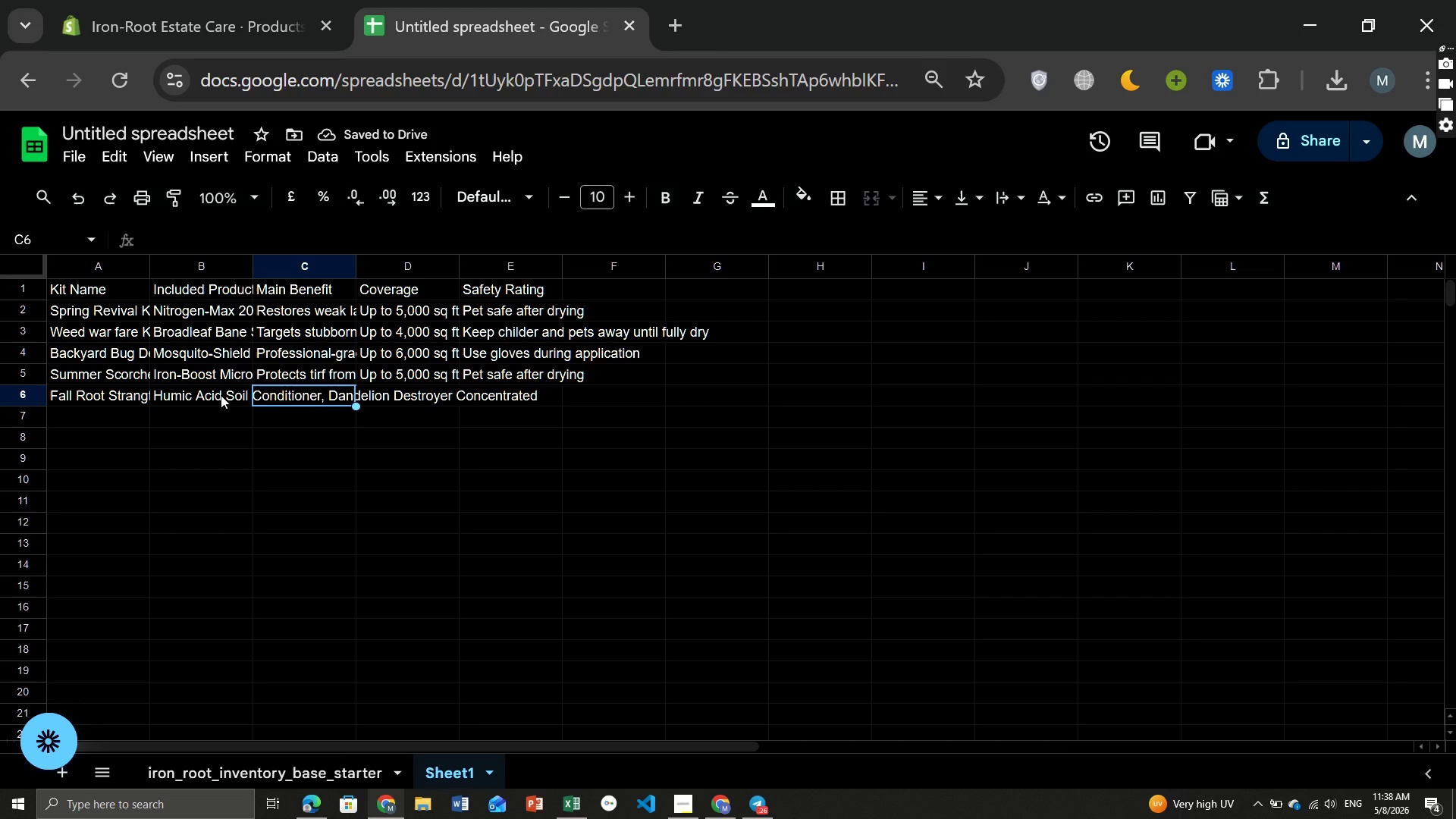 
type(Str)
 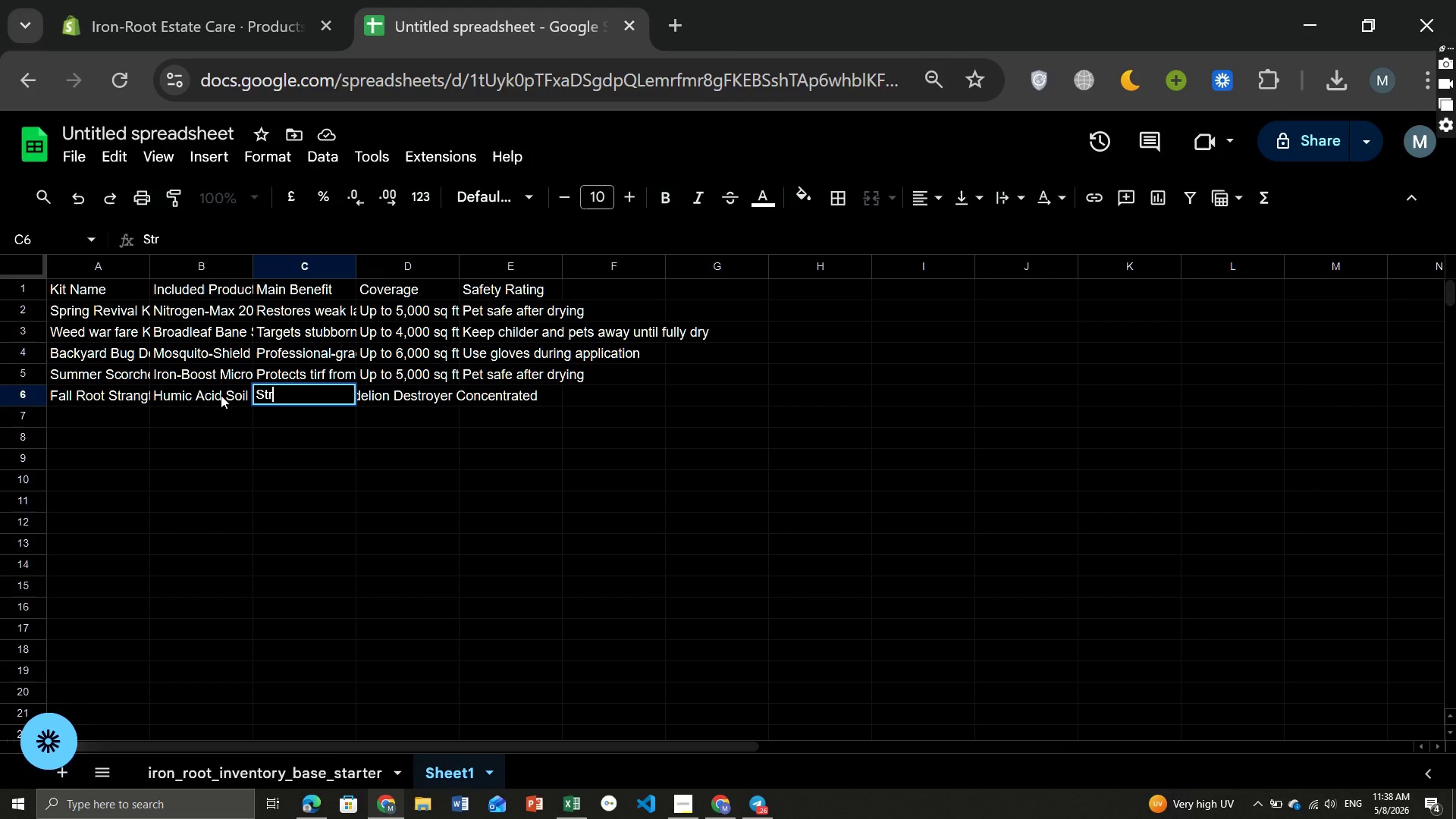 
type(engthens roots before winter for healthier spring recovery.)
 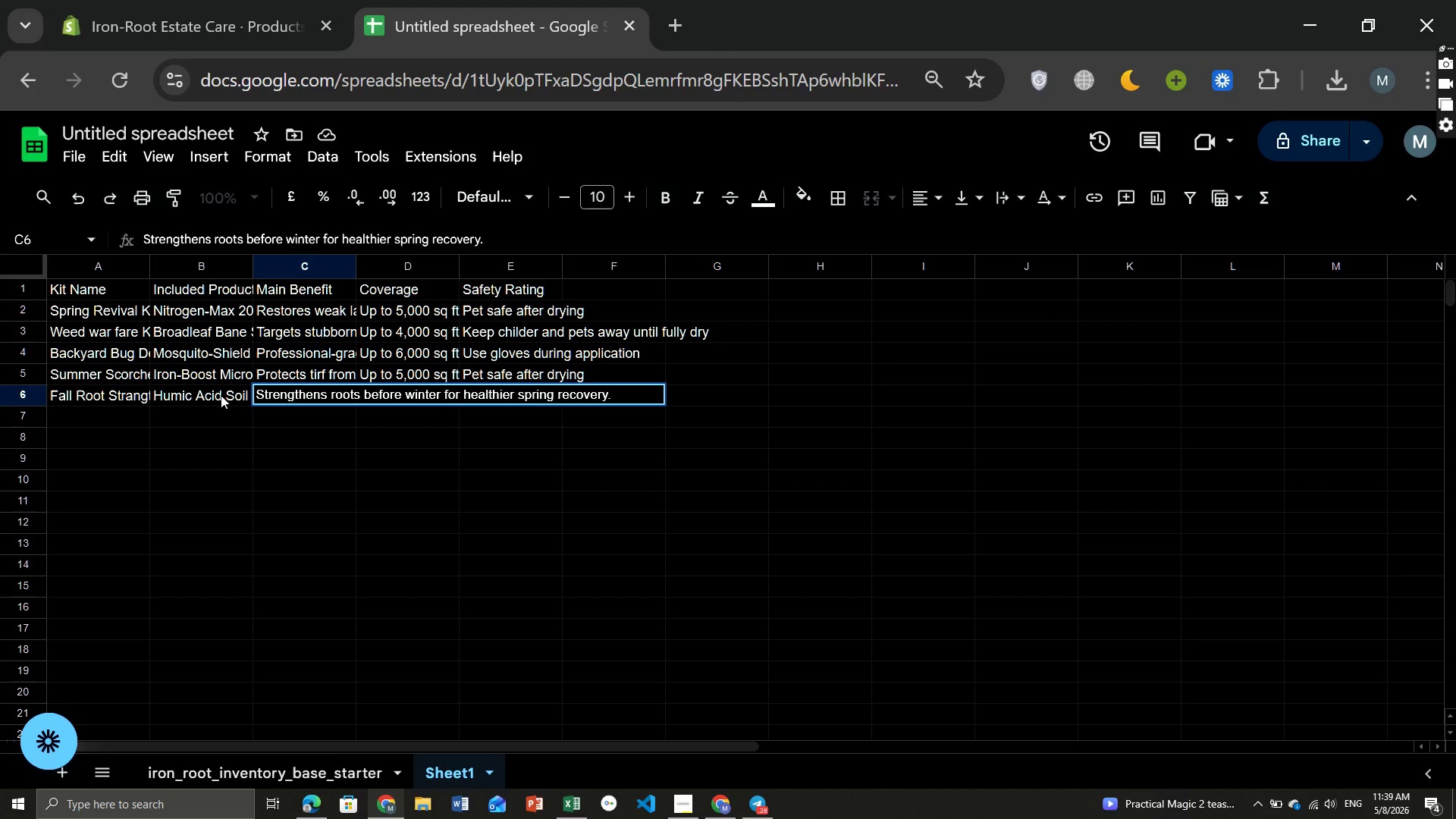 
key(ArrowRight)
 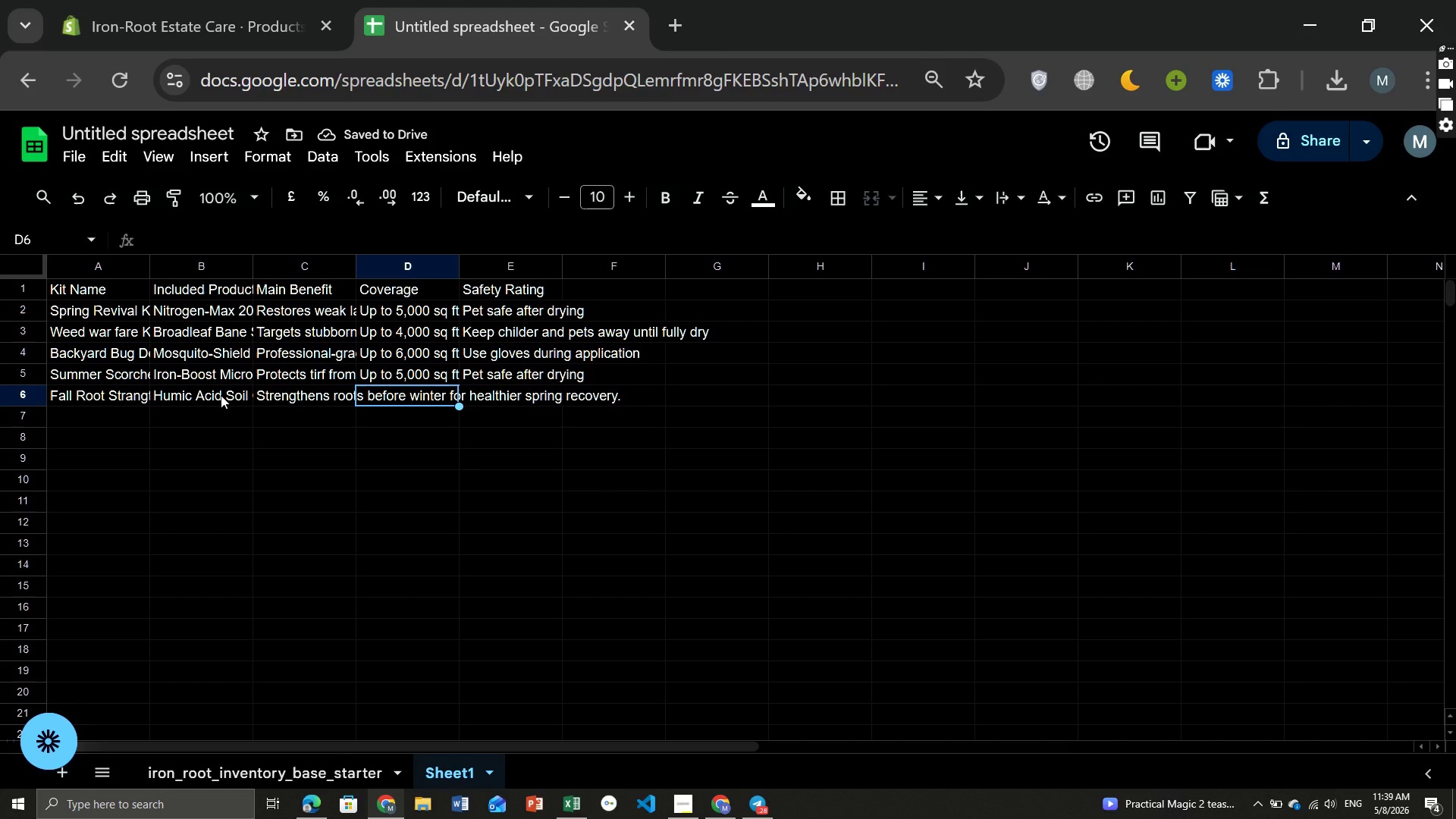 
type(UP)
key(Backspace)
type(P )
key(Backspace)
key(Backspace)
type(p to 6)
key(Tab)
 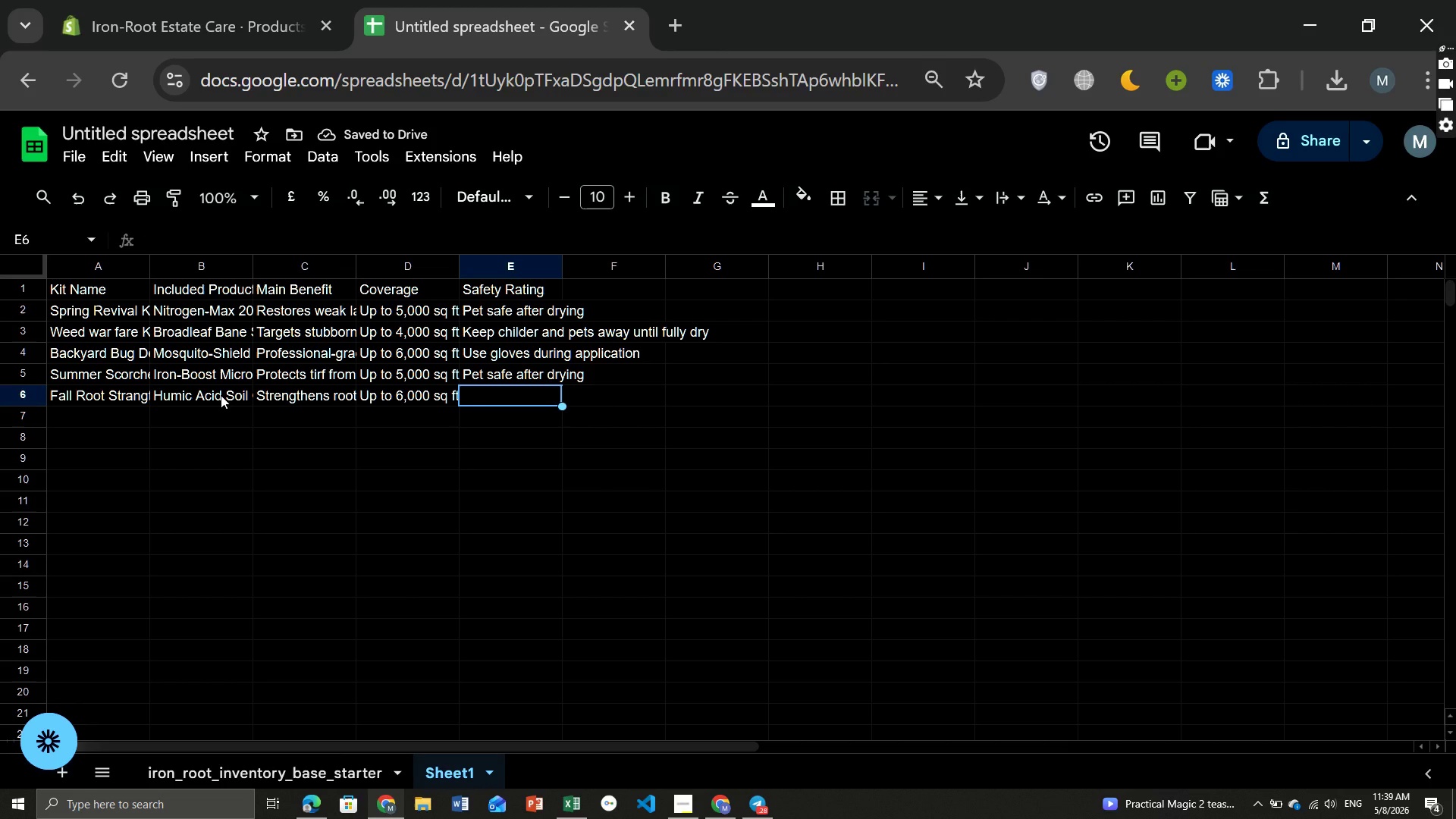 
type(Safe when)
 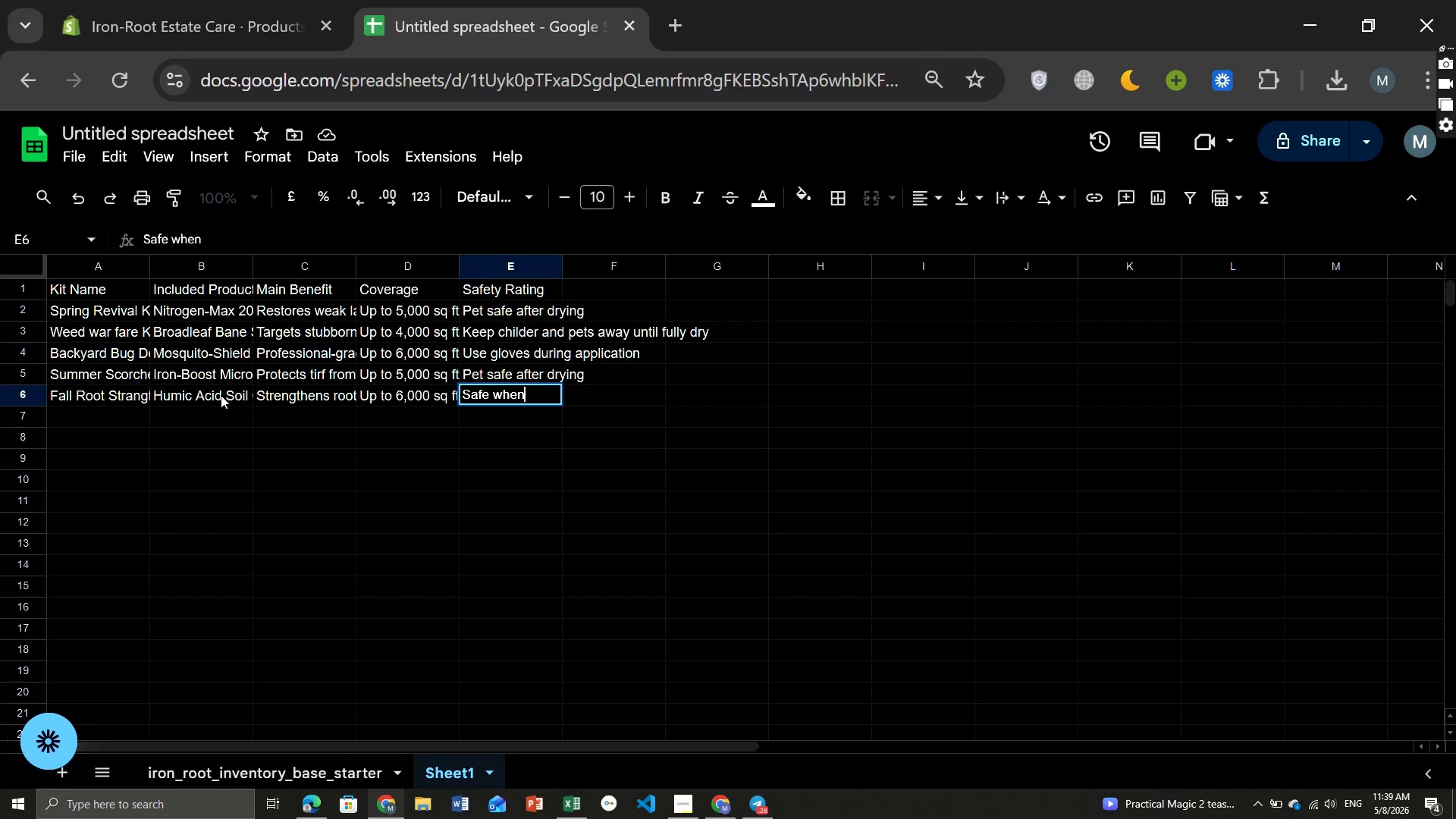 
type( applied as directed)
 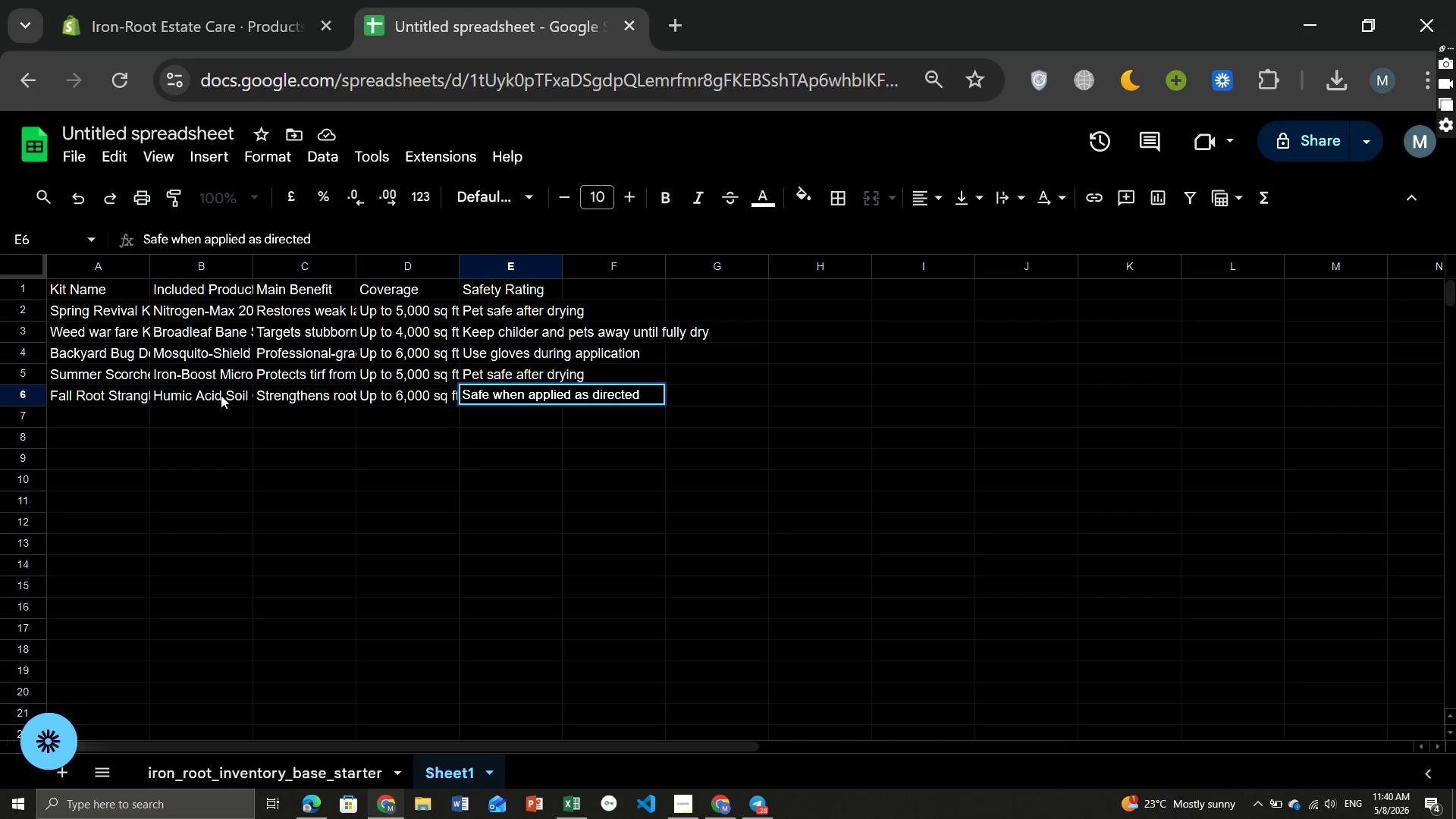 
key(ArrowDown)
 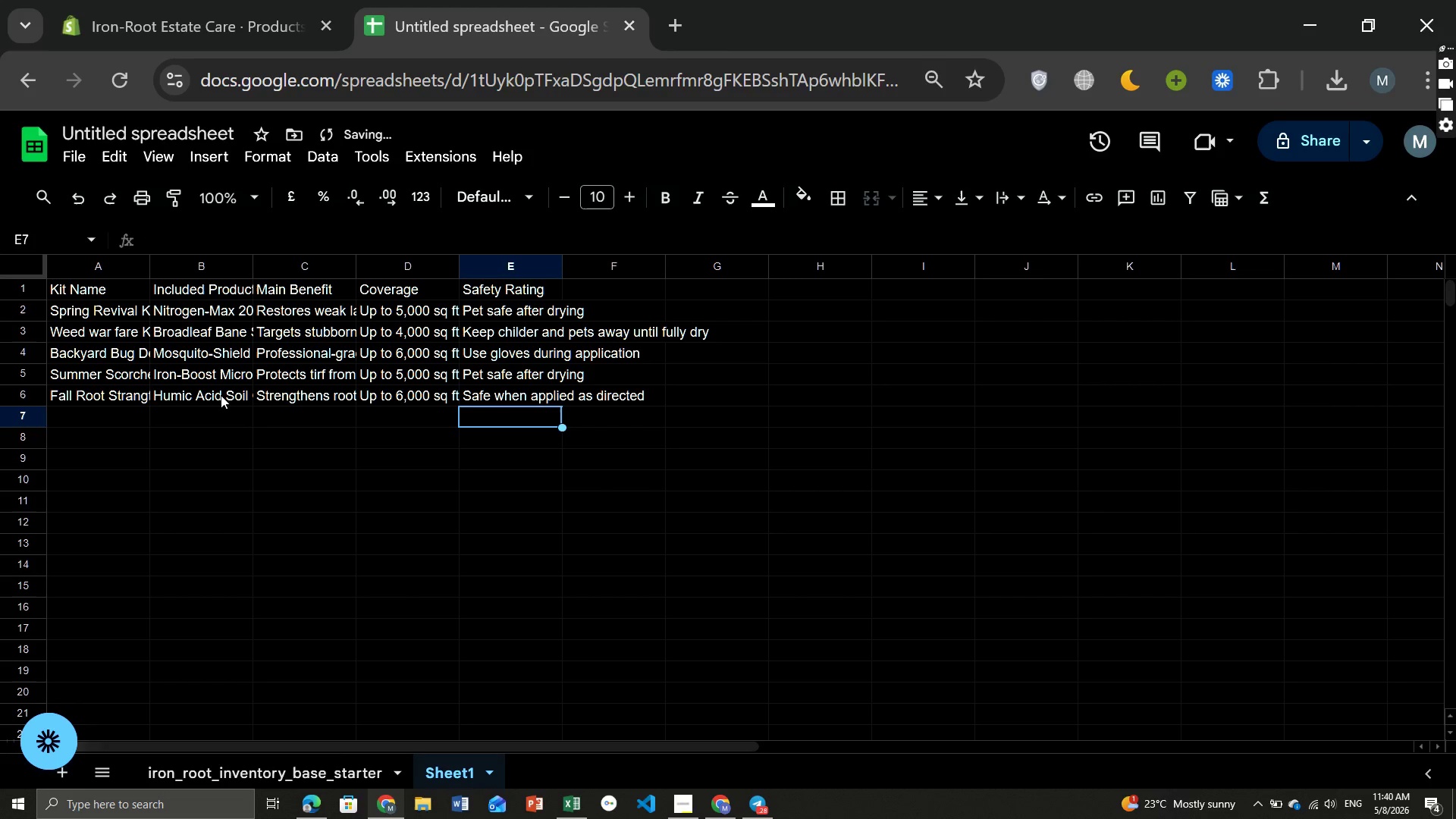 
key(Home)
 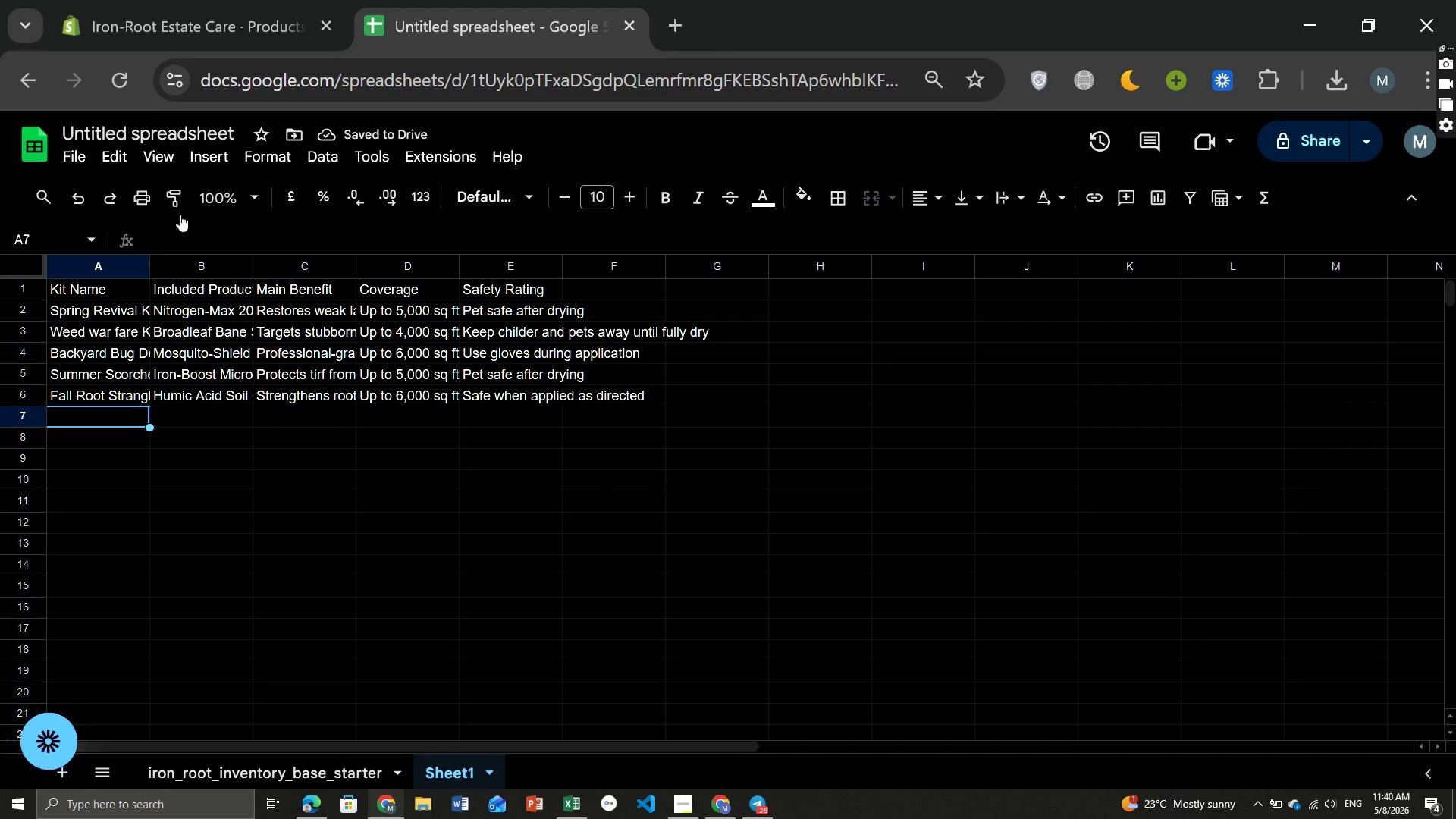 
left_click_drag(start_coordinate=[155, 265], to_coordinate=[233, 262])
 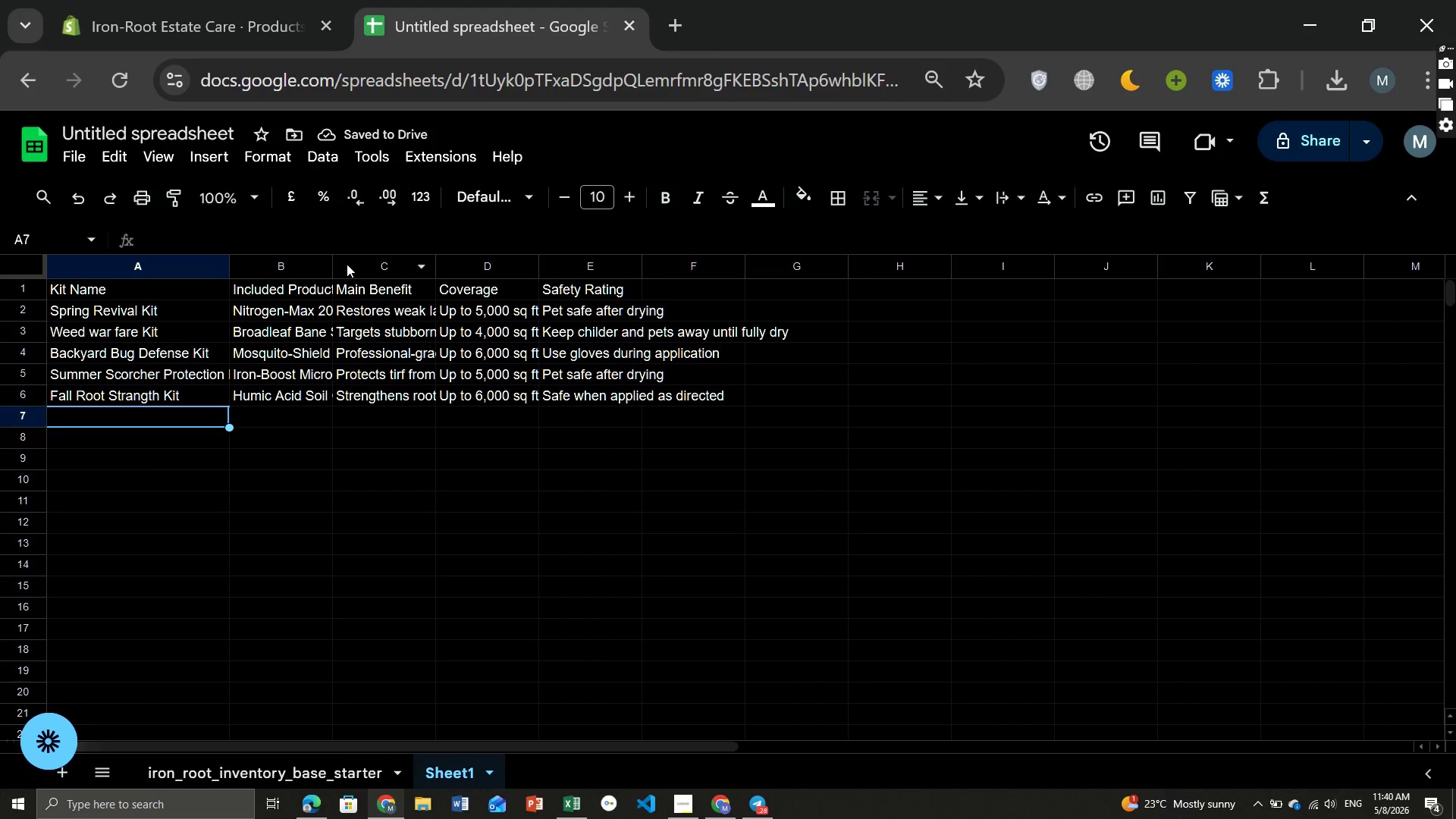 
left_click_drag(start_coordinate=[334, 268], to_coordinate=[358, 268])
 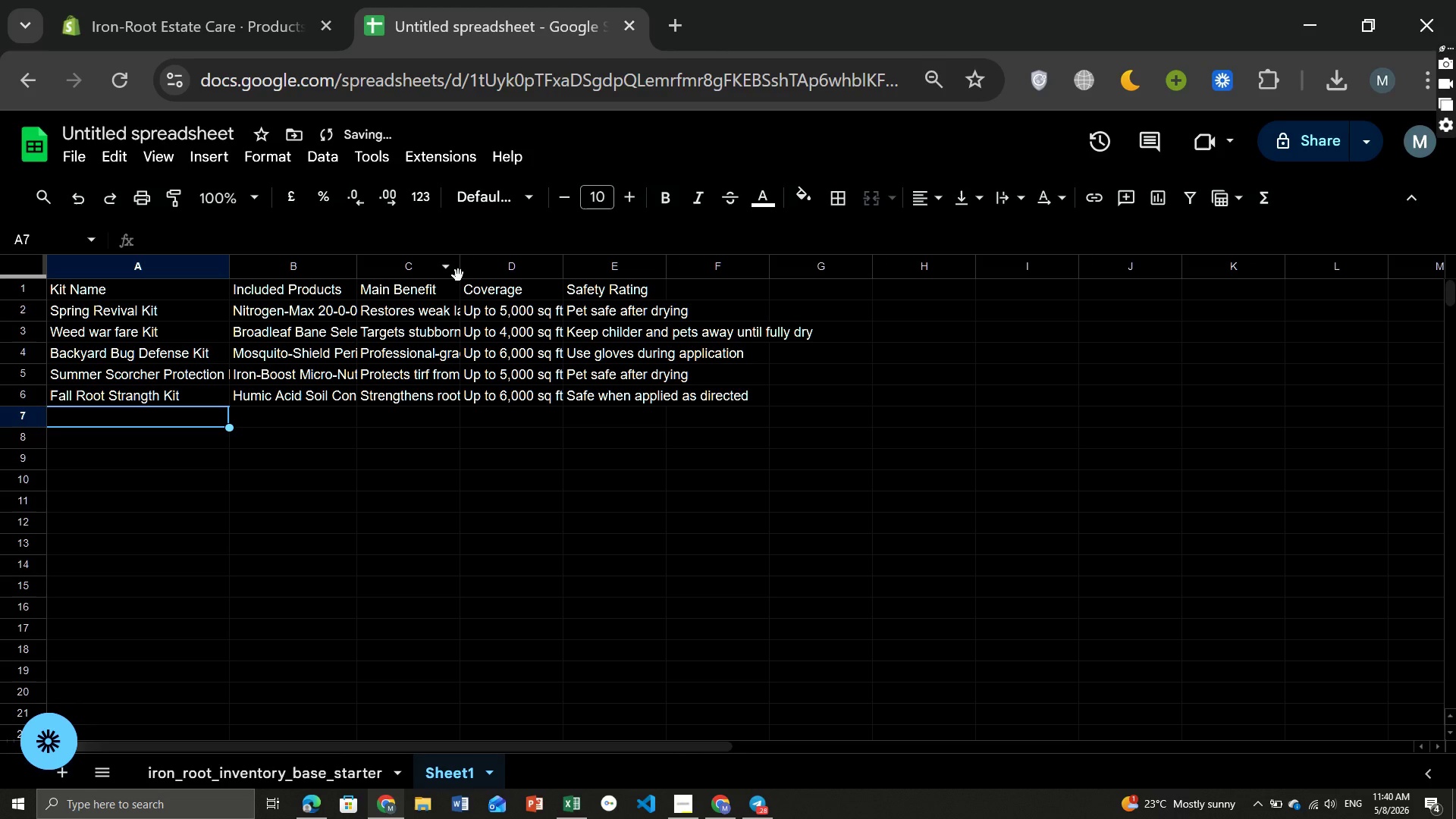 
left_click_drag(start_coordinate=[458, 275], to_coordinate=[502, 278])
 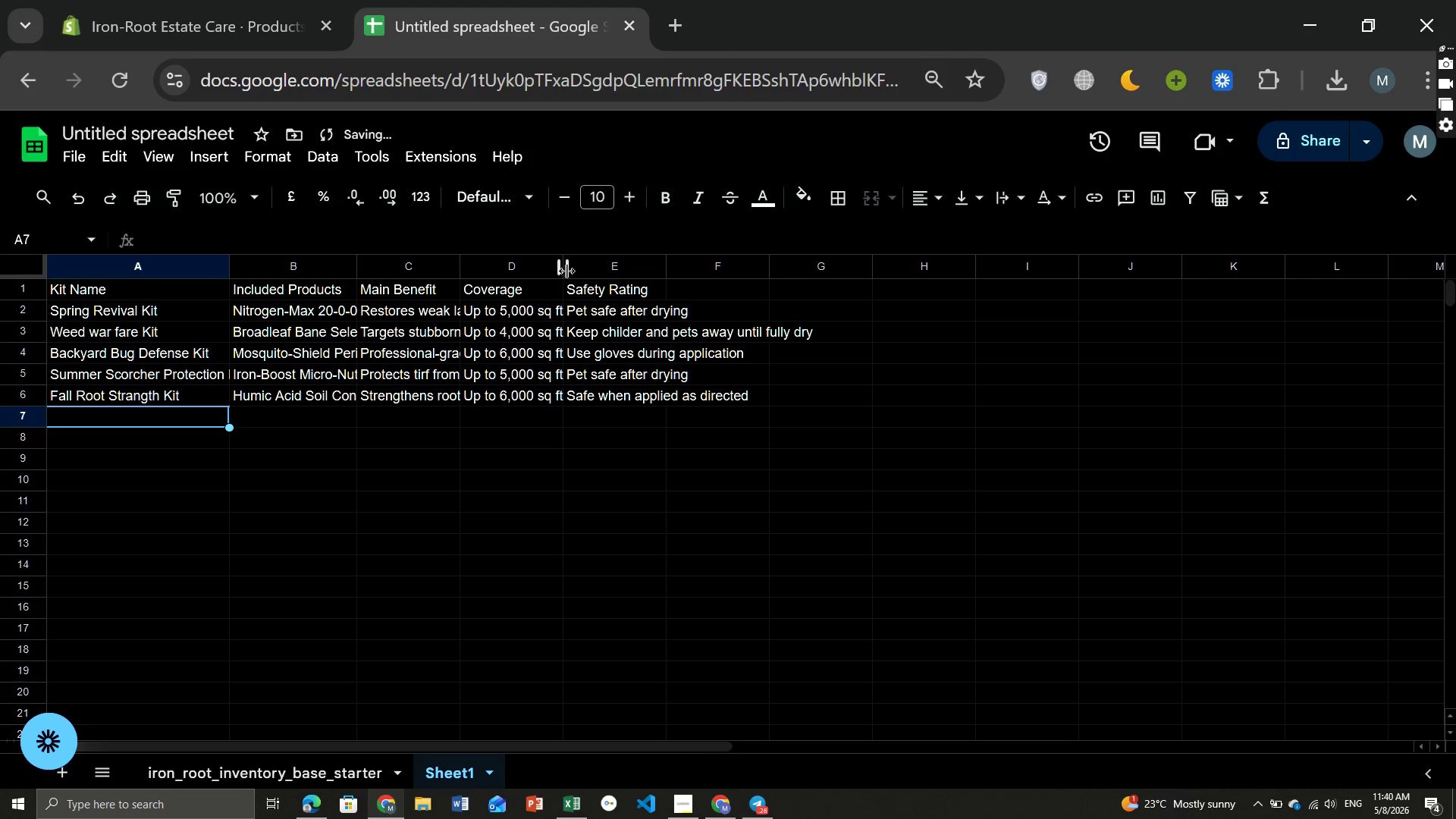 
left_click_drag(start_coordinate=[566, 271], to_coordinate=[639, 272])
 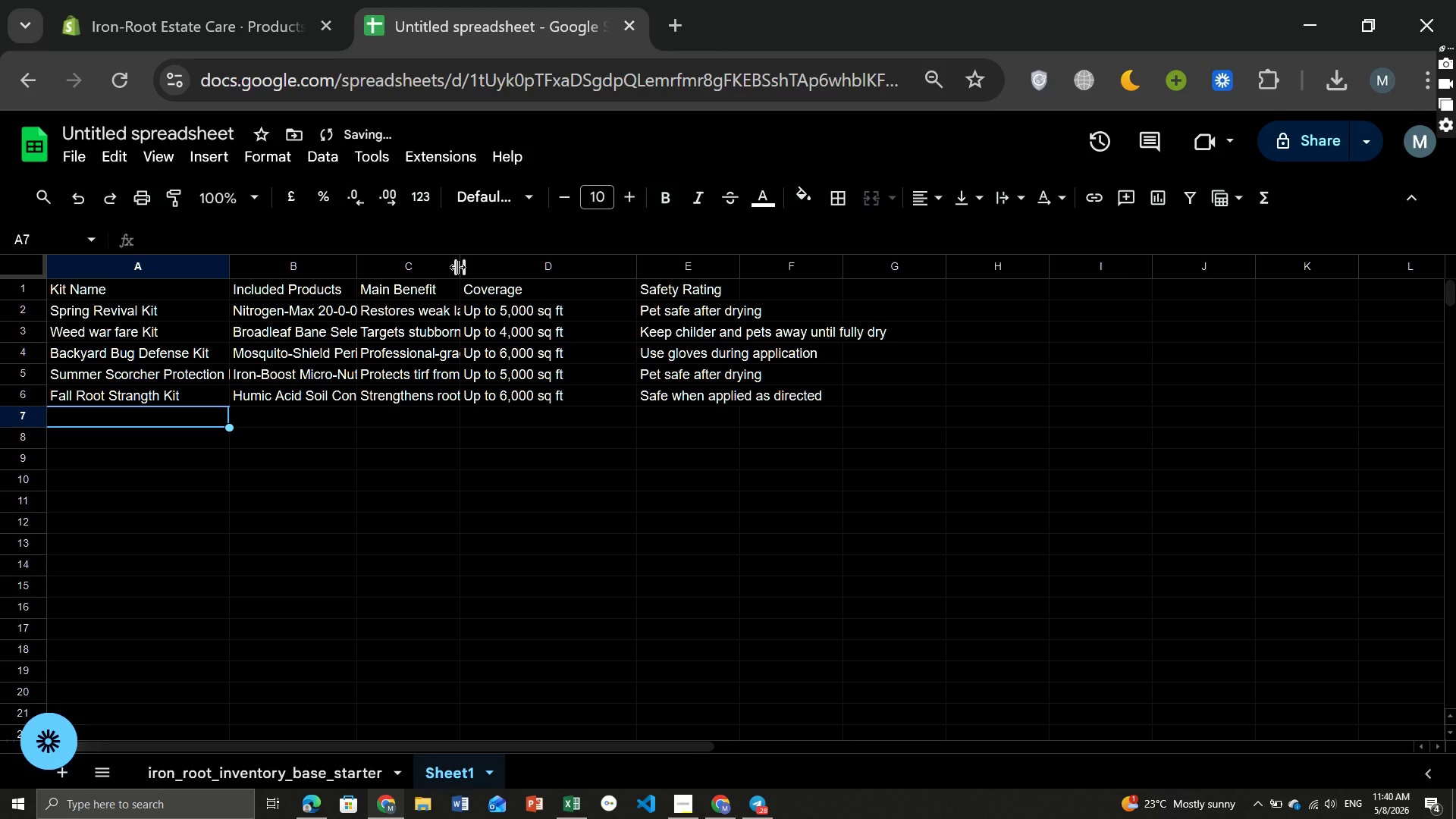 
left_click_drag(start_coordinate=[457, 267], to_coordinate=[497, 267])
 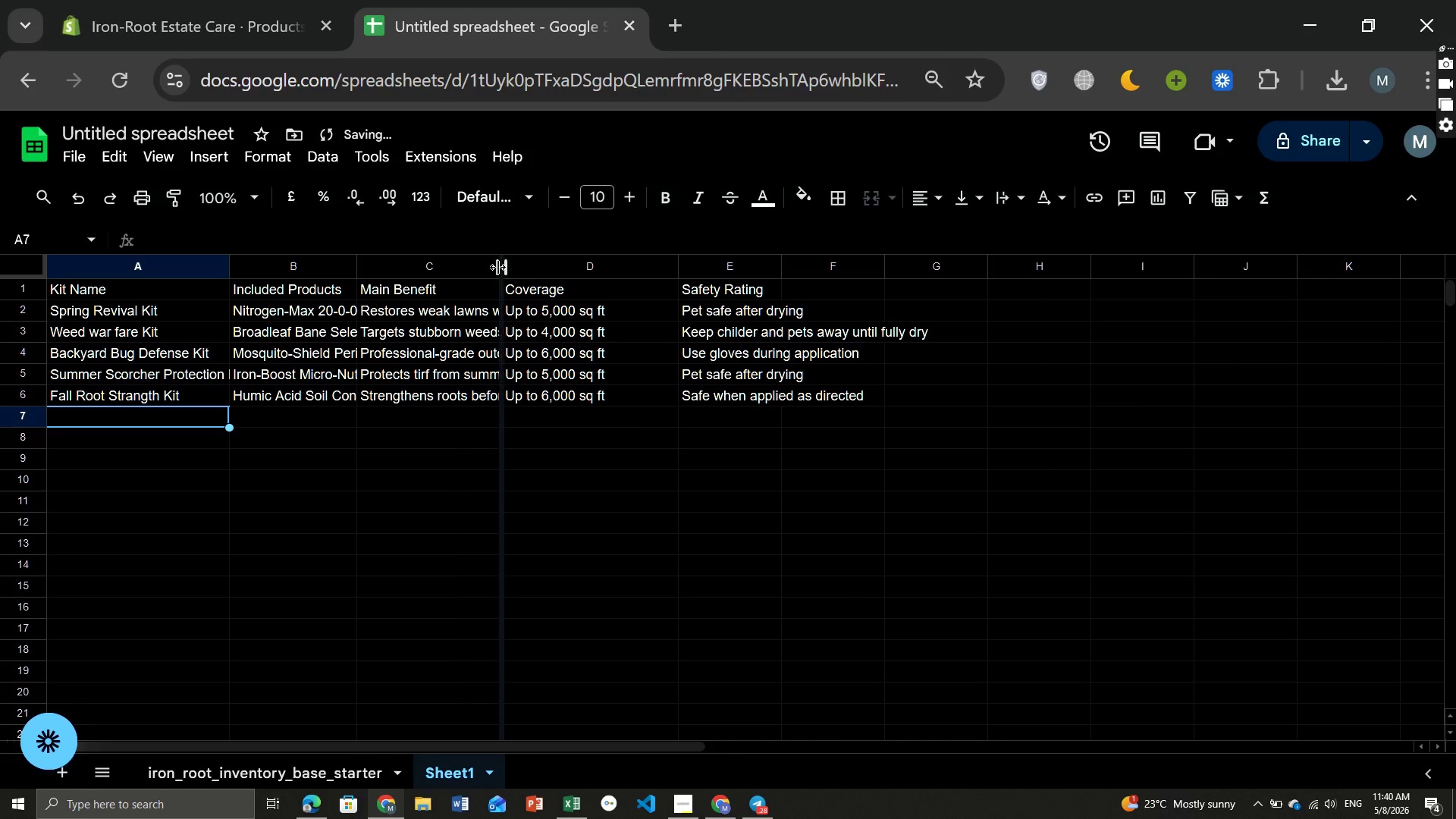 
left_click_drag(start_coordinate=[497, 267], to_coordinate=[576, 266])
 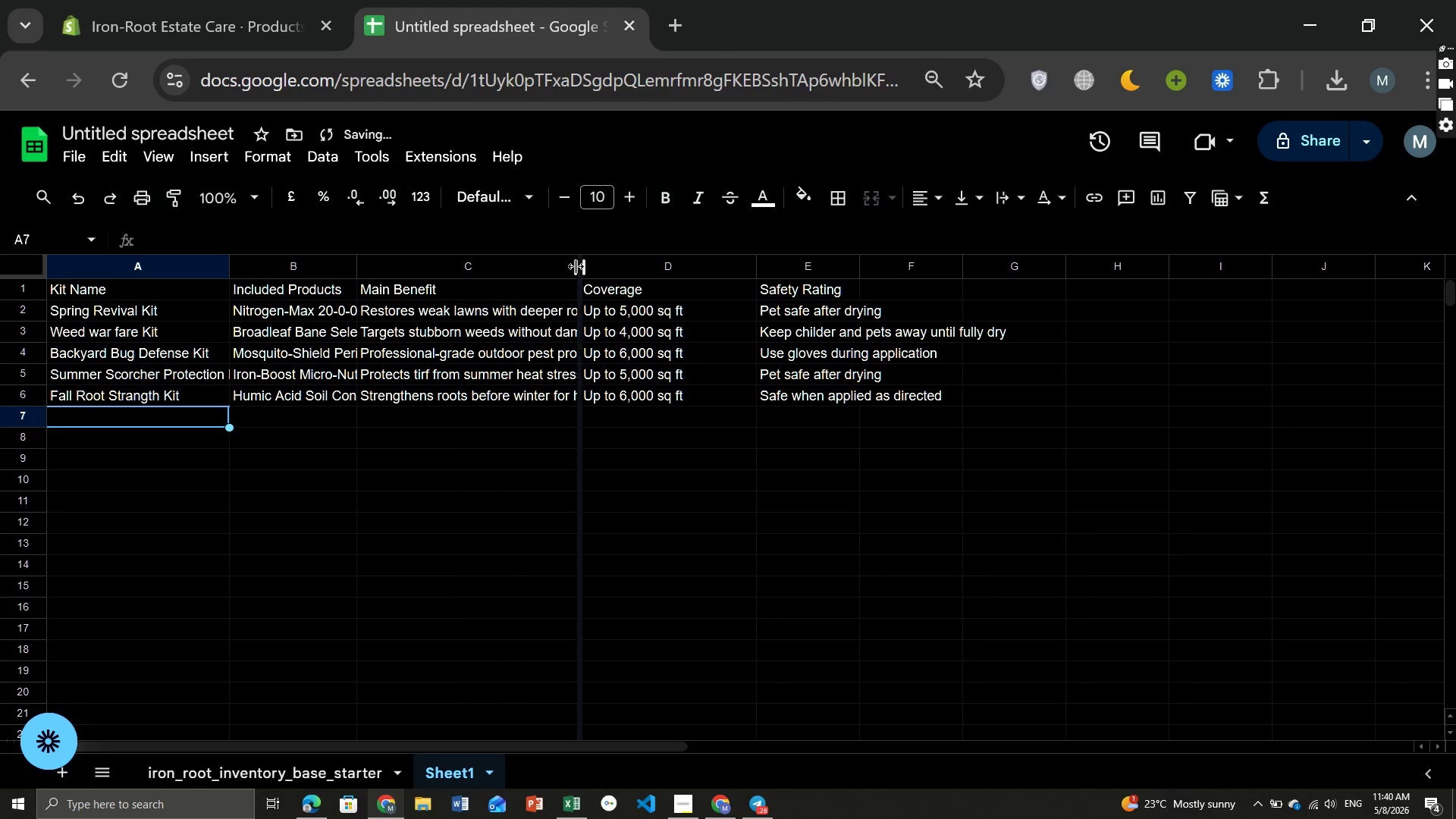 
left_click_drag(start_coordinate=[576, 266], to_coordinate=[630, 266])
 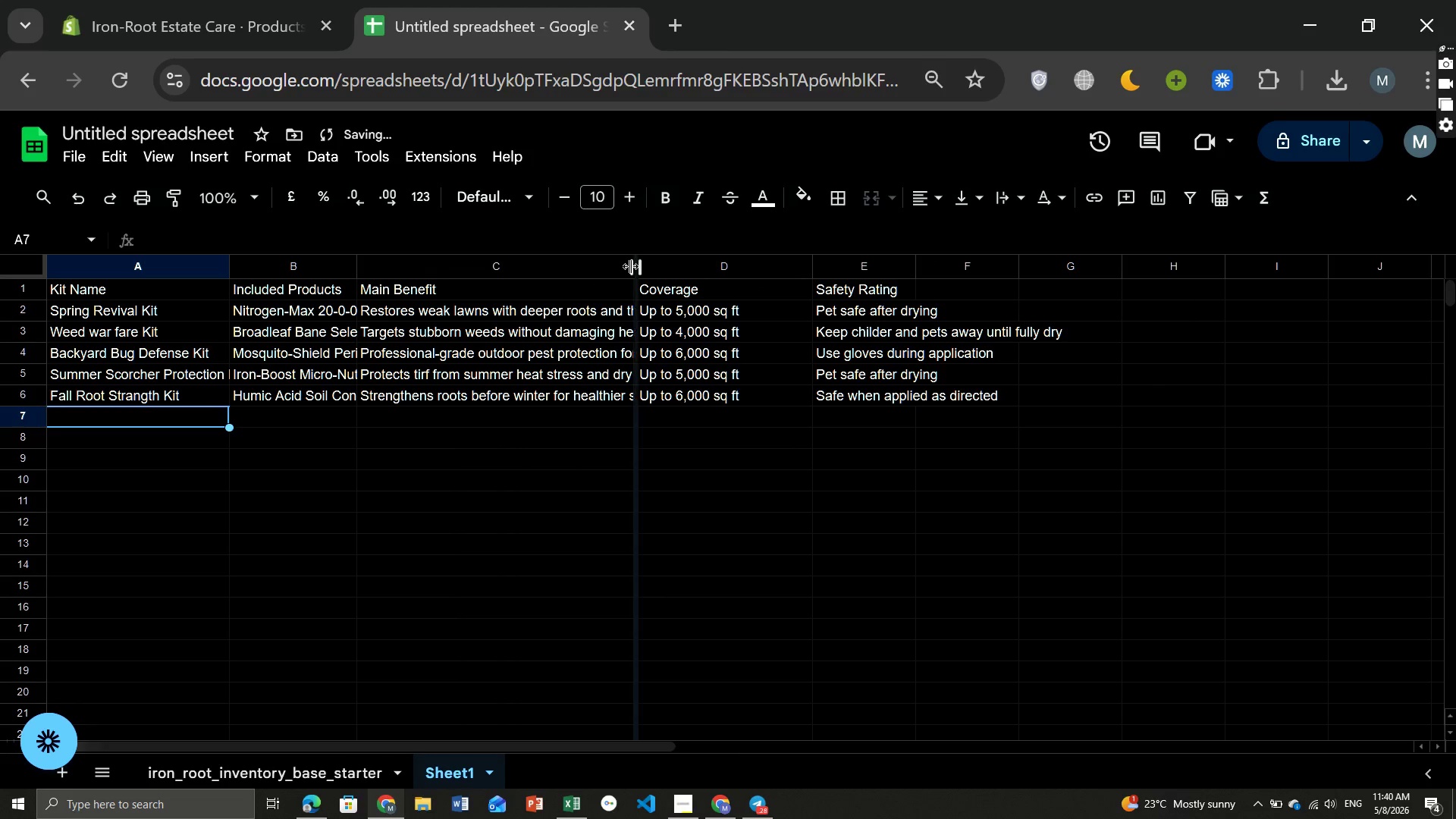 
left_click_drag(start_coordinate=[630, 266], to_coordinate=[693, 266])
 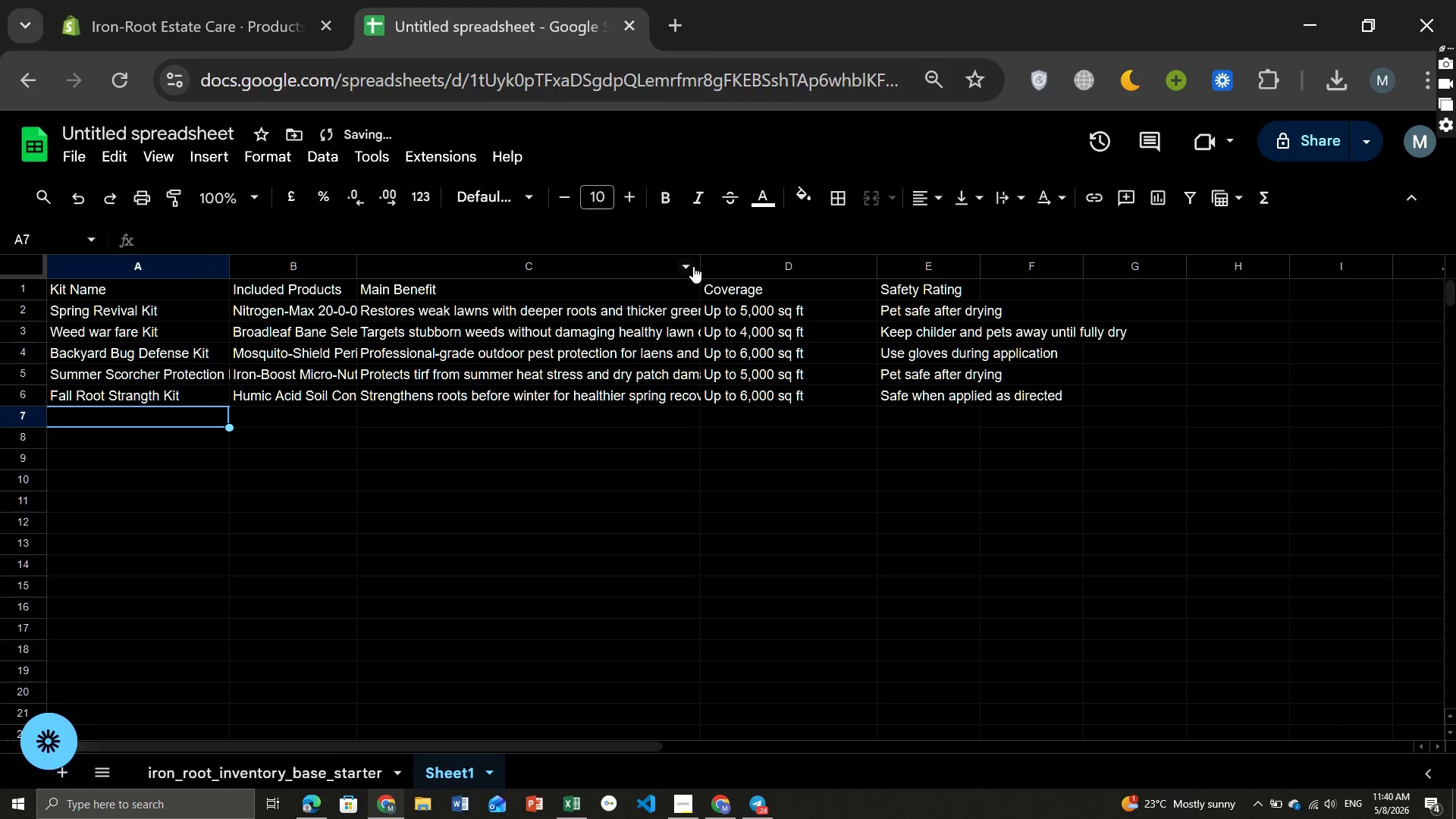 
left_click_drag(start_coordinate=[693, 266], to_coordinate=[752, 275])
 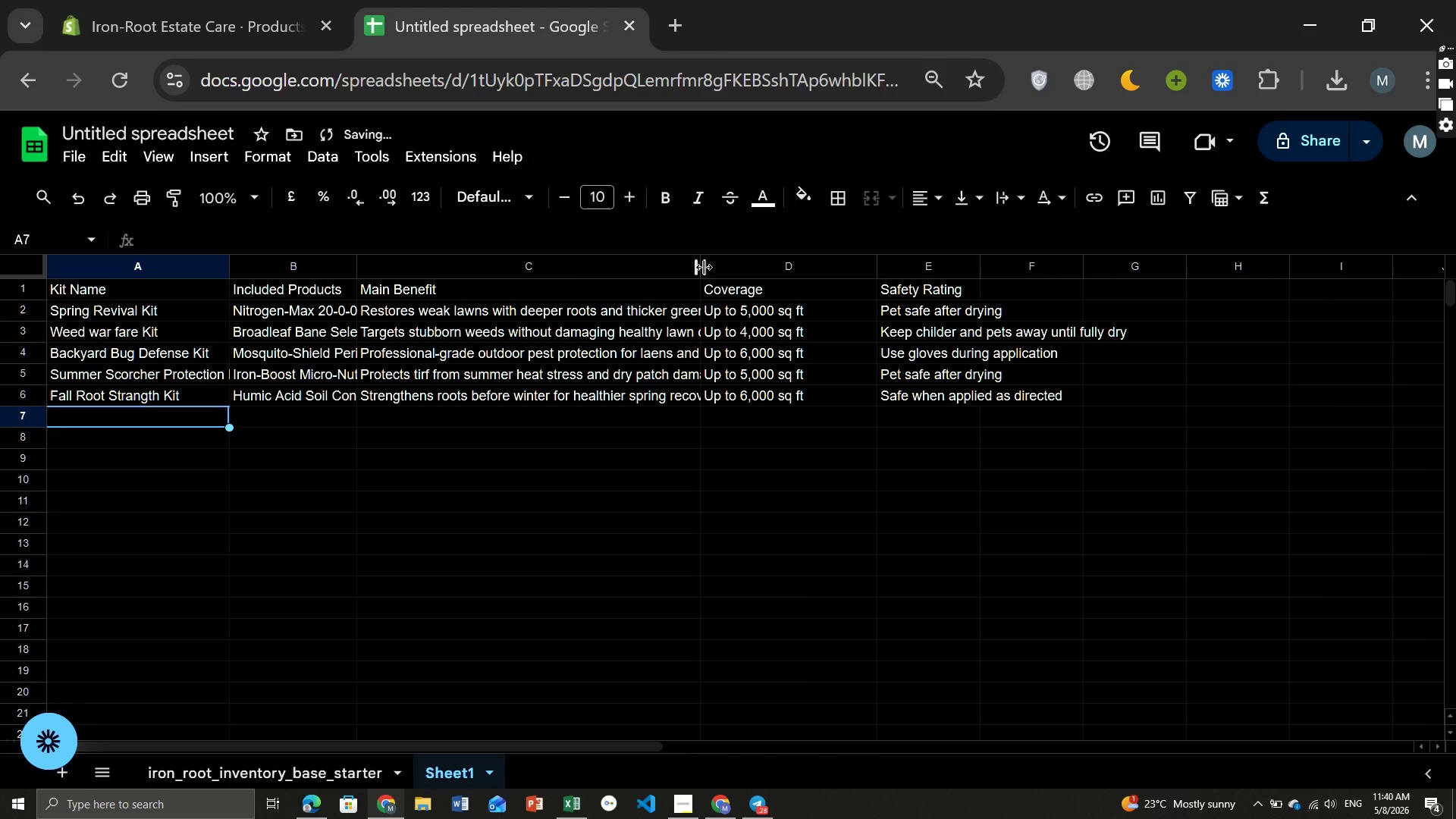 
left_click_drag(start_coordinate=[704, 265], to_coordinate=[788, 285])
 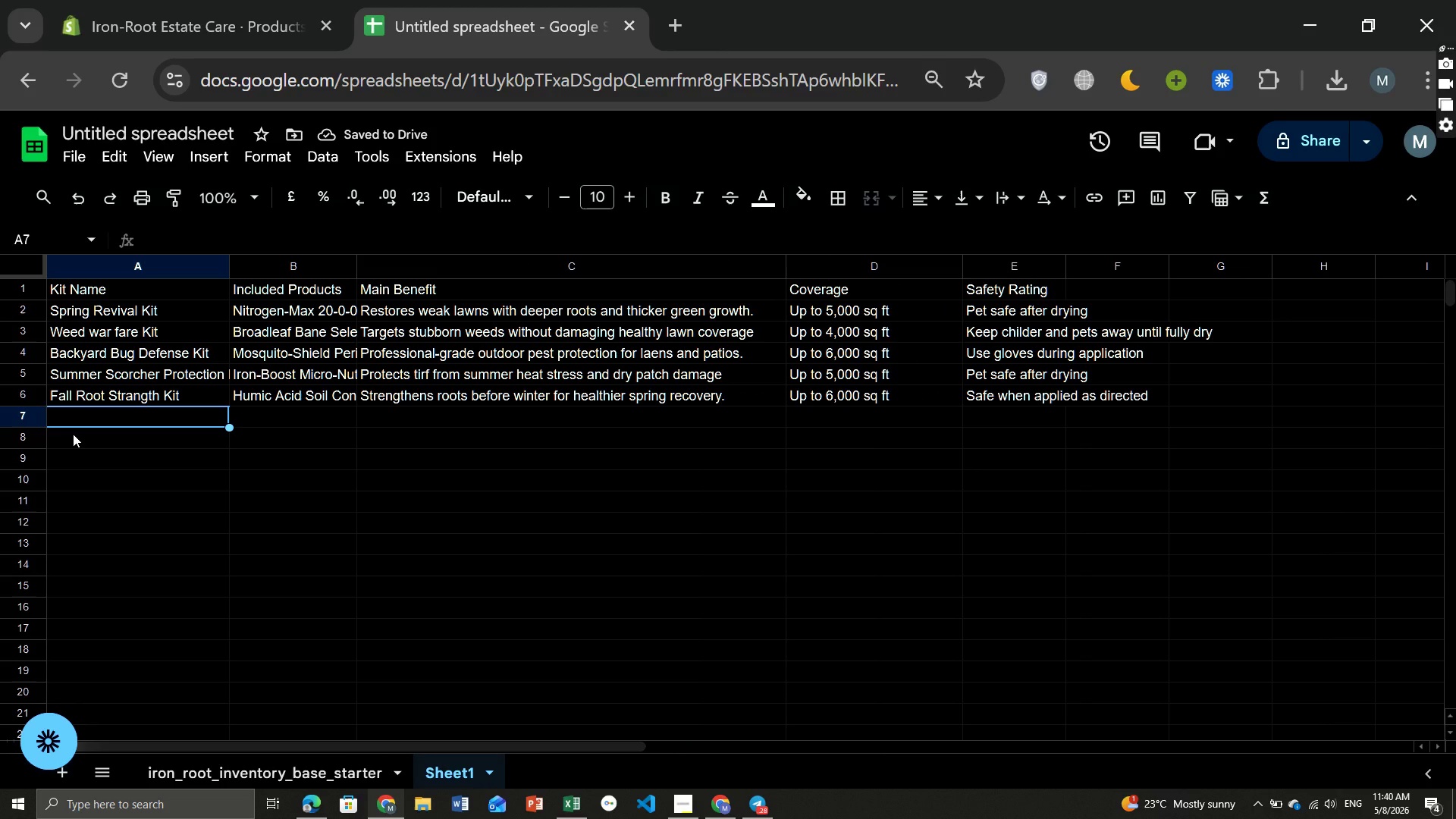 
wait(6.38)
 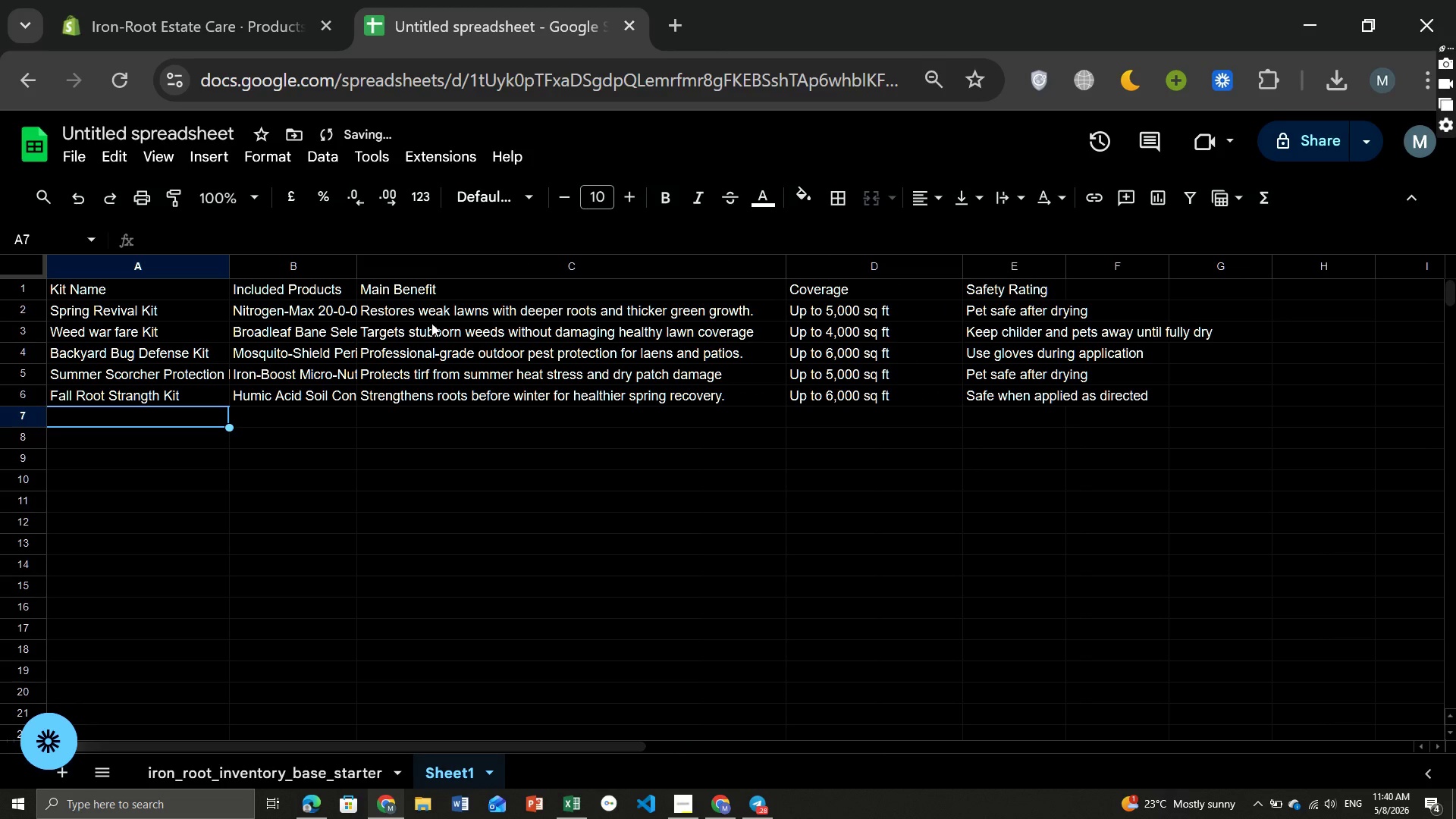 
type(BareB)
 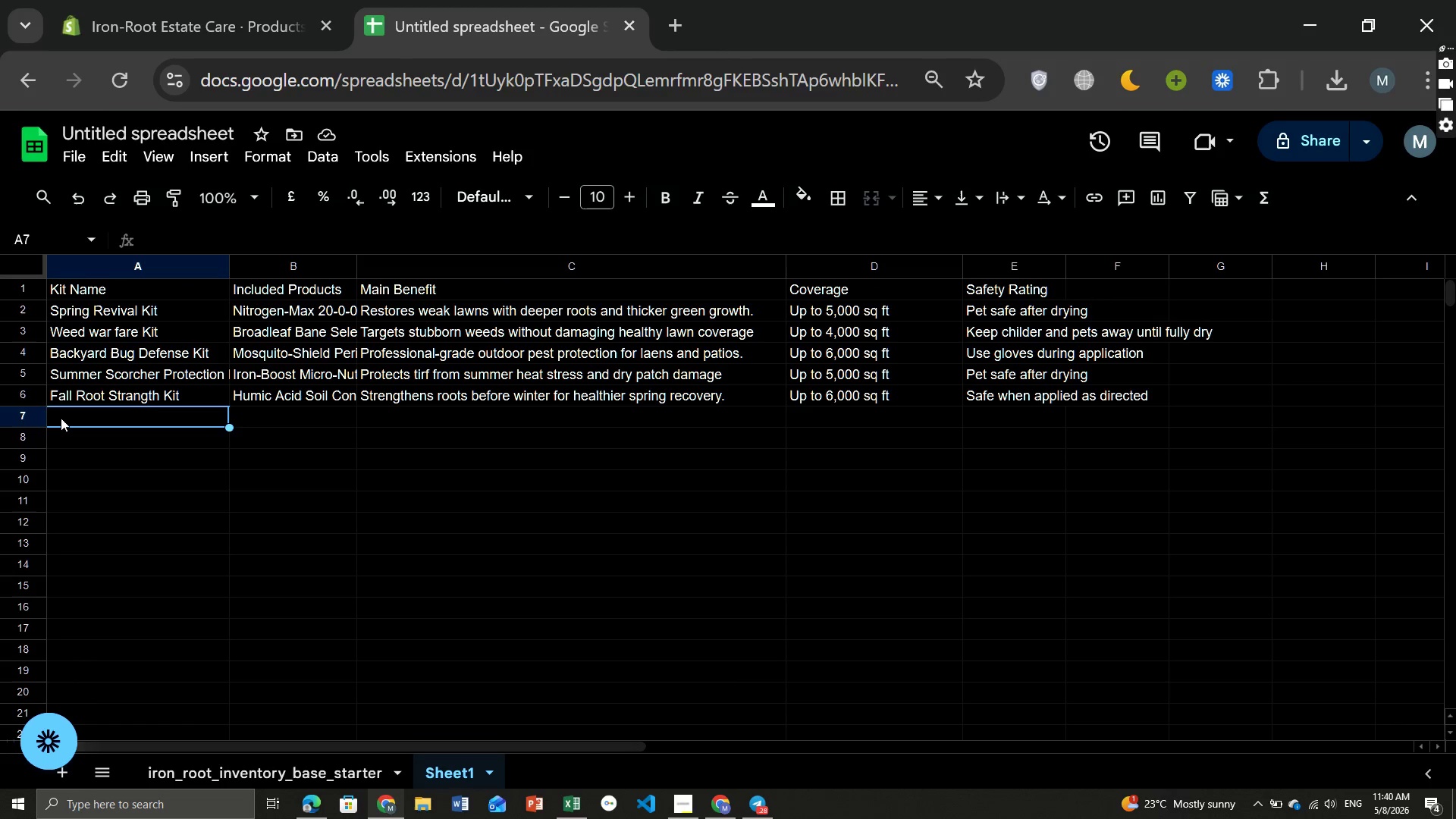 
left_click([356, 474])
 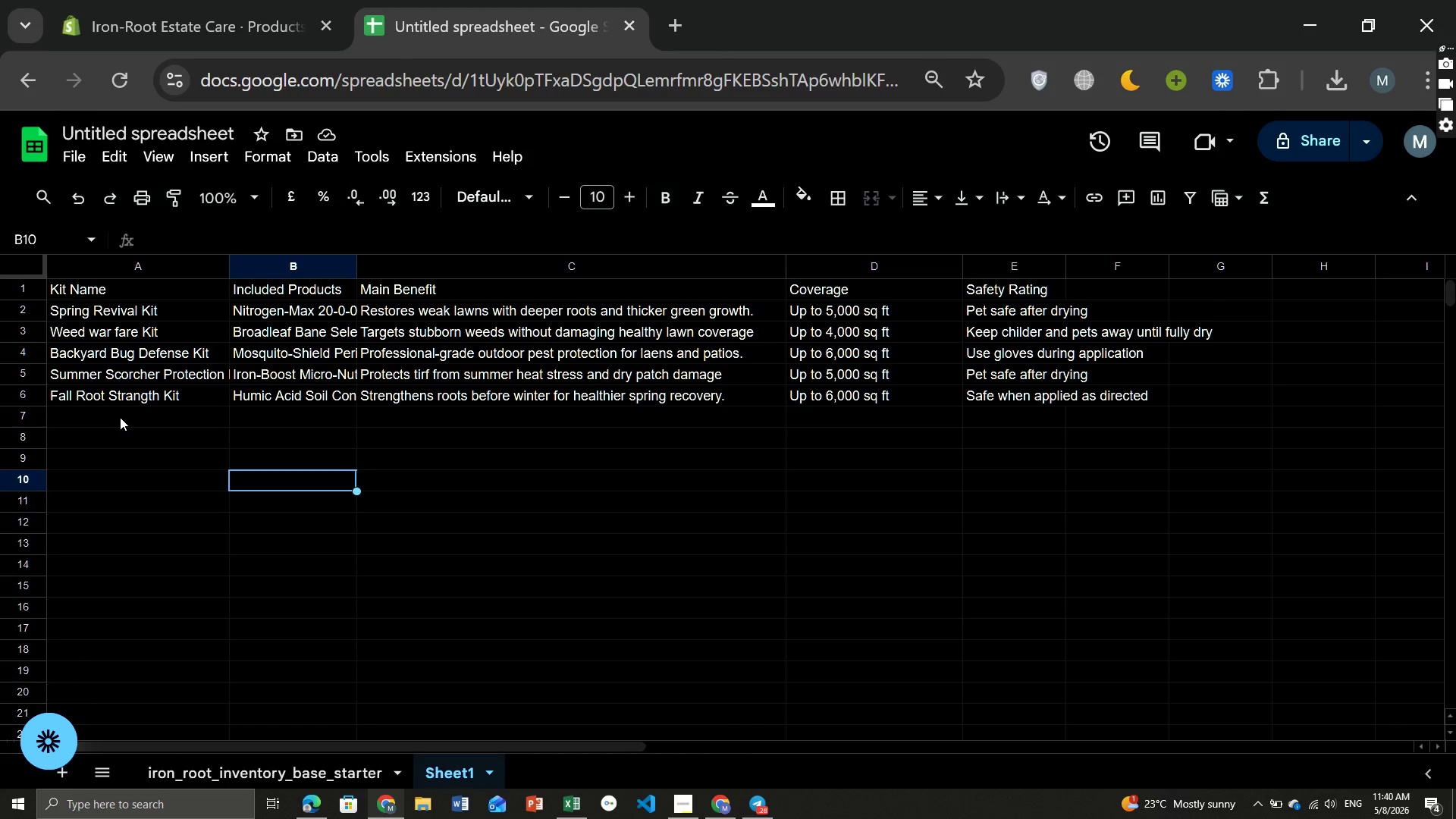 
left_click([120, 417])
 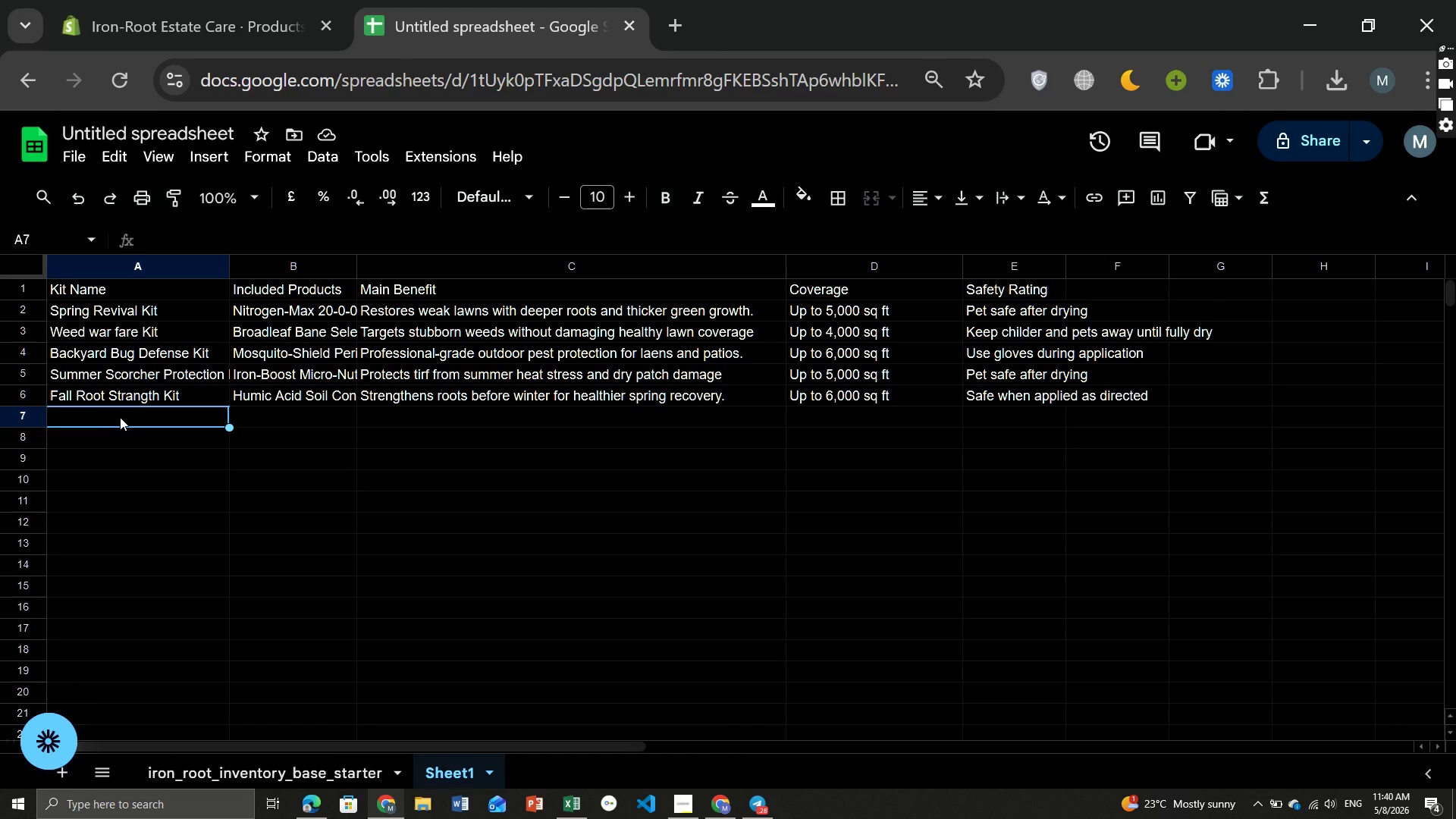 
type(b)
key(Backspace)
type(B)
key(Backspace)
key(Backspace)
type(Bare Patch Rescue Kit)
 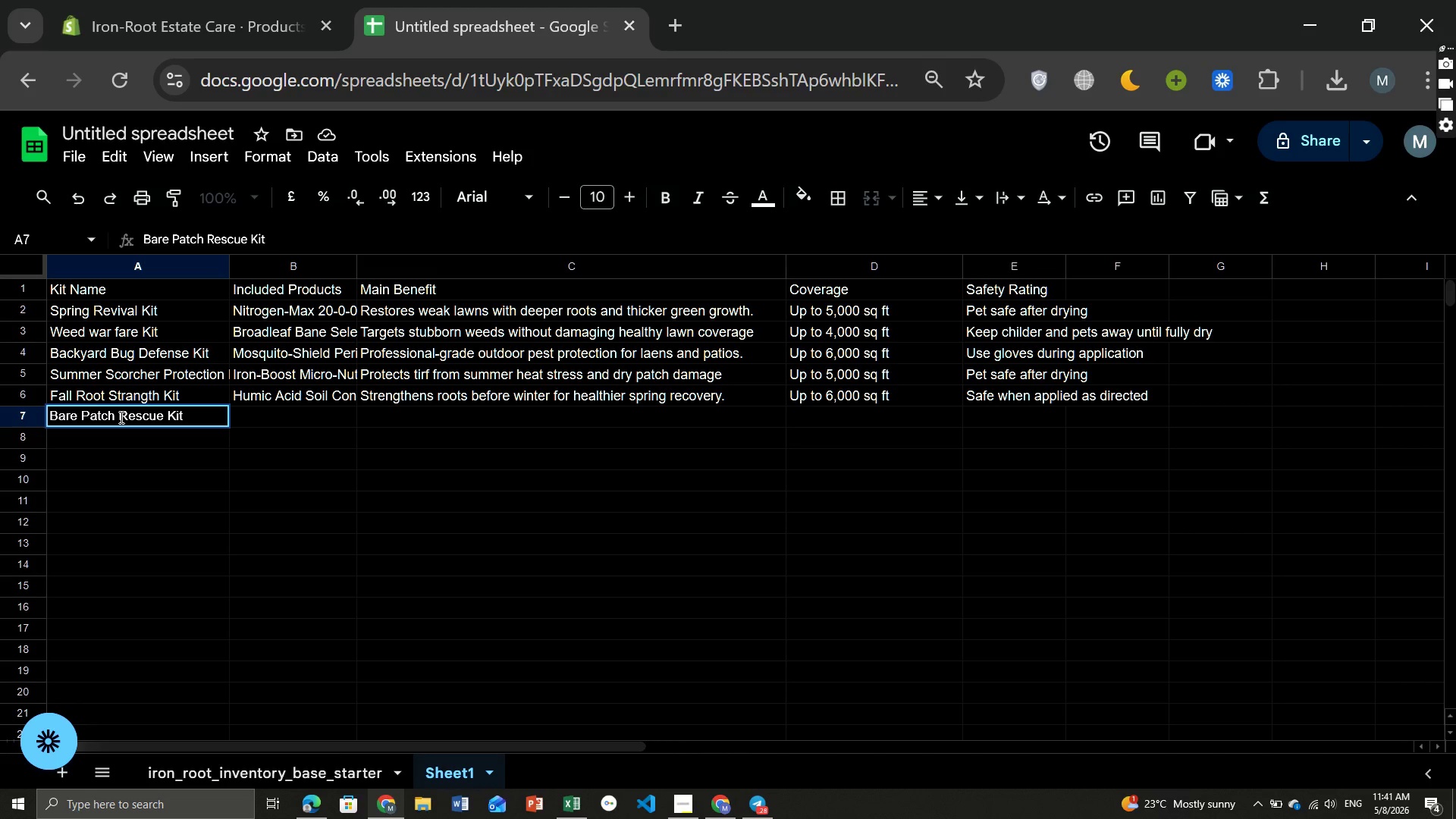 
key(ArrowRight)
 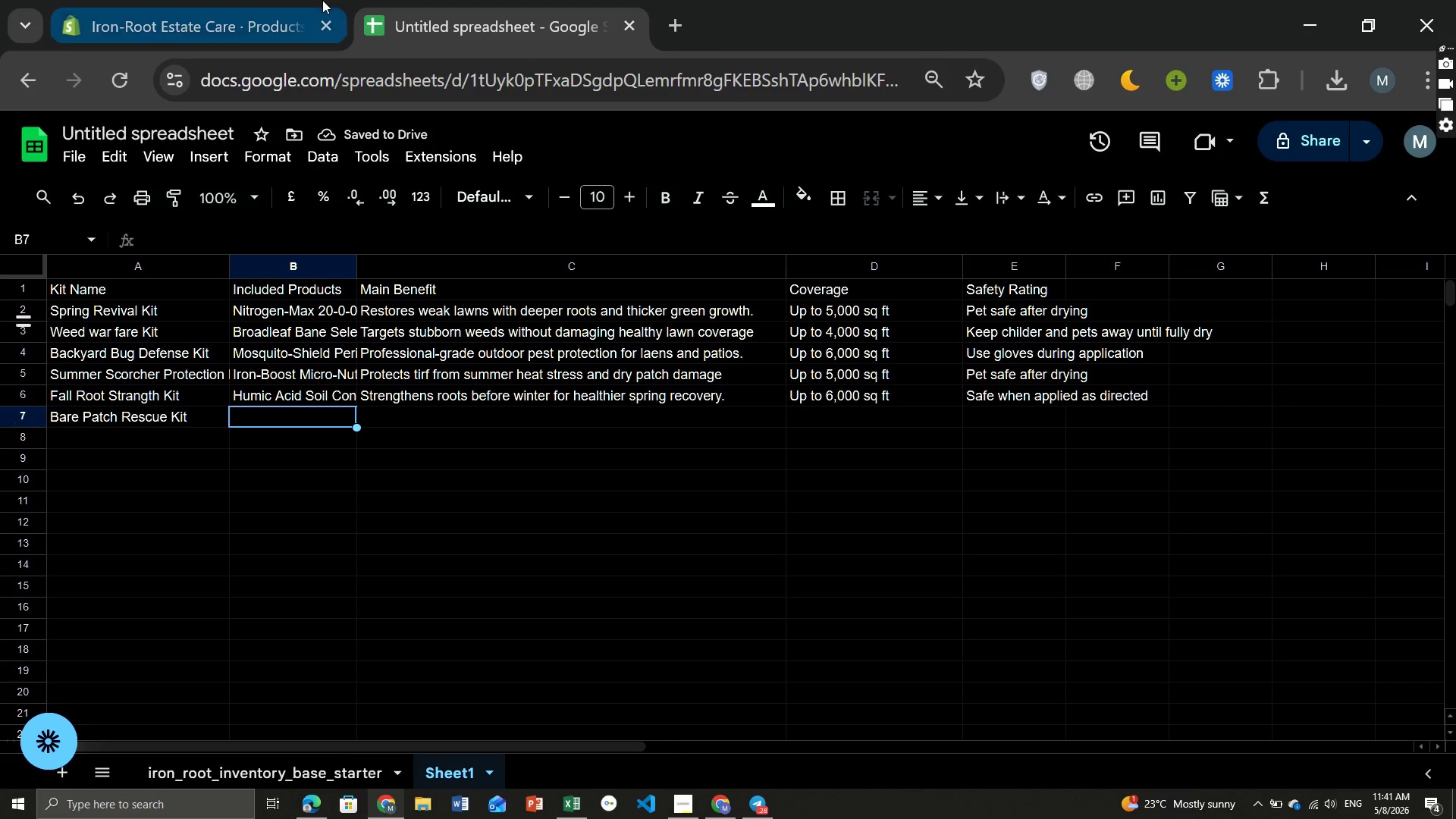 
left_click([359, 777])
 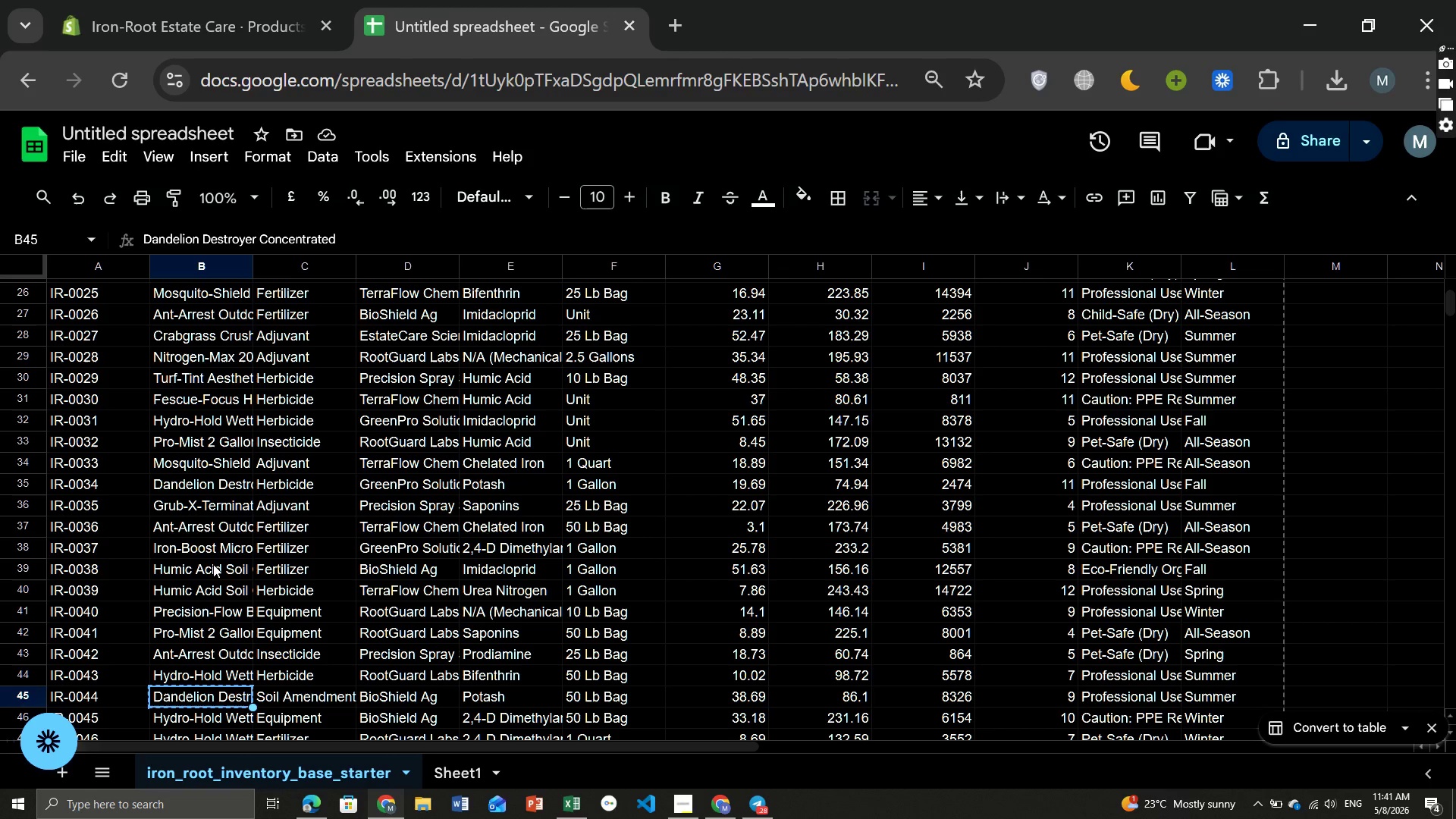 
wait(9.66)
 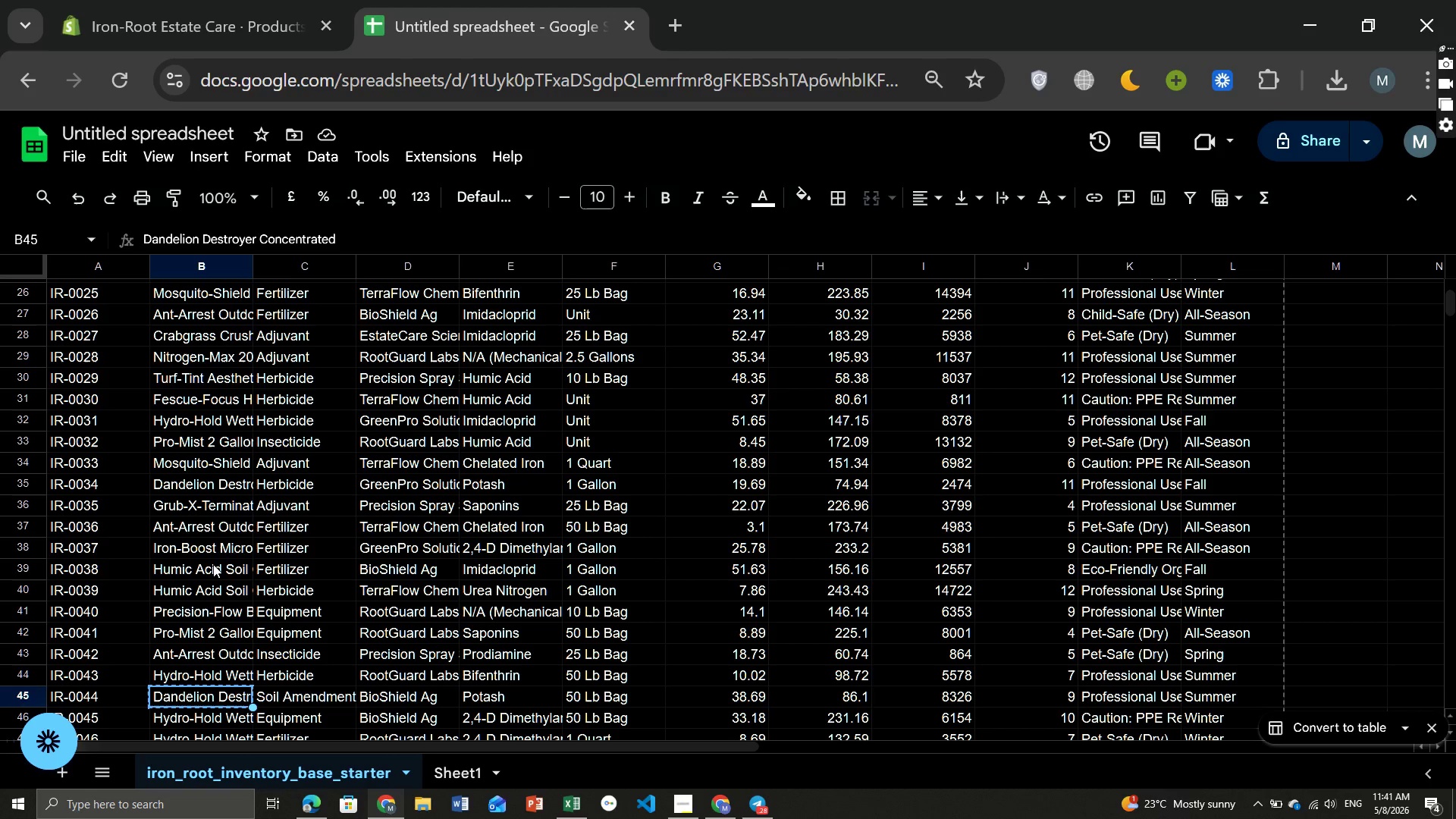 
left_click([209, 568])
 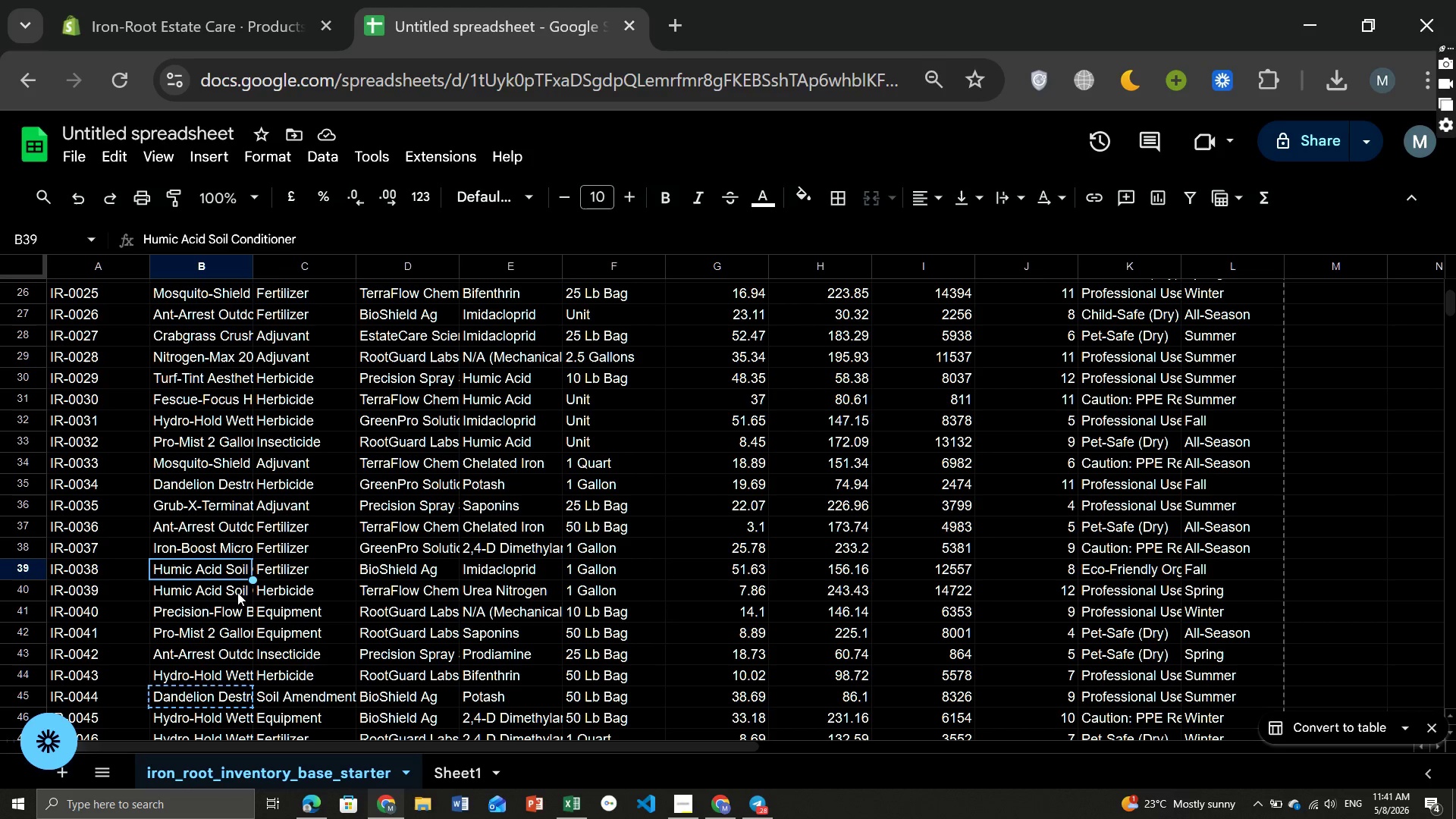 
left_click([216, 592])
 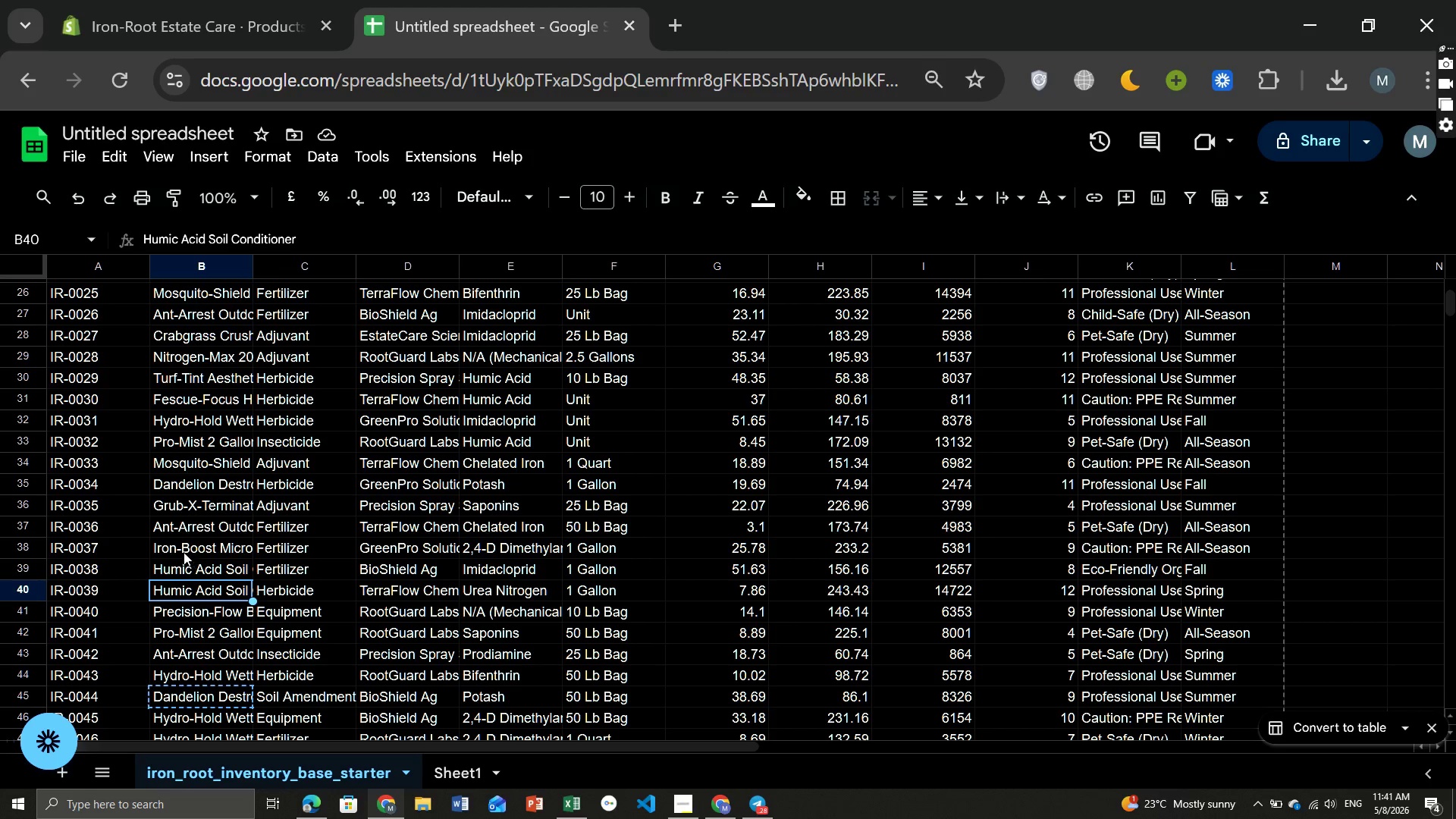 
left_click([182, 551])
 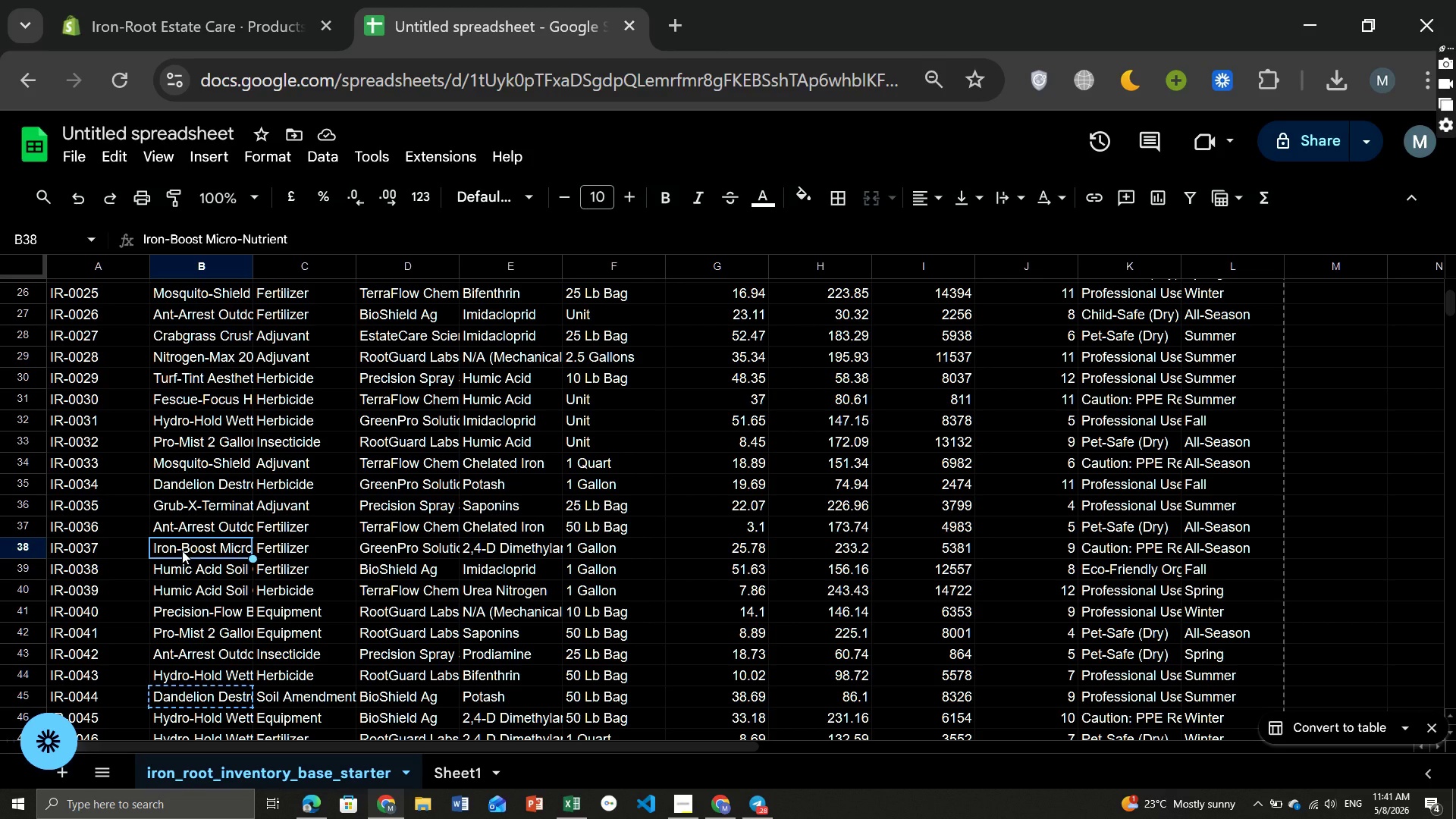 
key(Control+ControlLeft)
 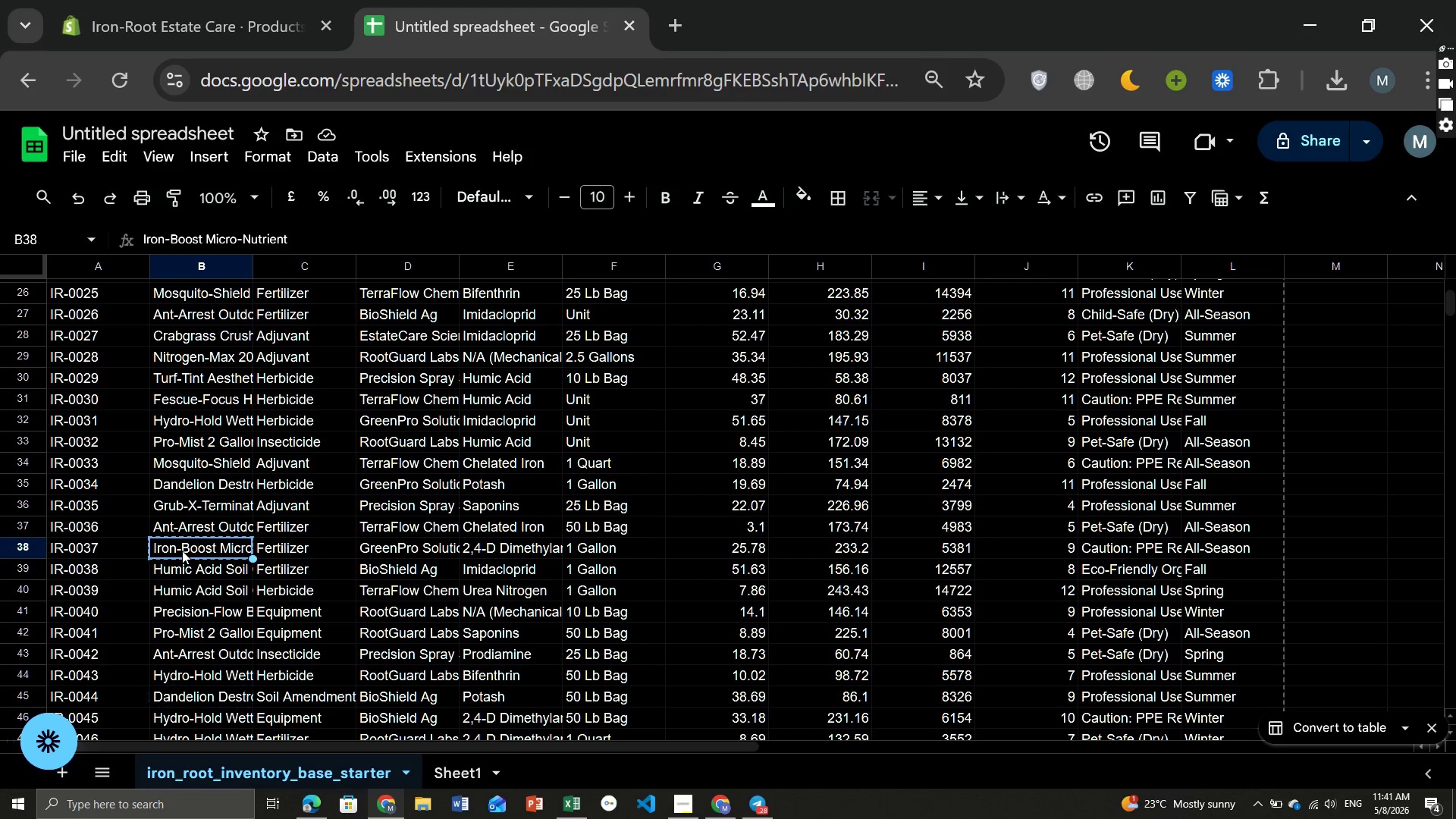 
key(Control+C)
 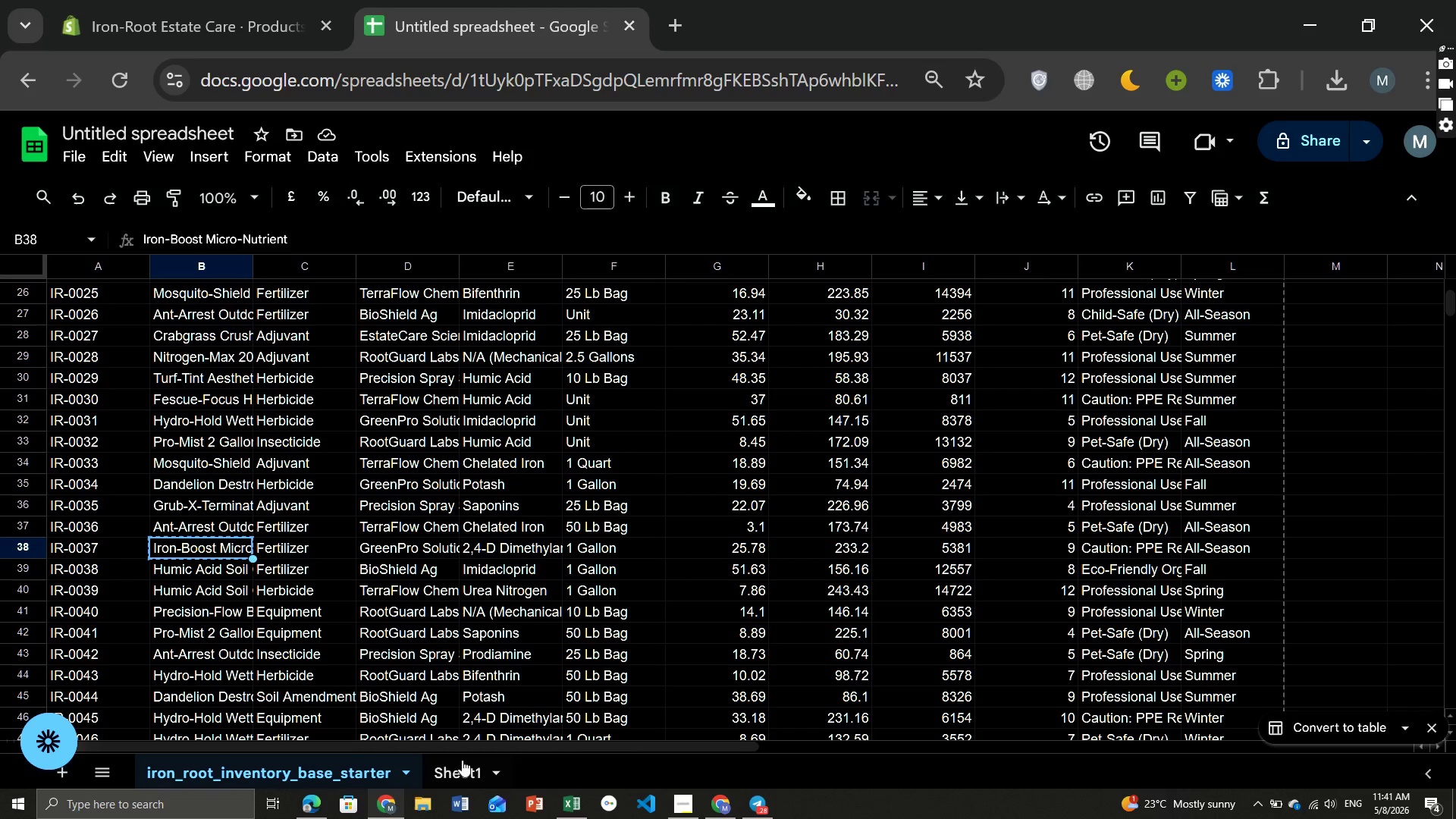 
left_click([454, 764])
 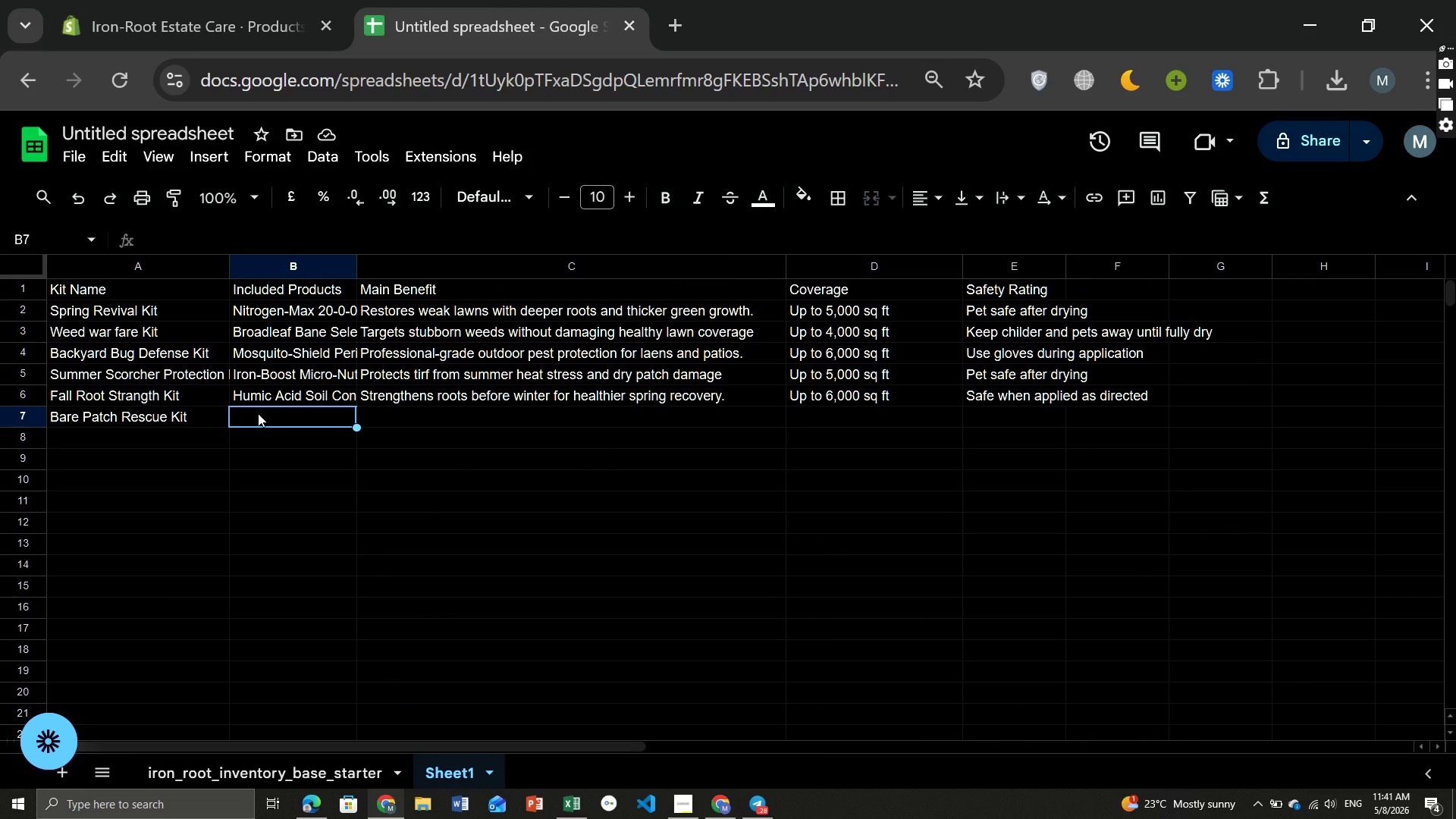 
key(Control+ControlLeft)
 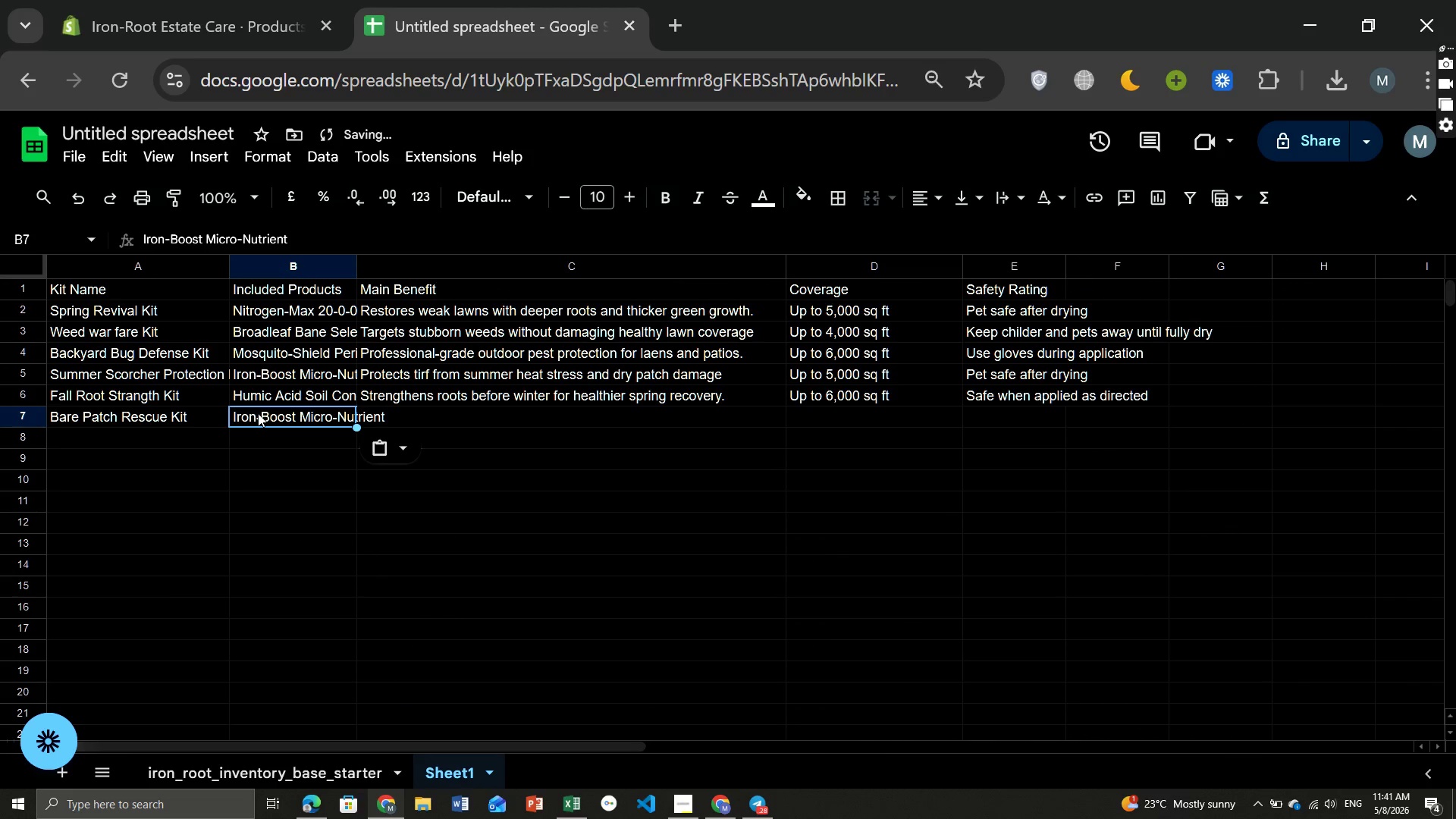 
key(Control+V)
 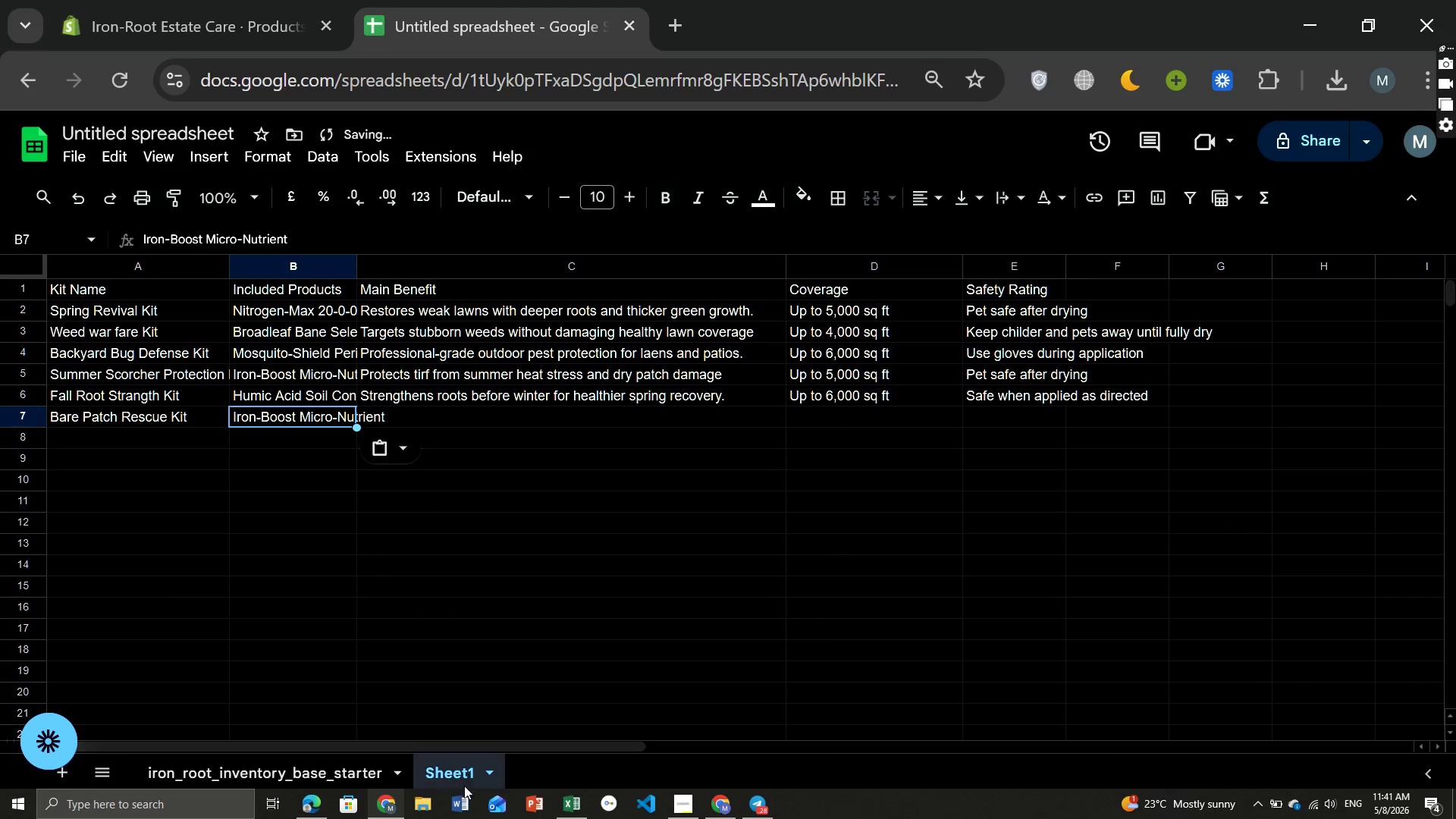 
mouse_move([397, 792])
 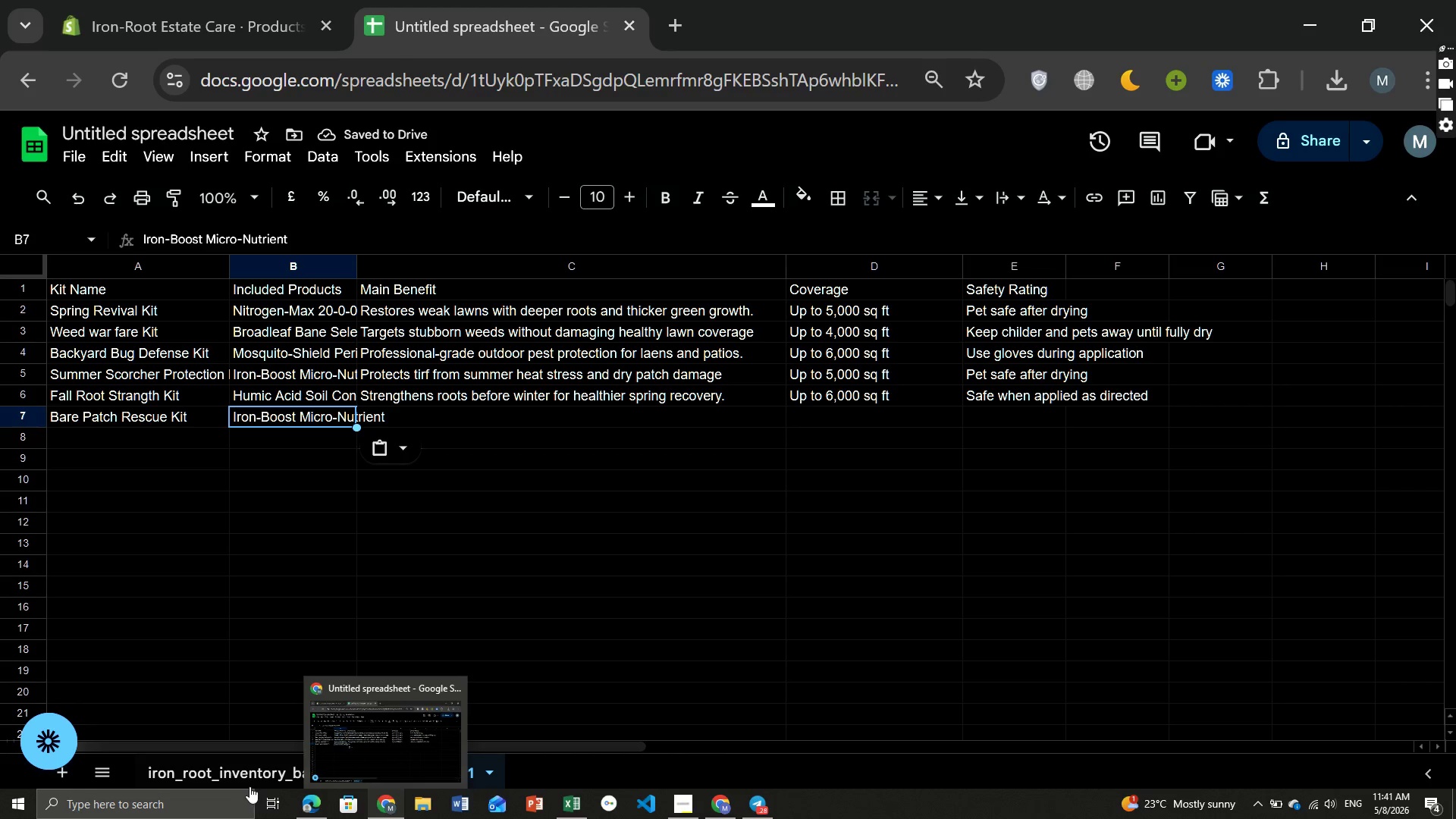 
left_click([249, 786])
 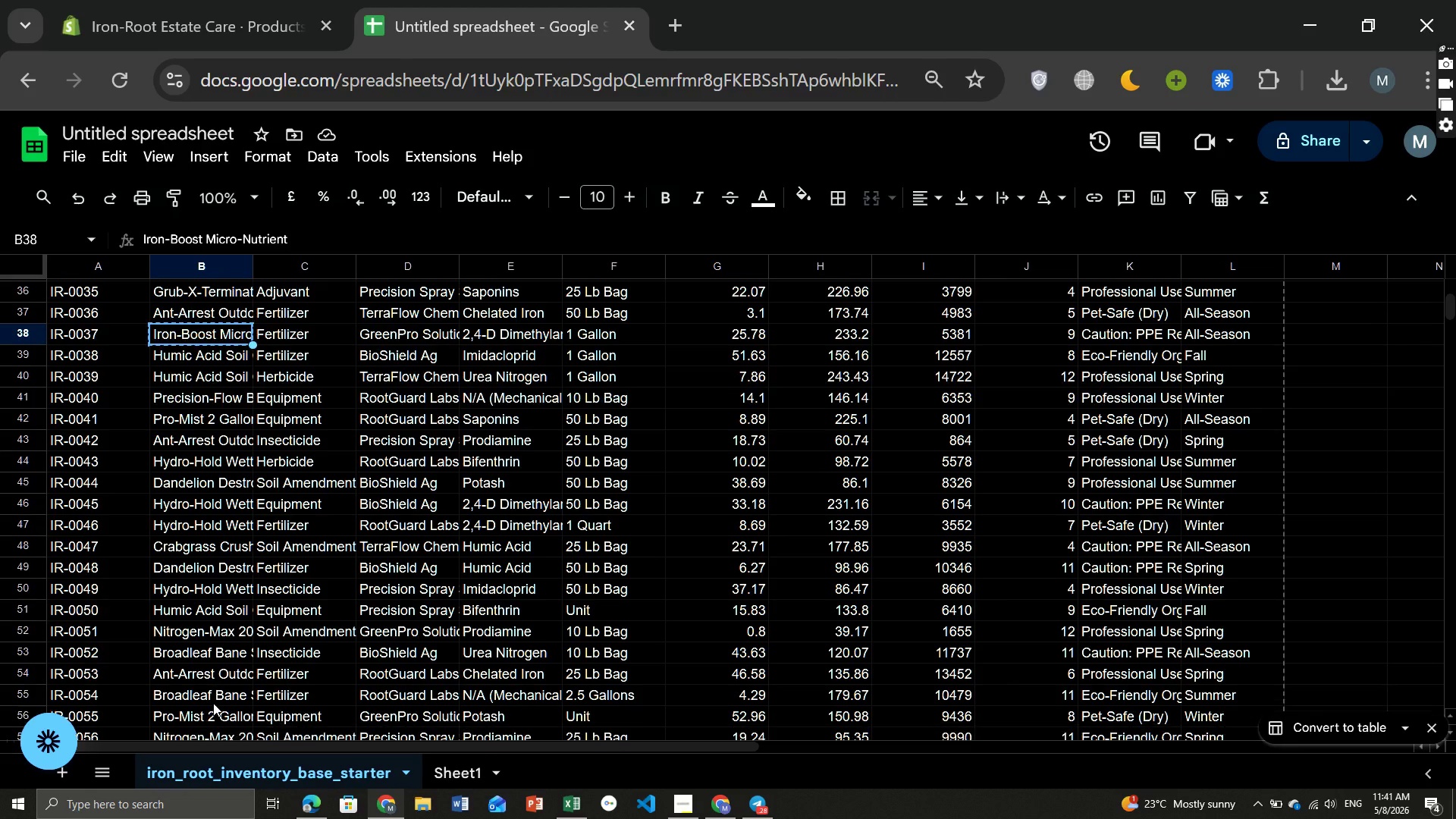 
wait(5.75)
 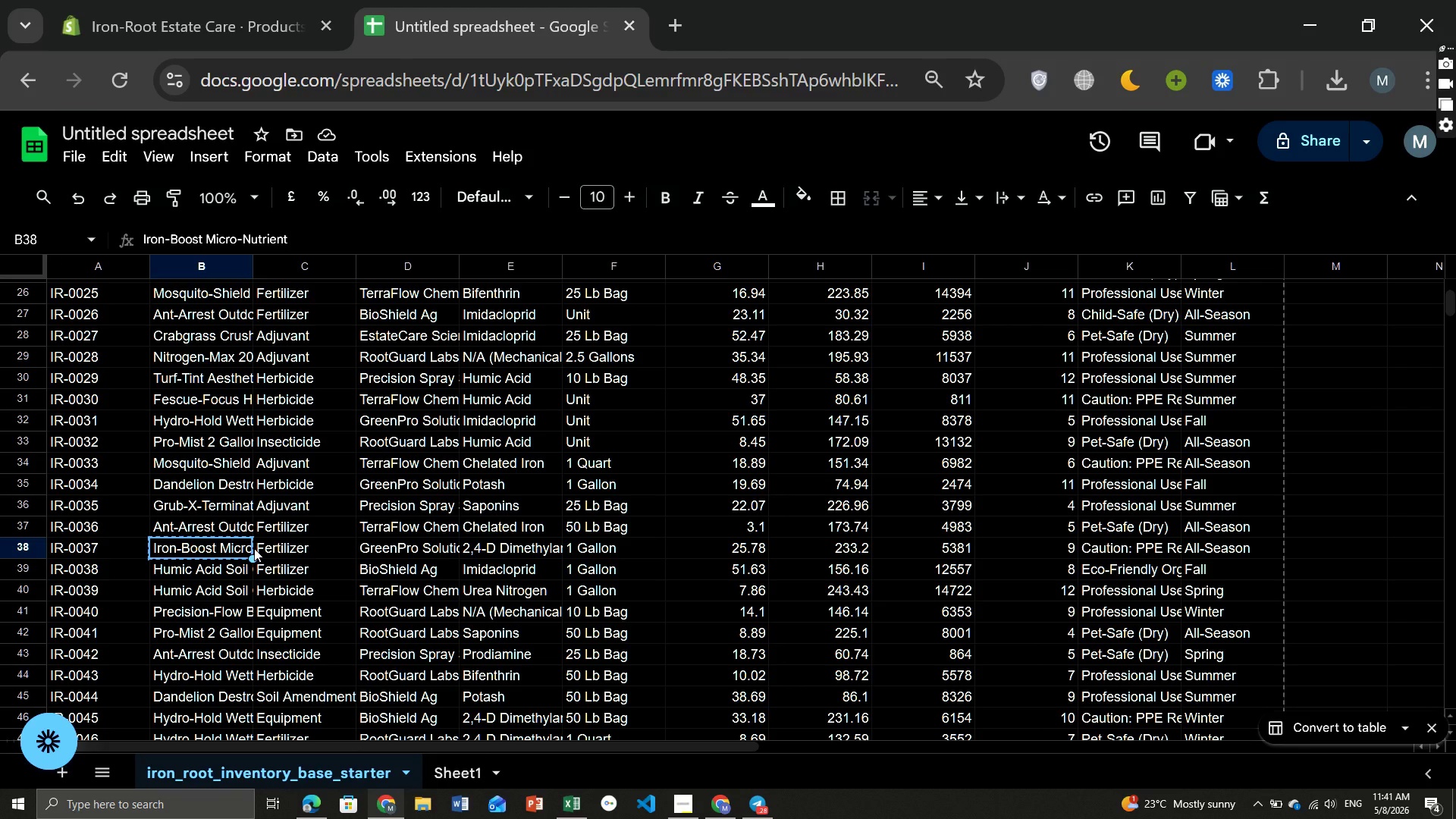 
left_click([169, 550])
 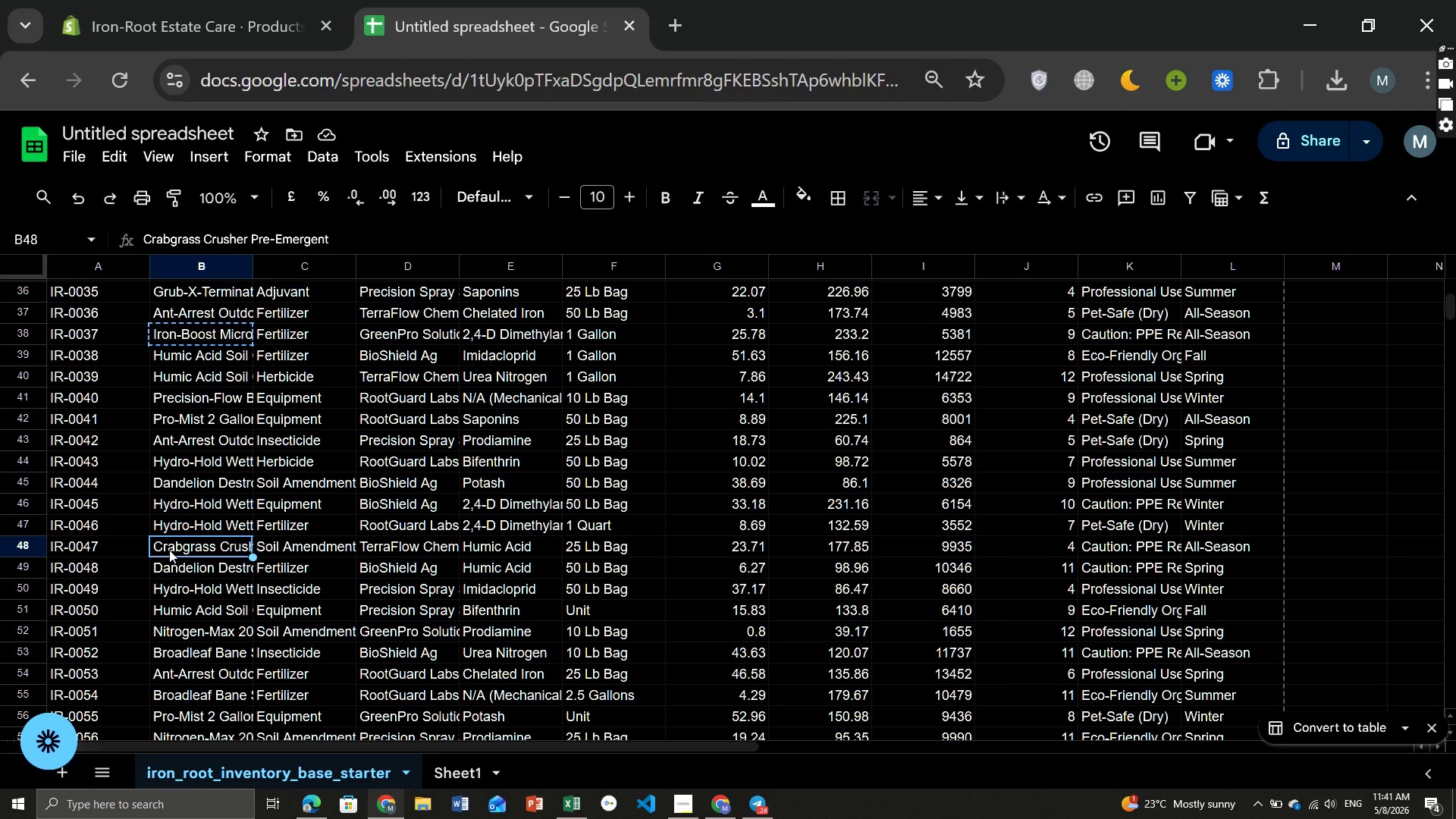 
key(Control+ControlLeft)
 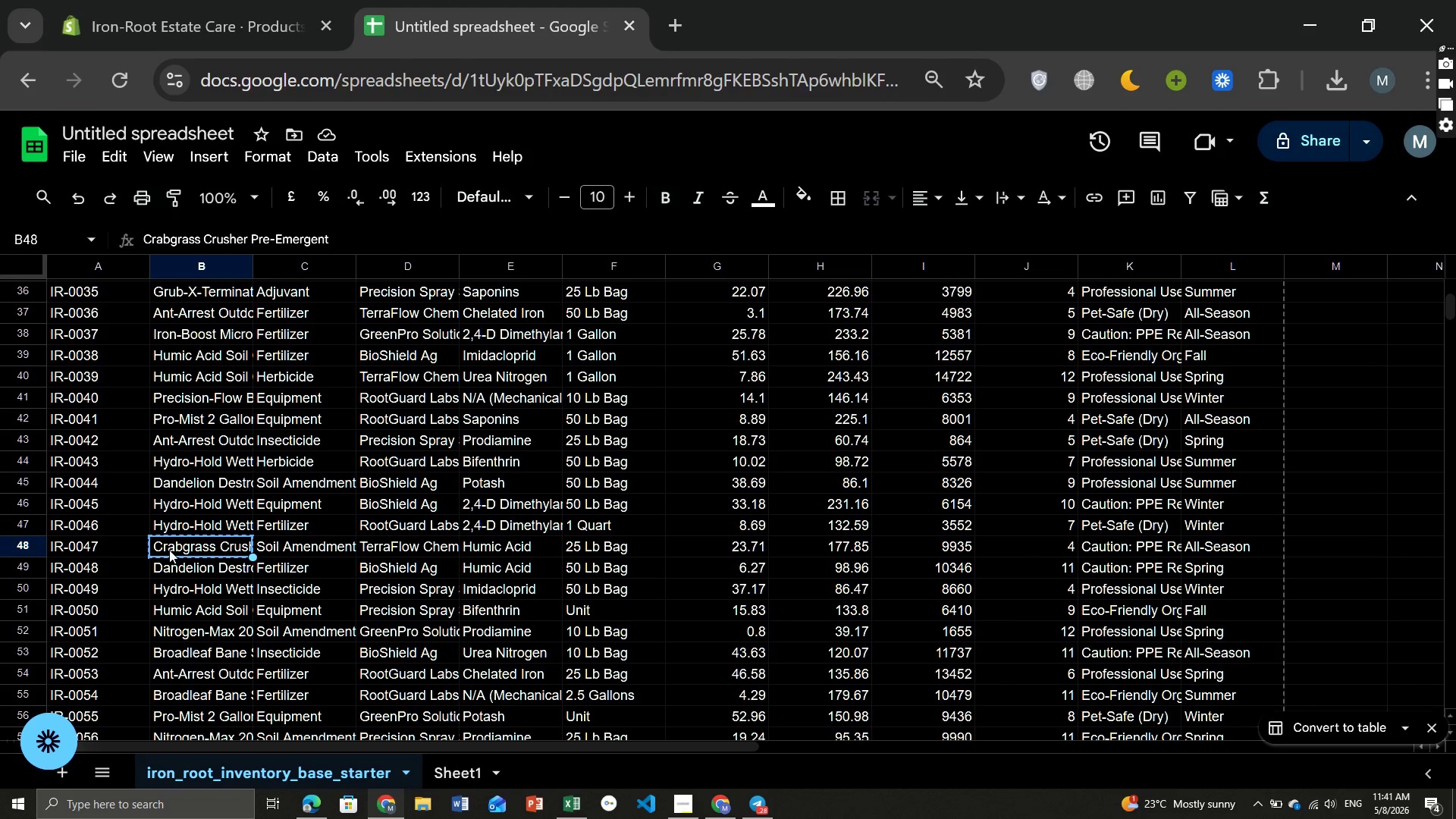 
key(Control+C)
 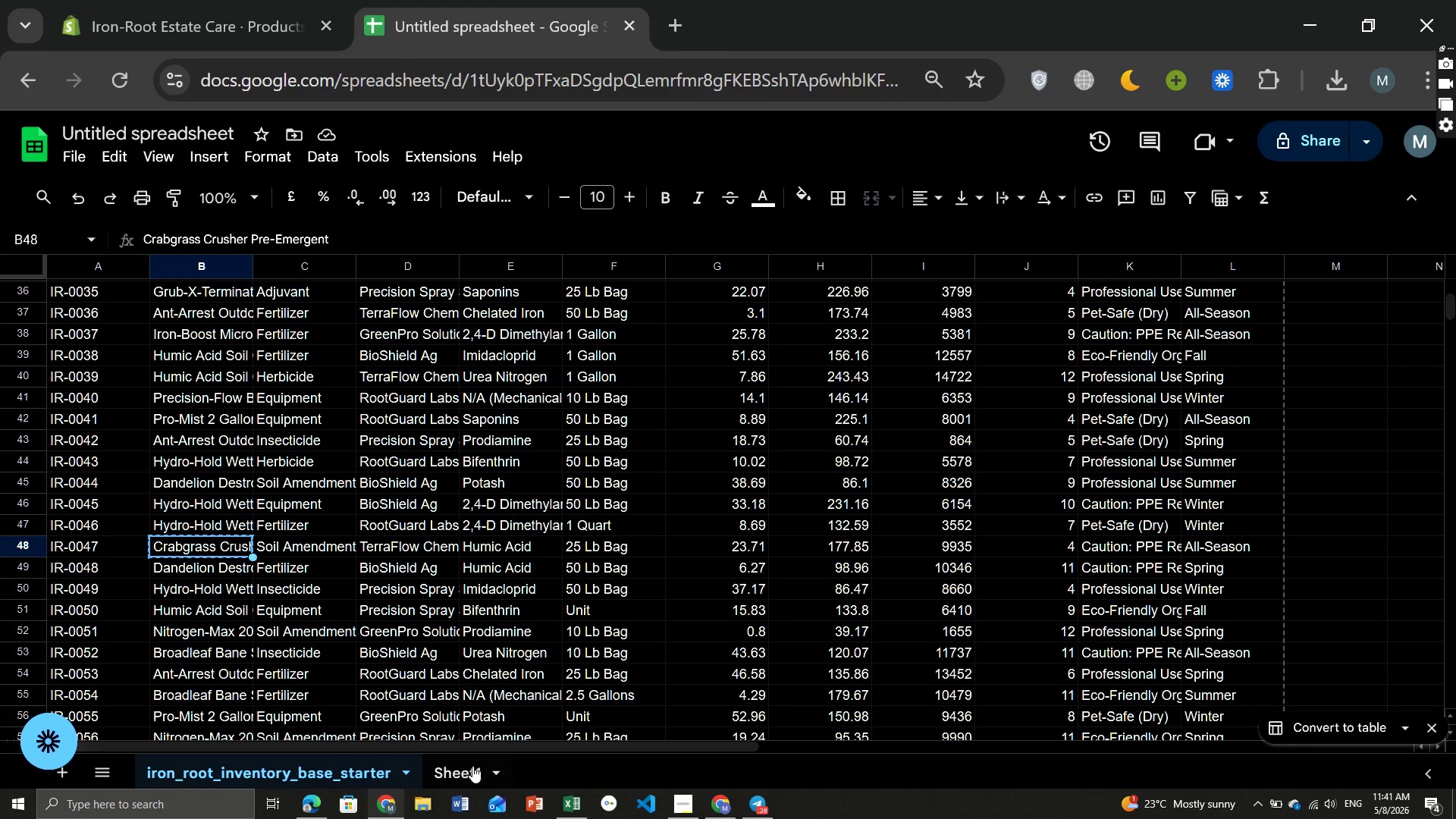 
left_click([473, 766])
 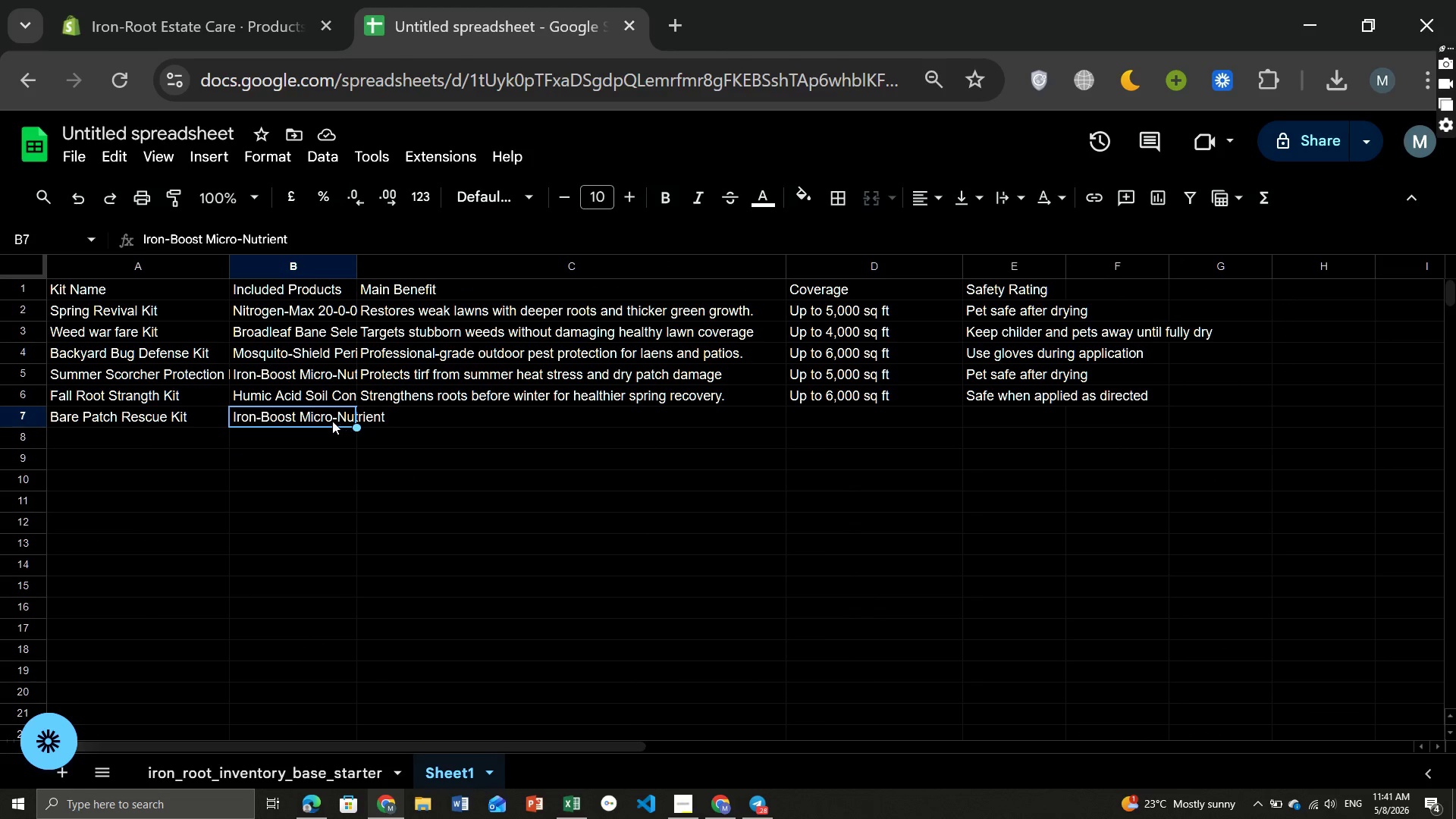 
double_click([330, 421])
 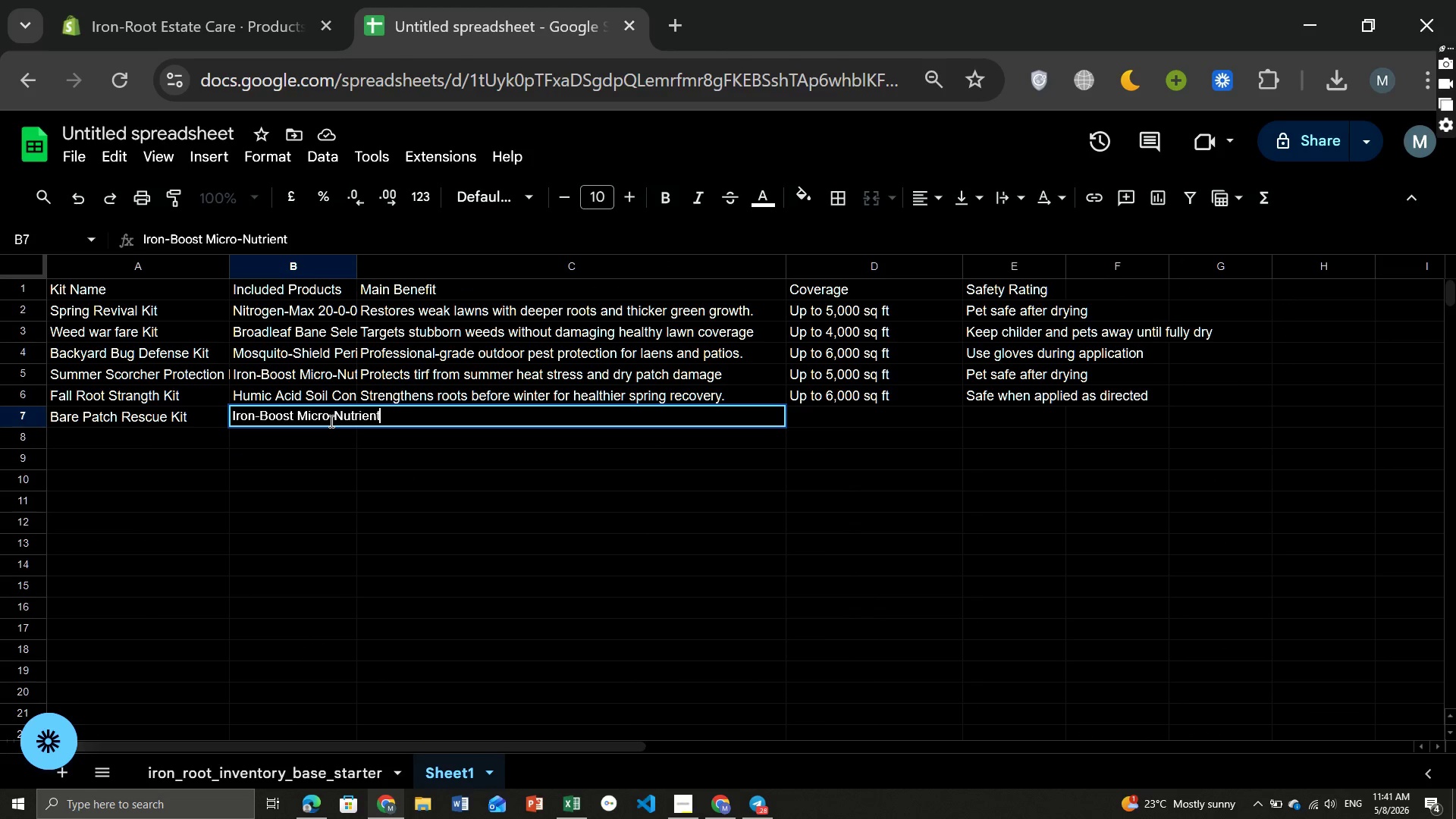 
key(Comma)
 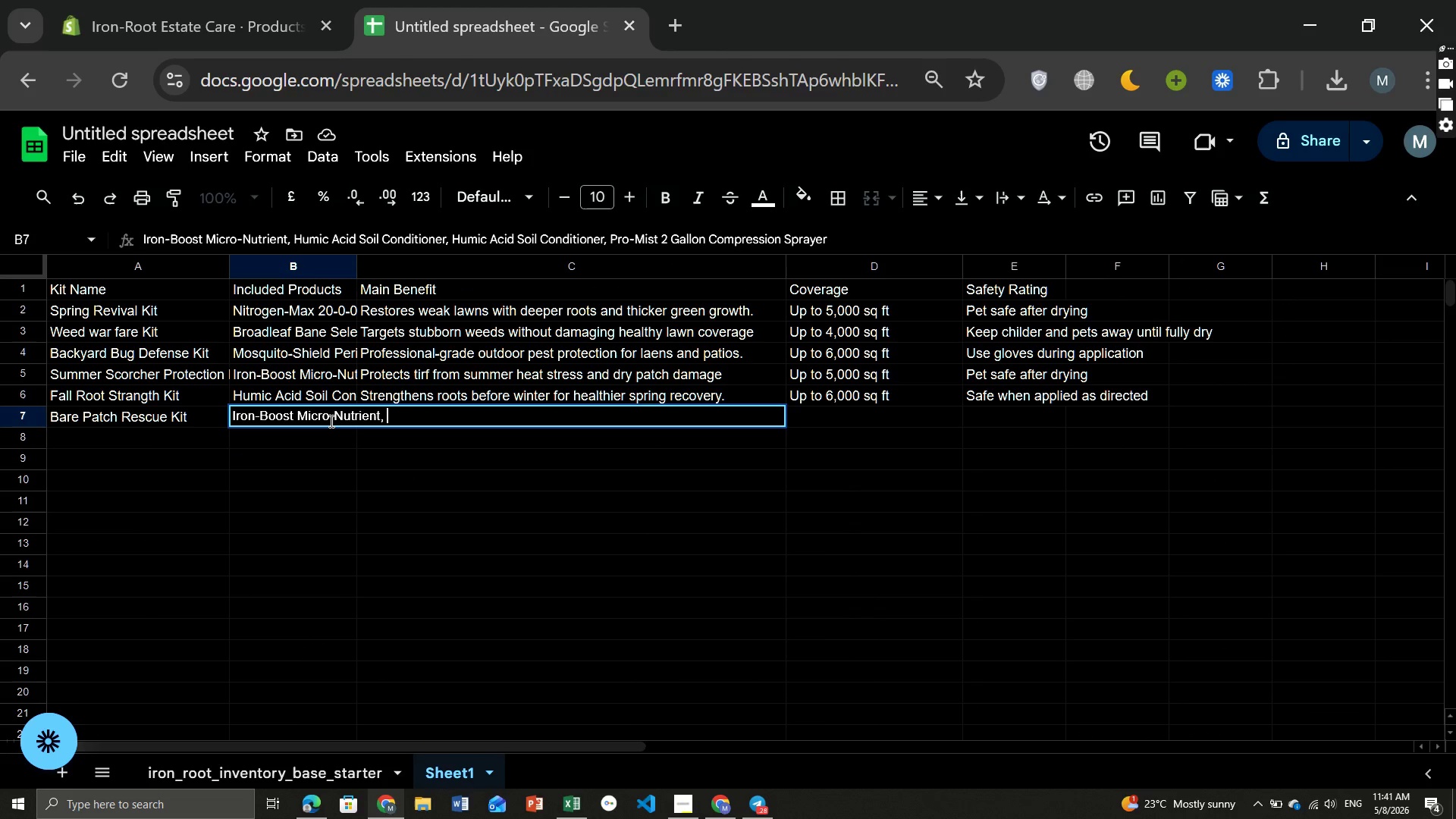 
key(Space)
 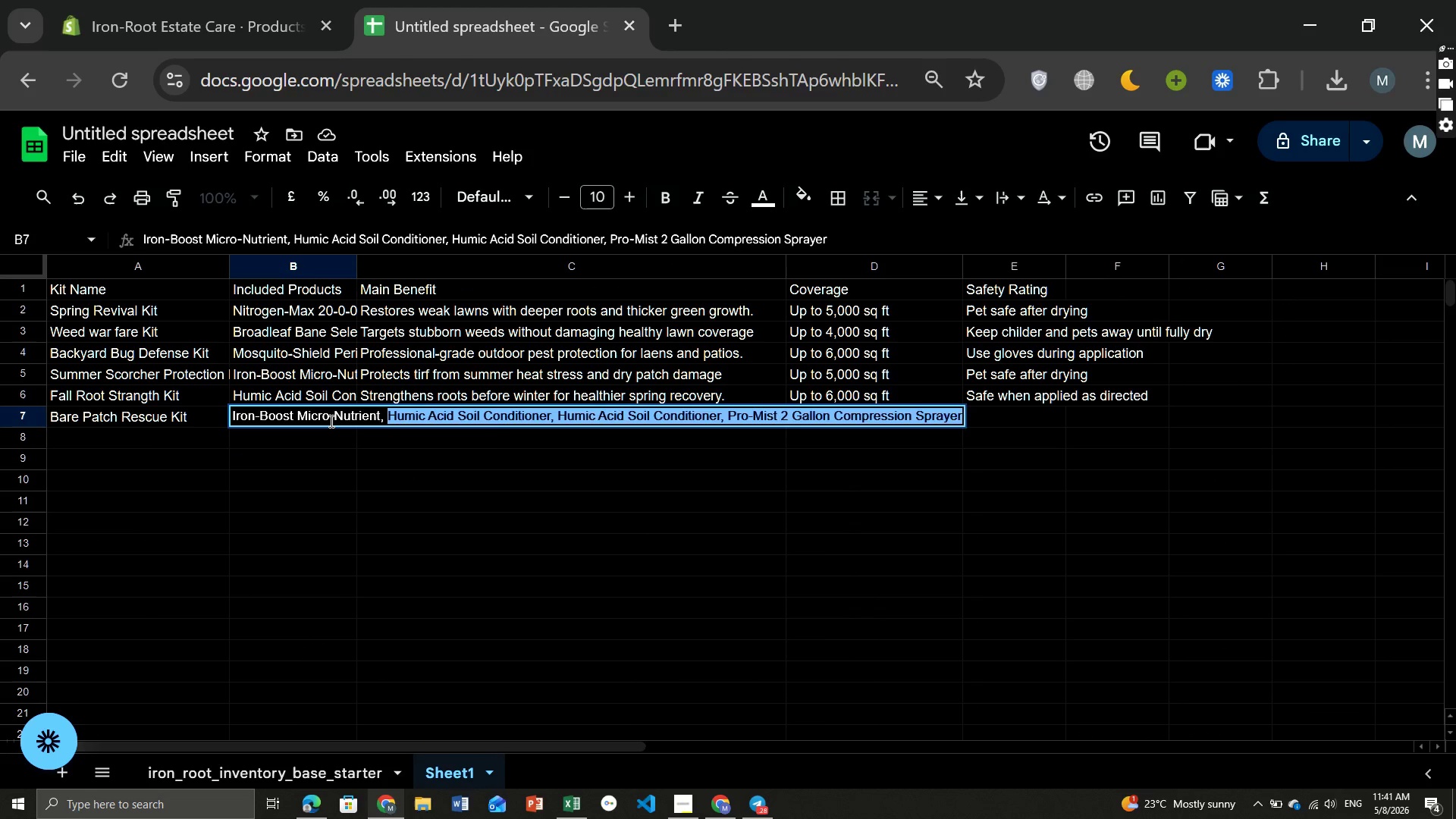 
key(Control+ControlLeft)
 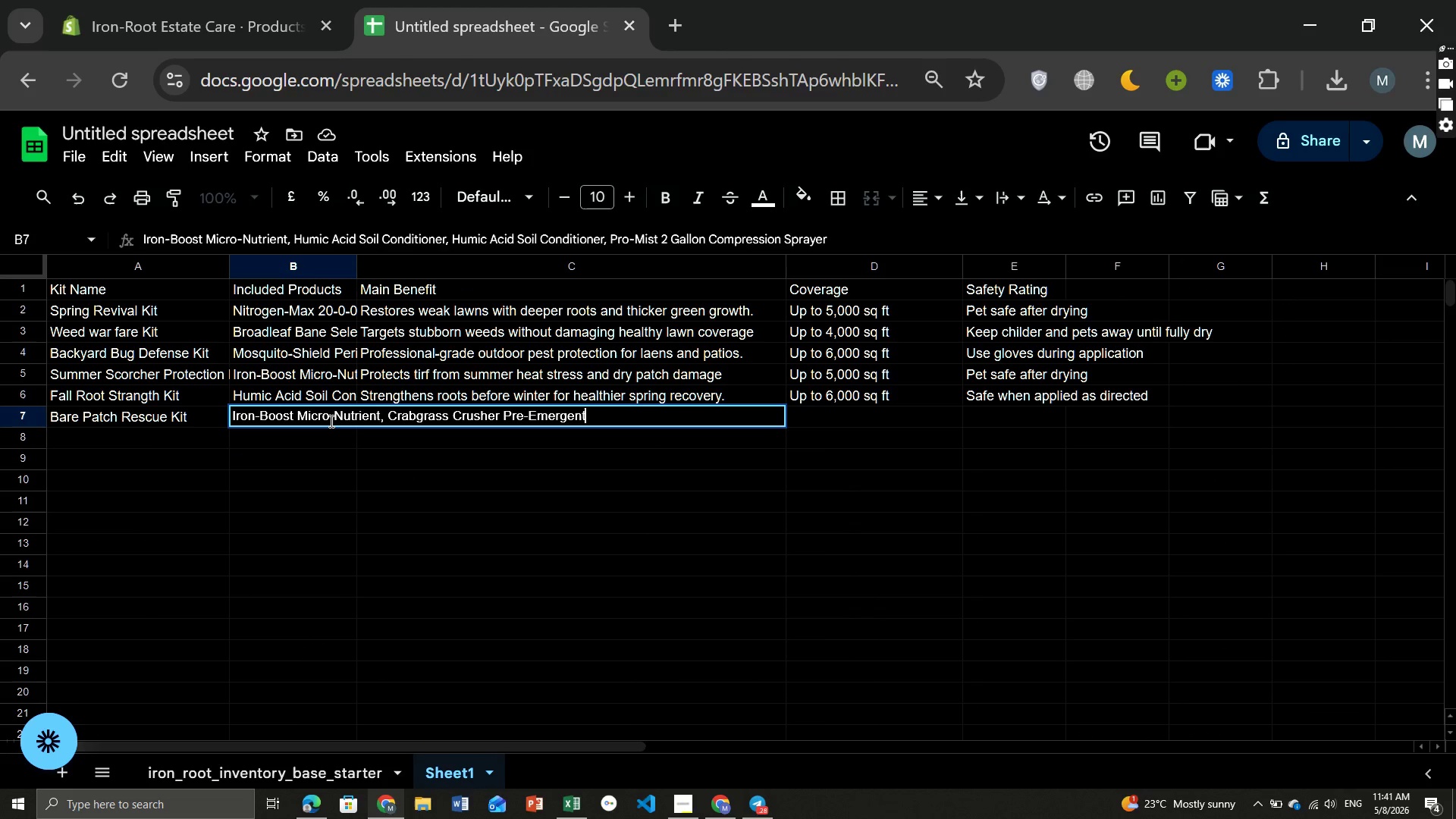 
key(Control+V)
 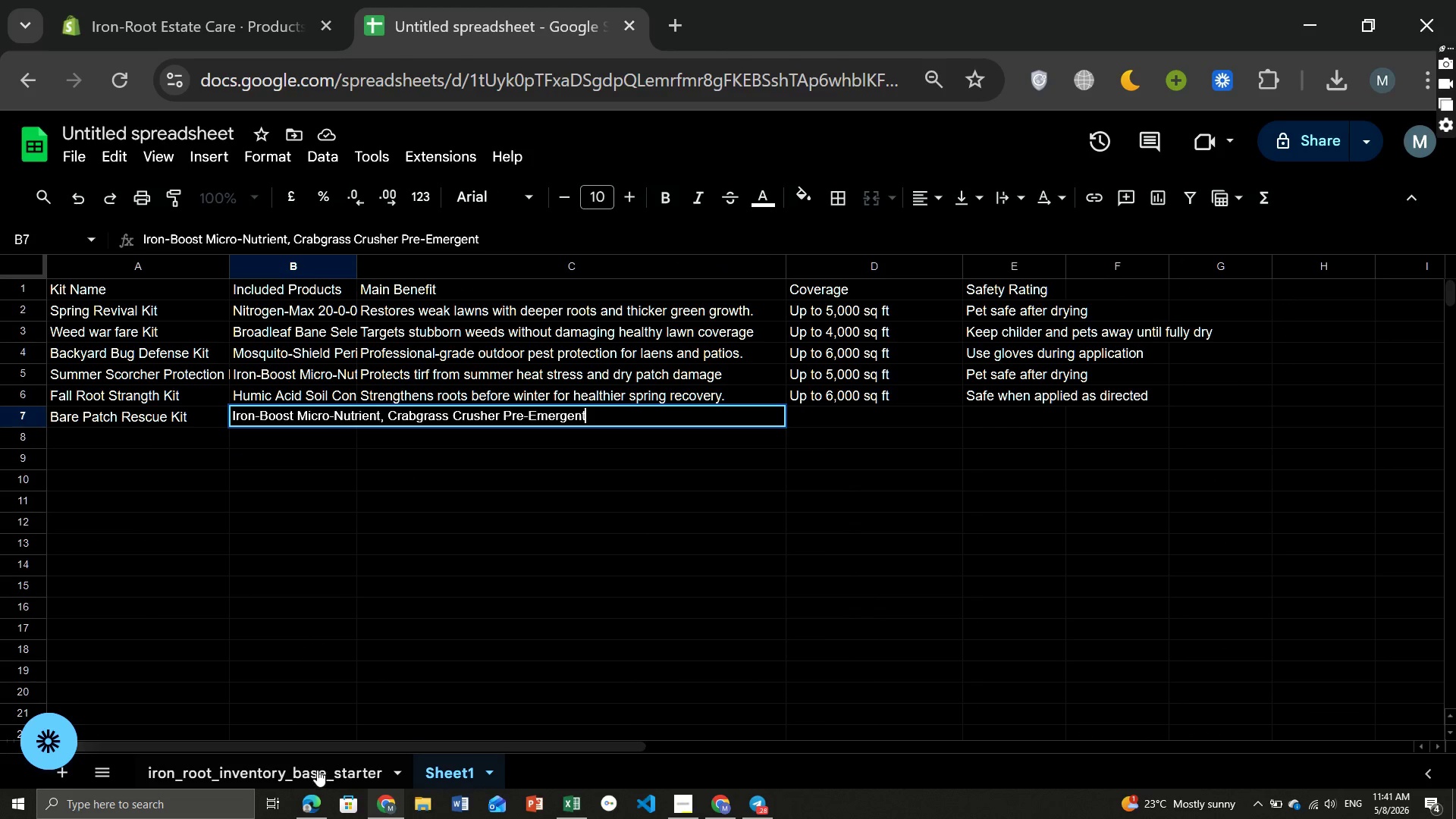 
left_click([308, 771])
 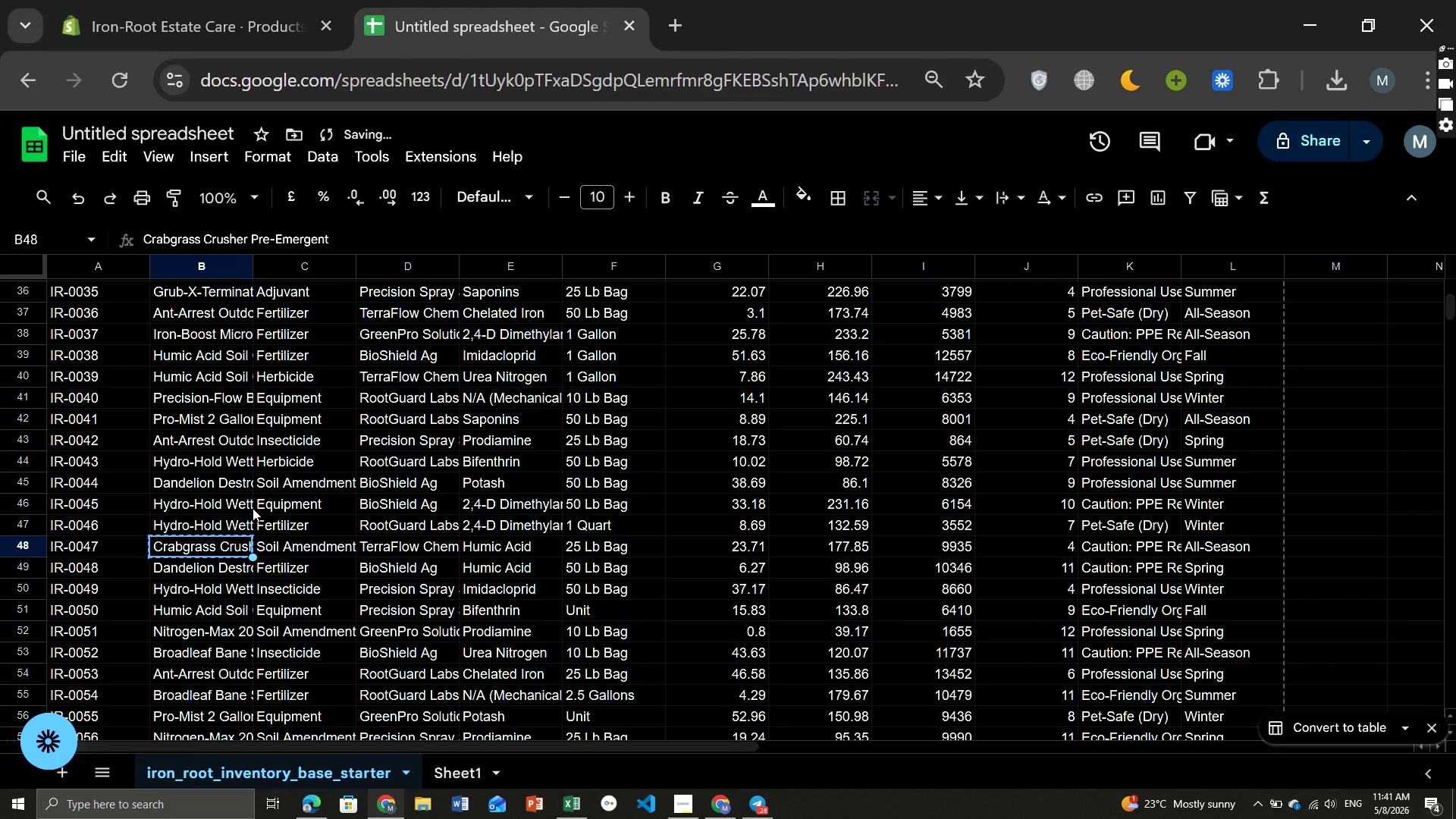 
left_click([215, 500])
 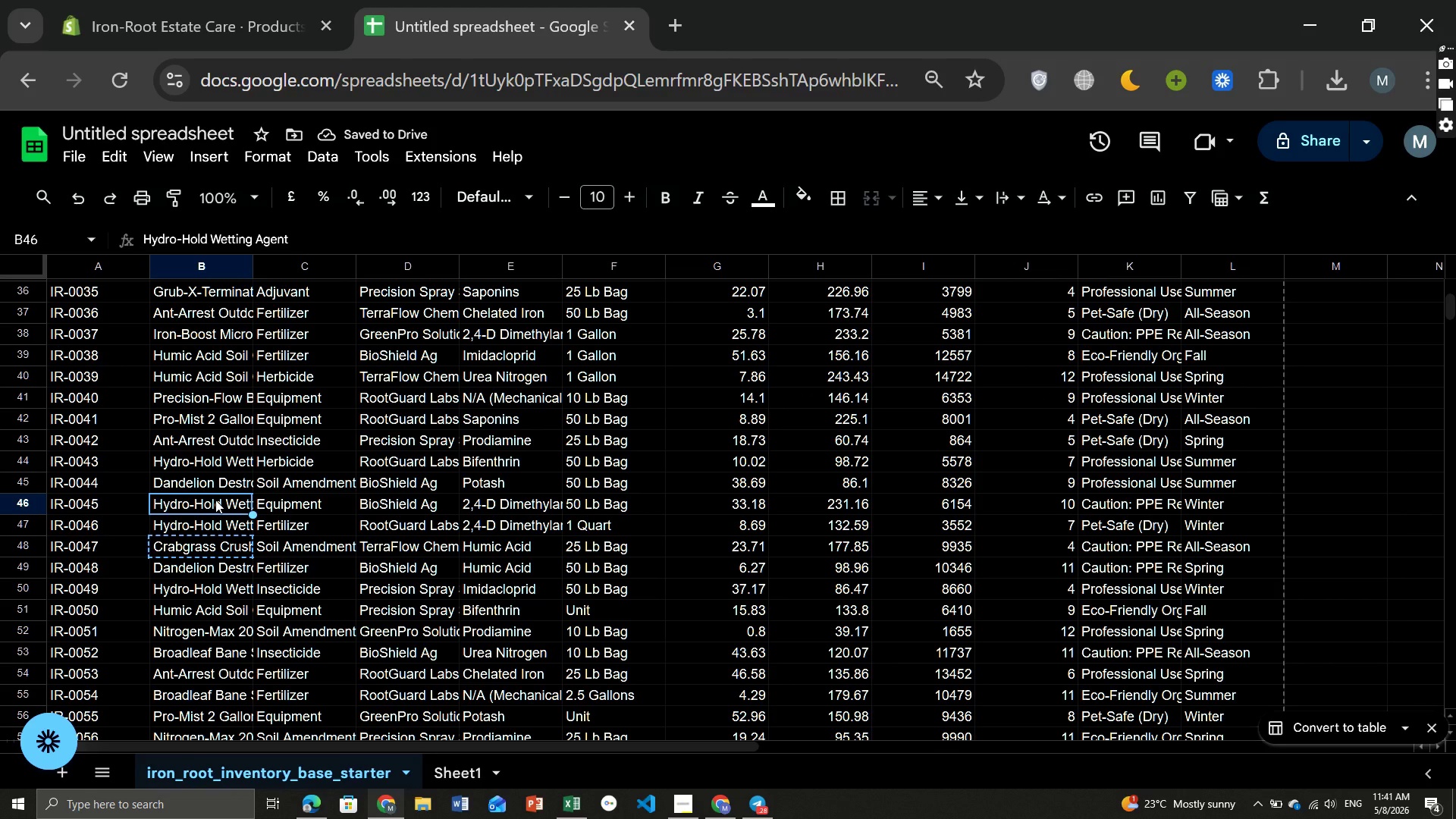 
key(Control+ControlLeft)
 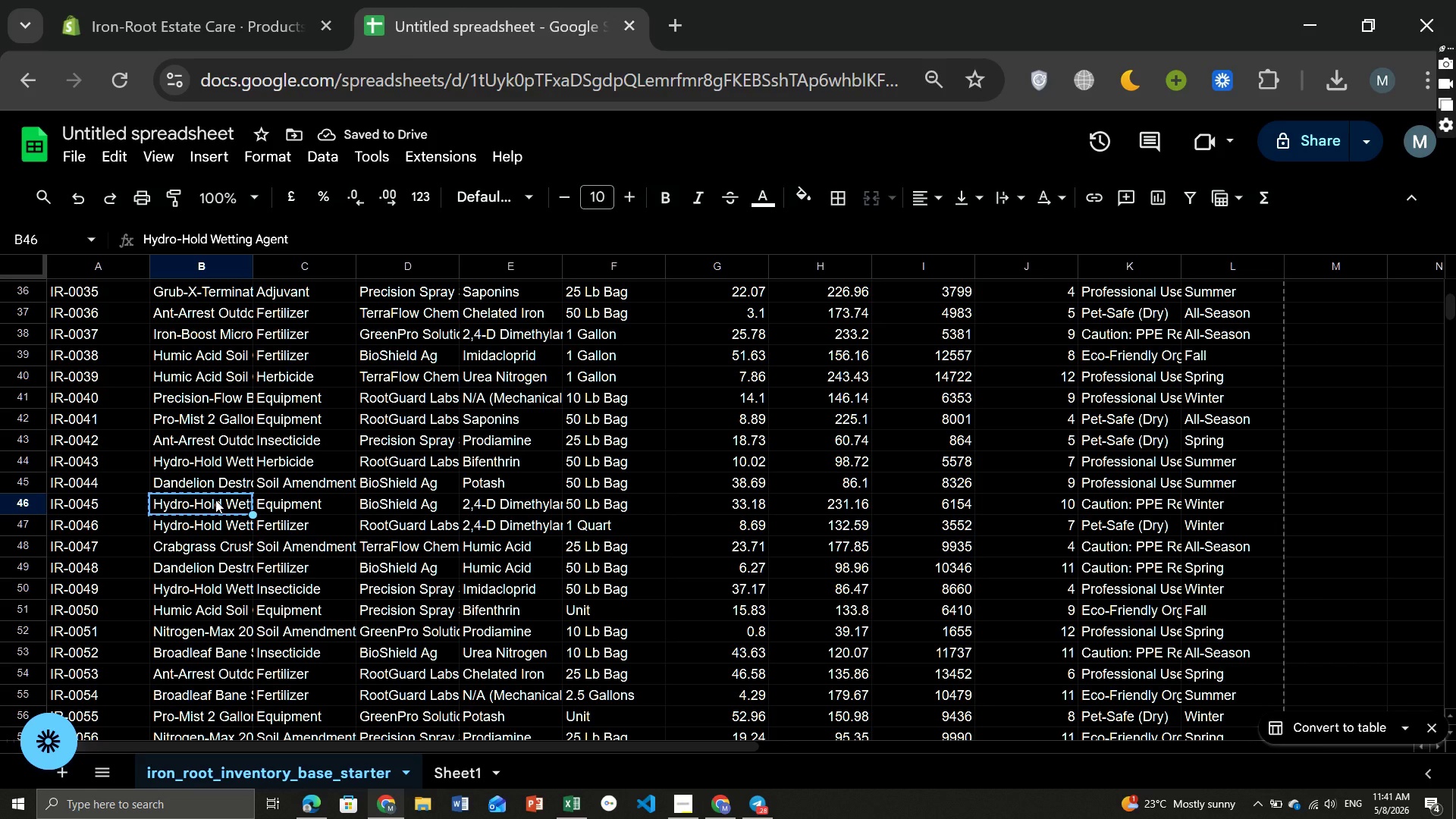 
key(Control+C)
 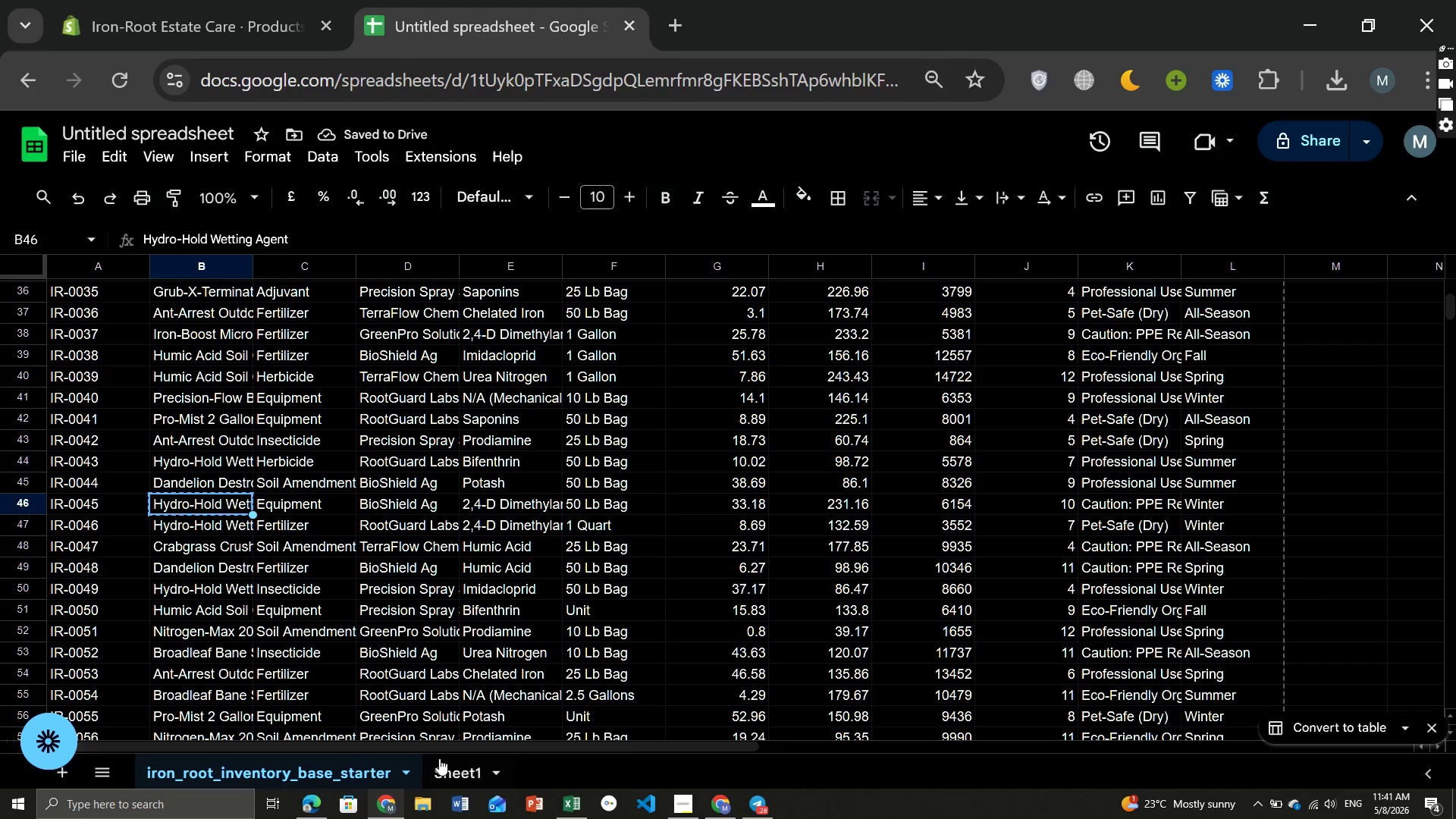 
left_click([457, 774])
 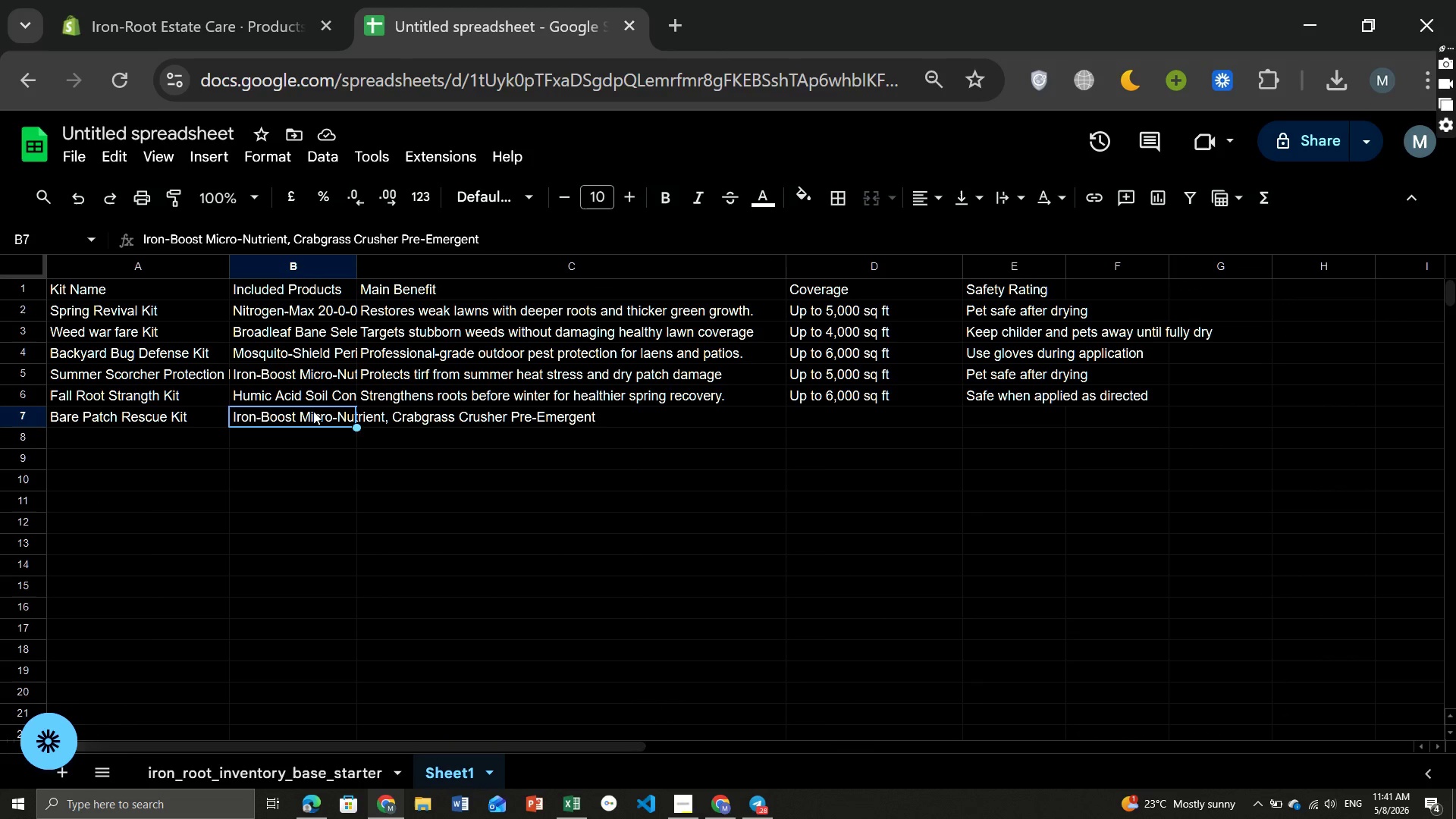 
double_click([313, 411])
 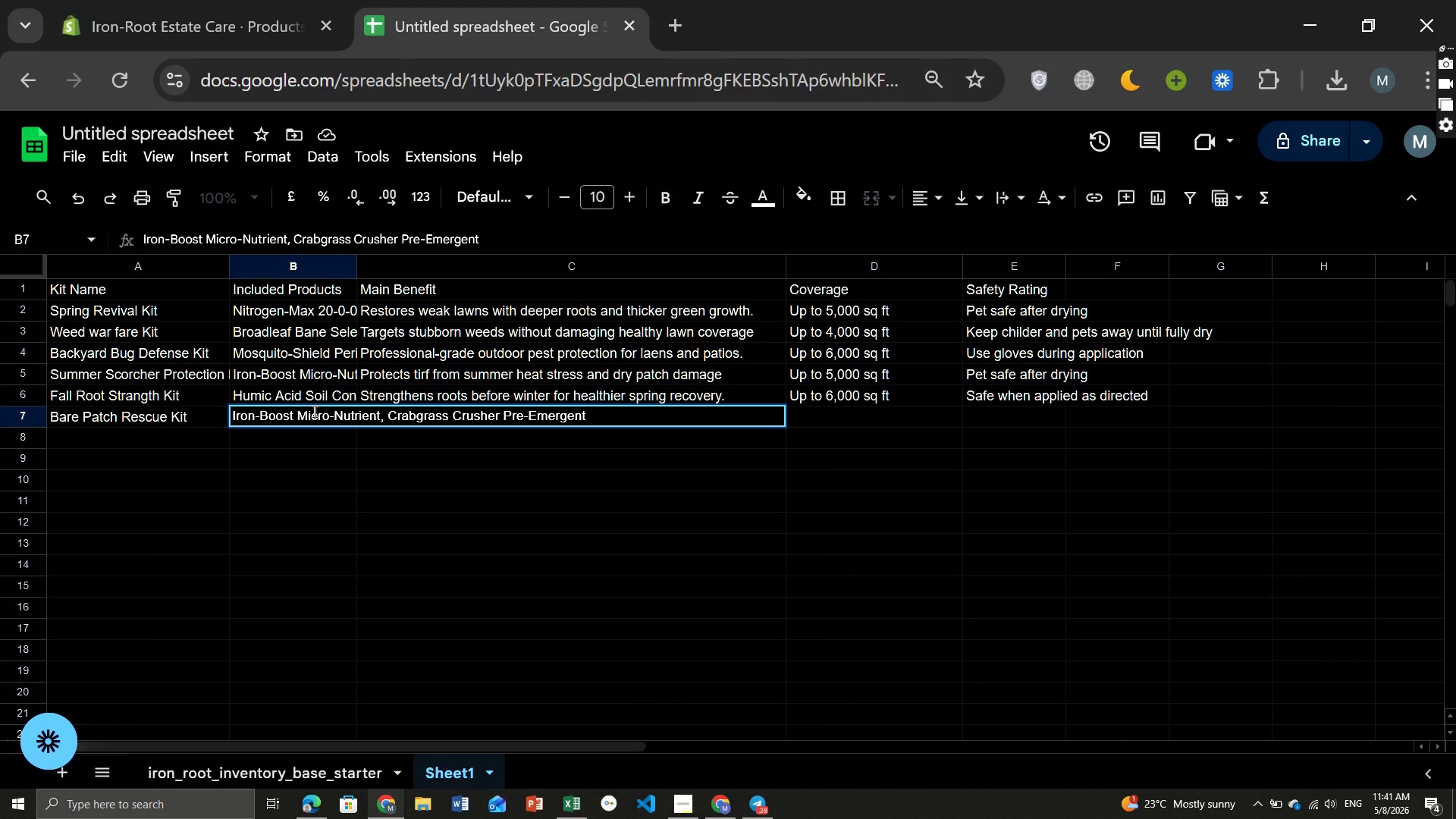 
key(Comma)
 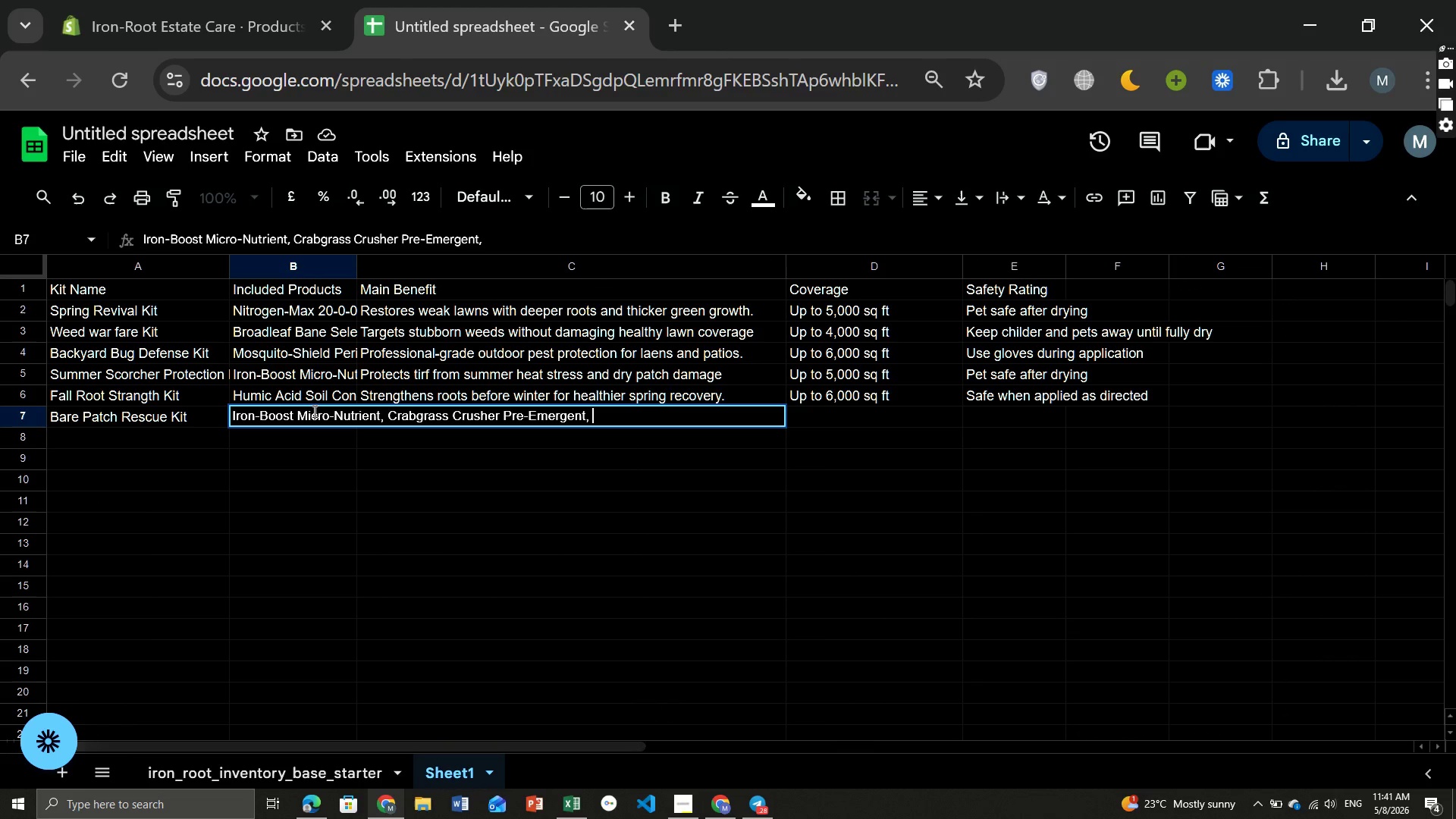 
key(Space)
 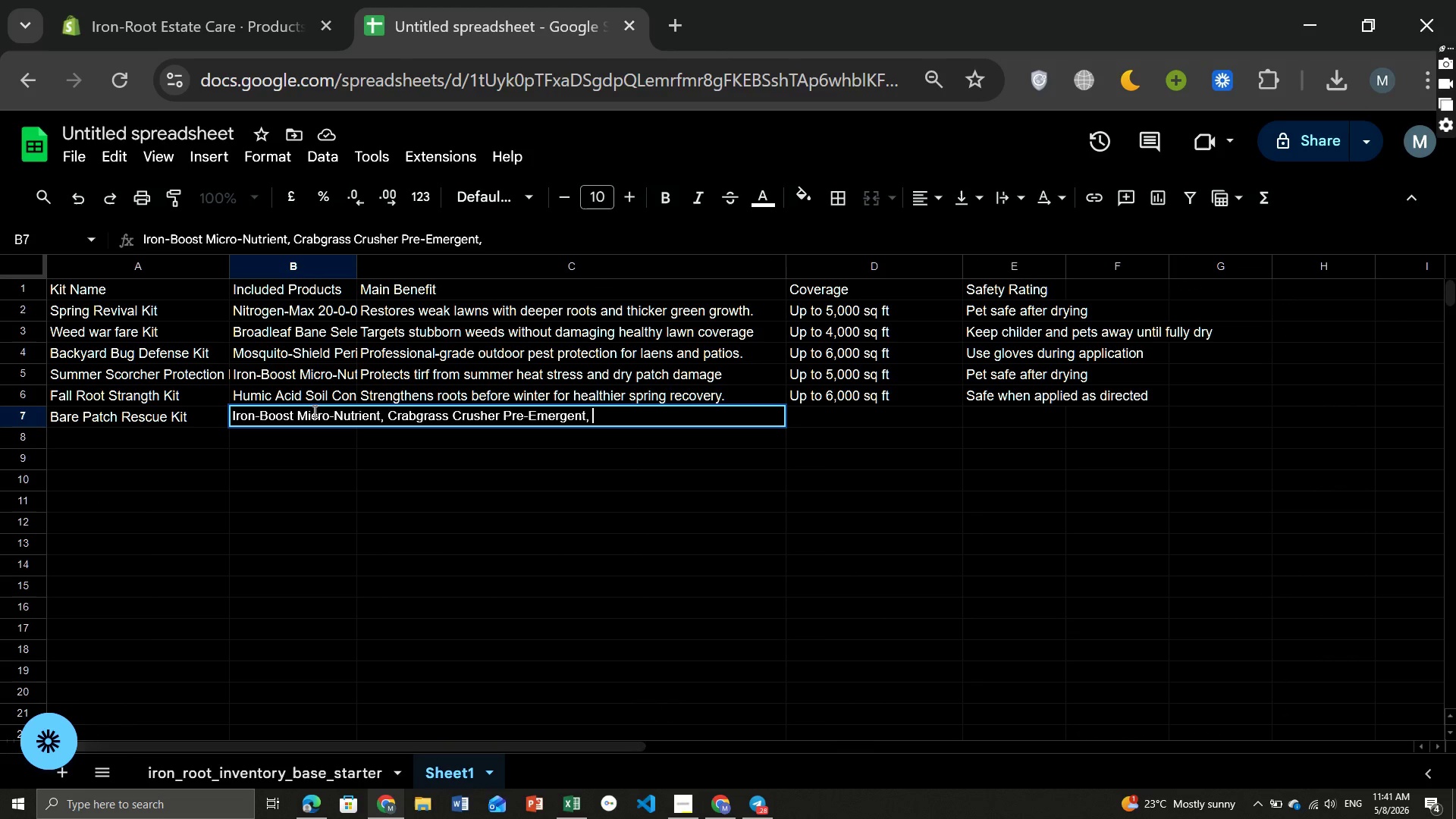 
key(Control+ControlLeft)
 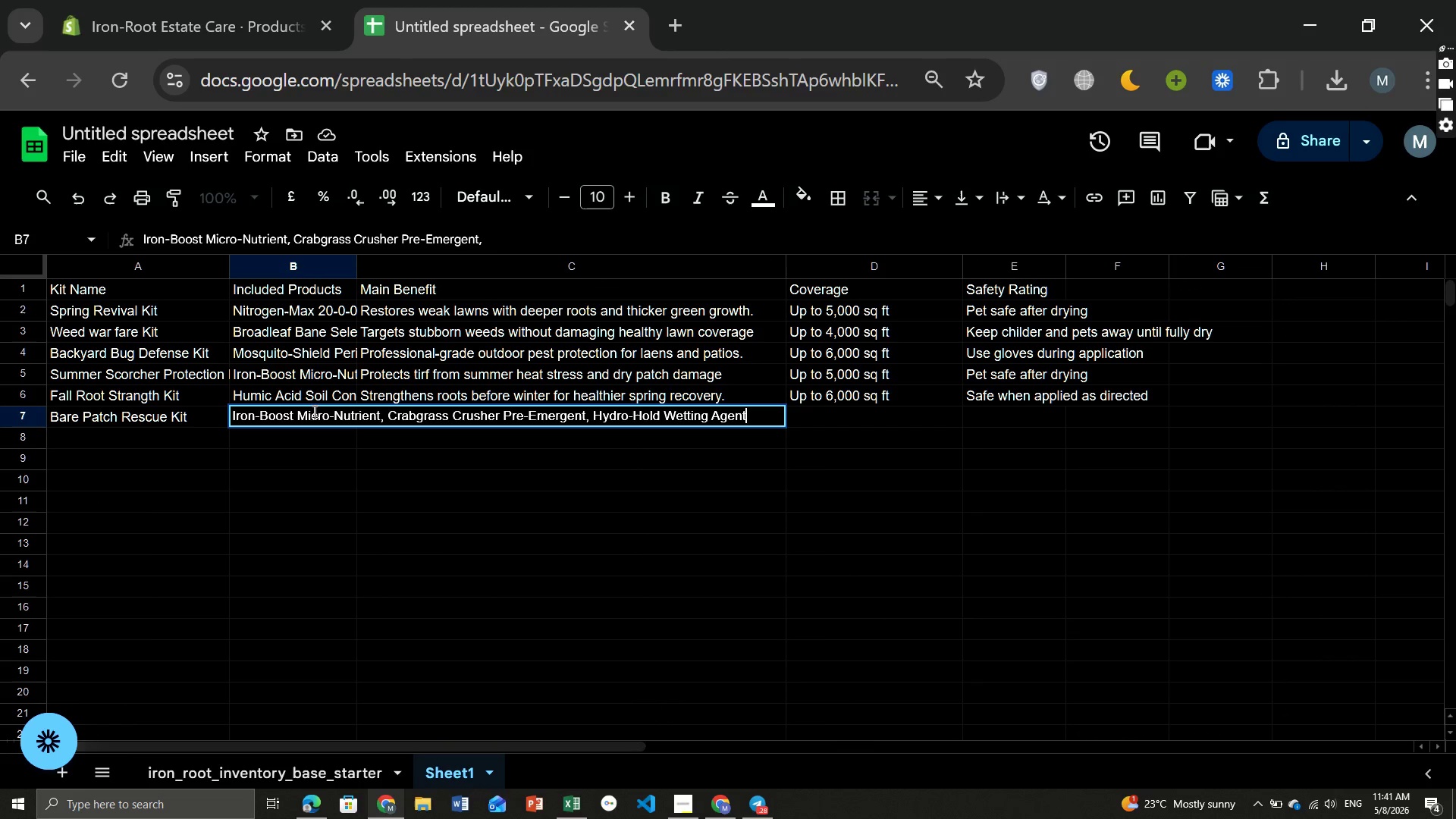 
key(Control+V)
 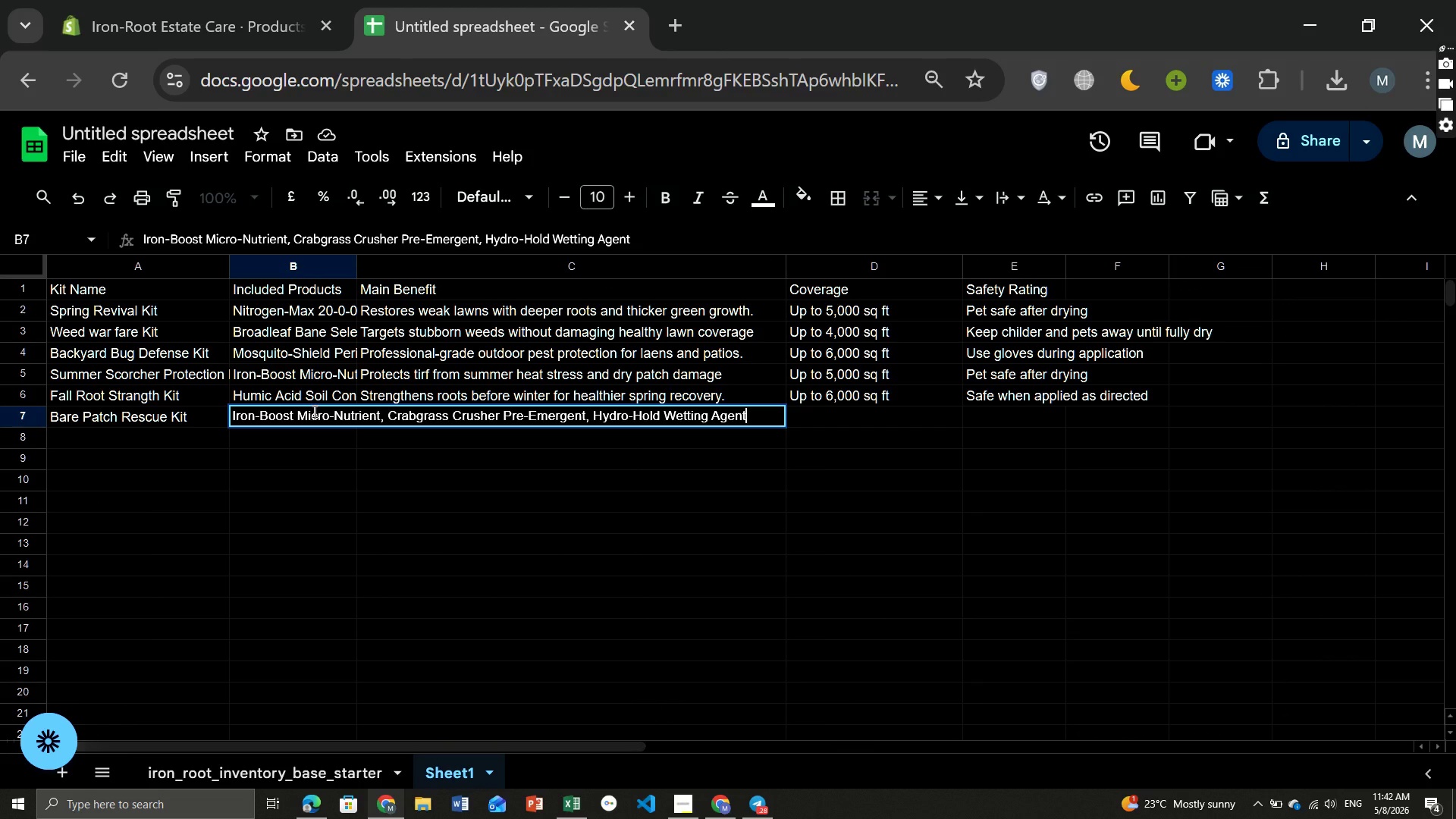 
key(ArrowRight)
 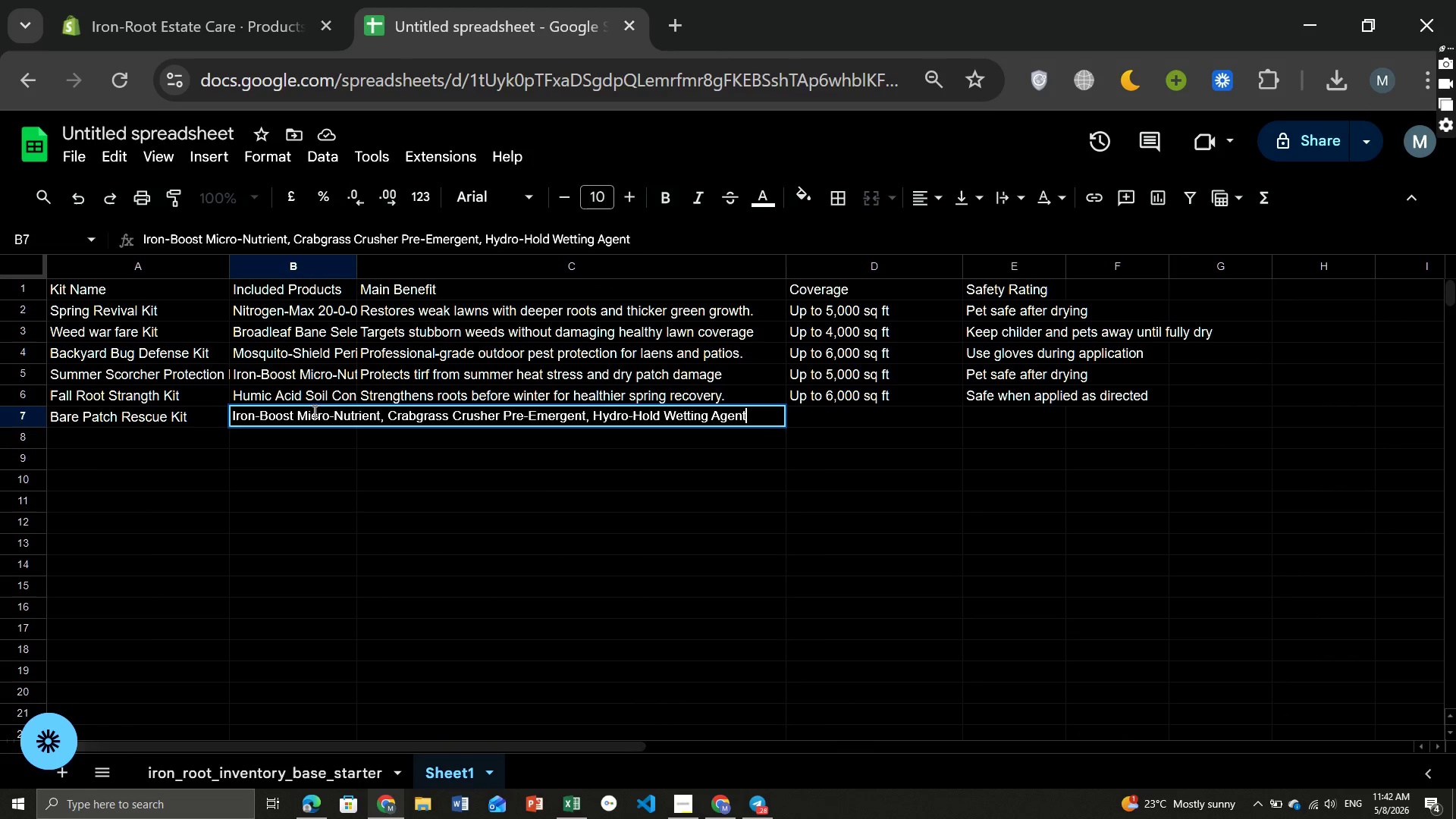 
key(Enter)
 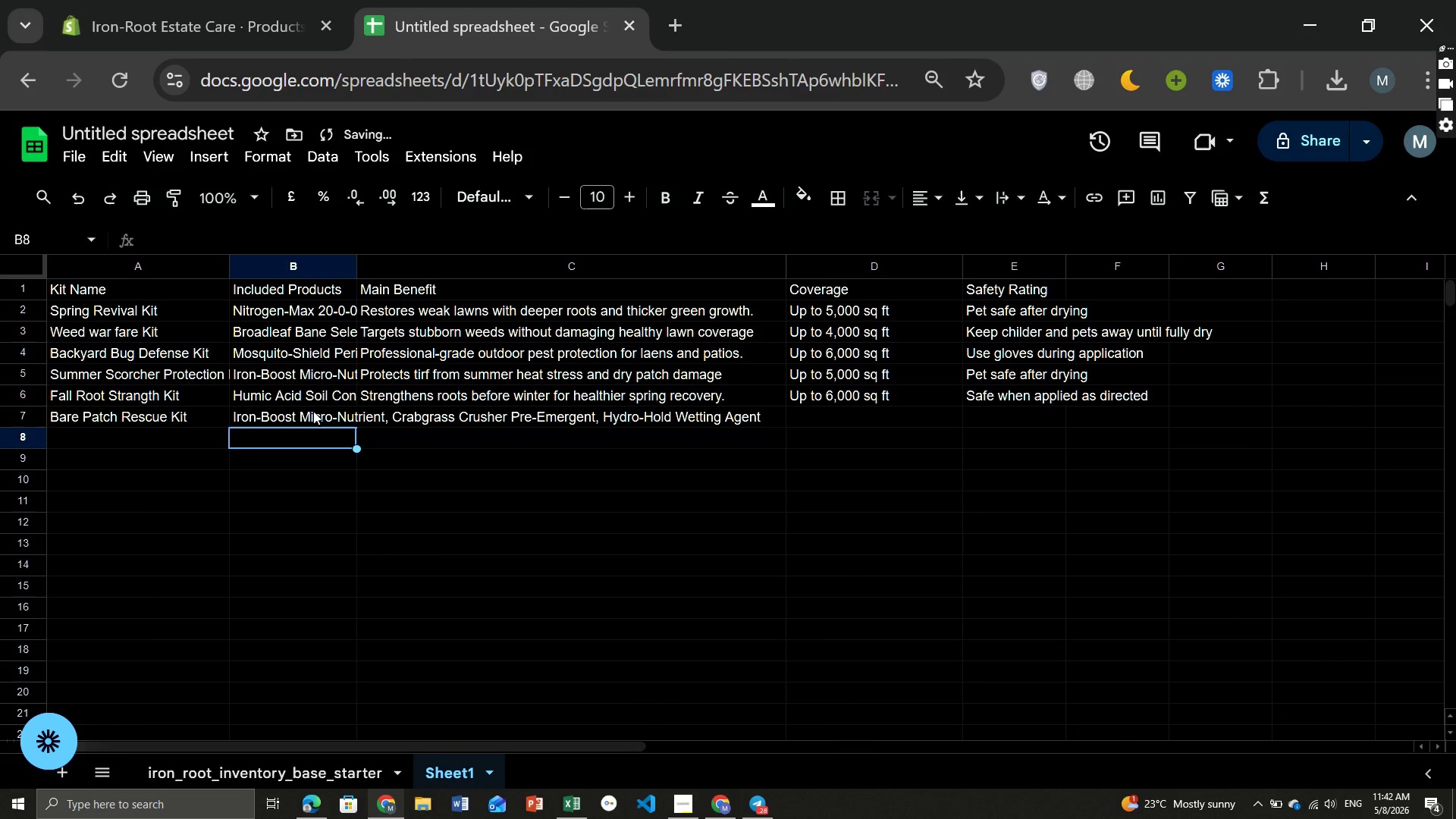 
key(ArrowRight)
 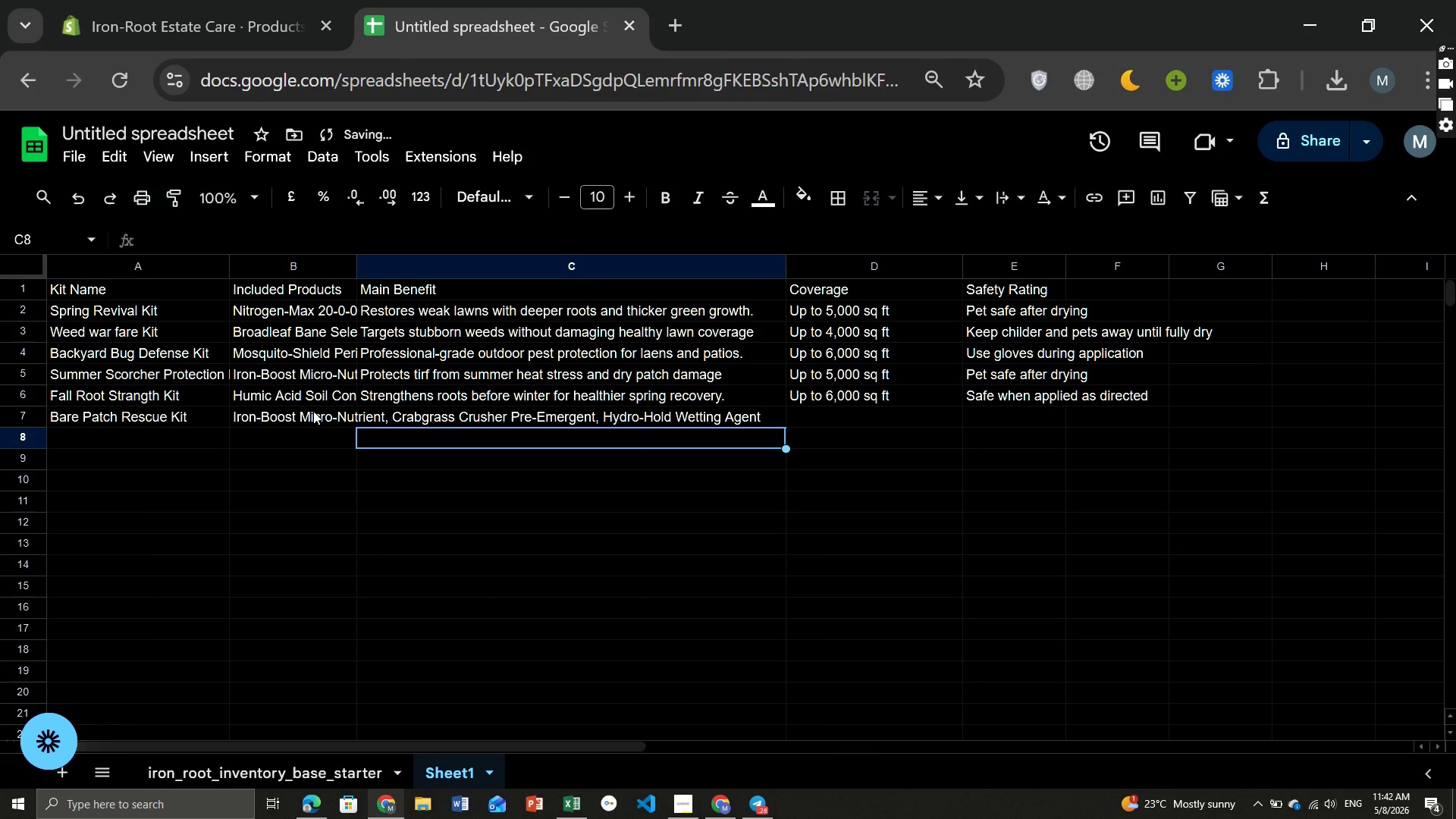 
key(ArrowUp)
 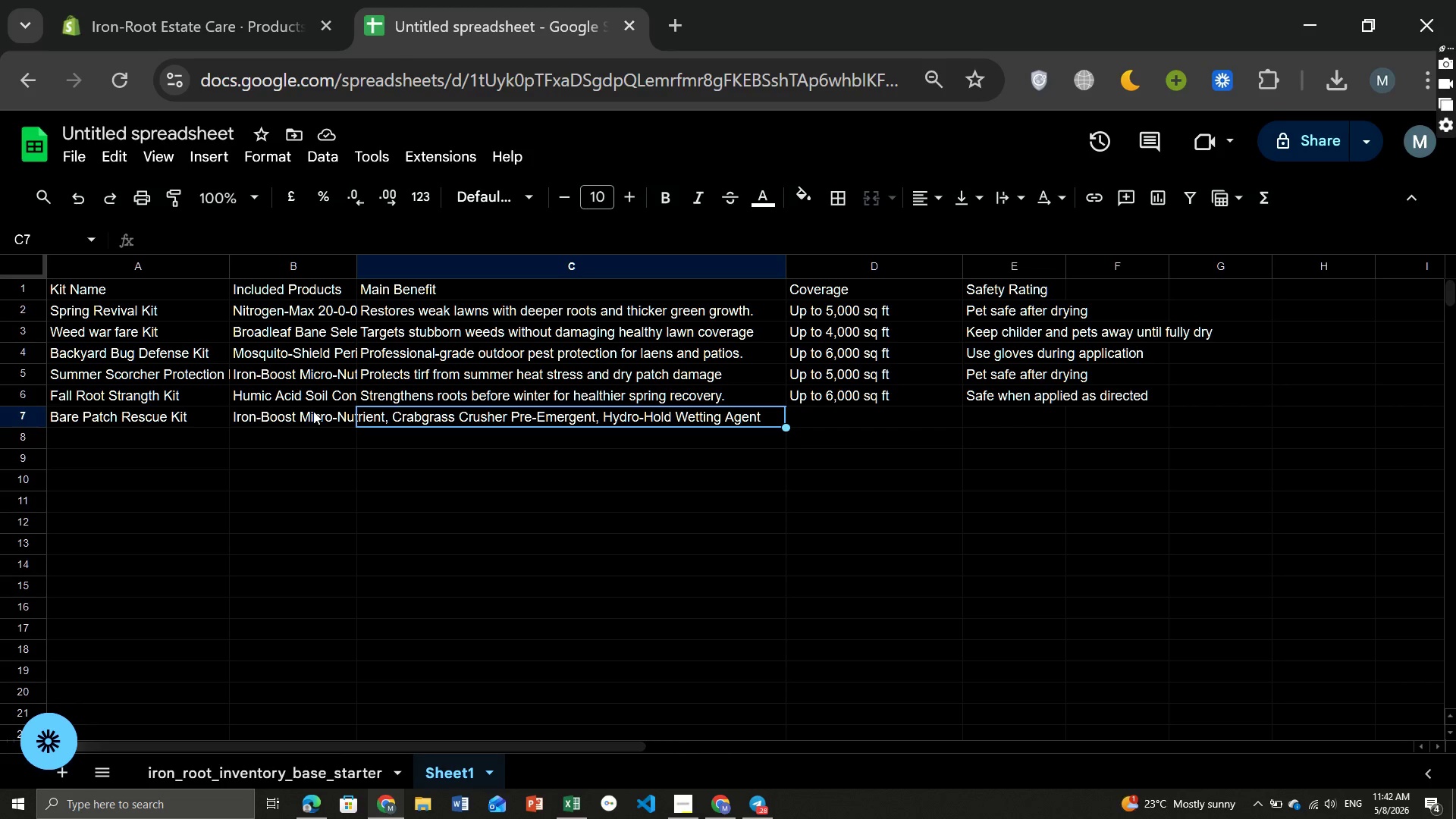 
wait(5.44)
 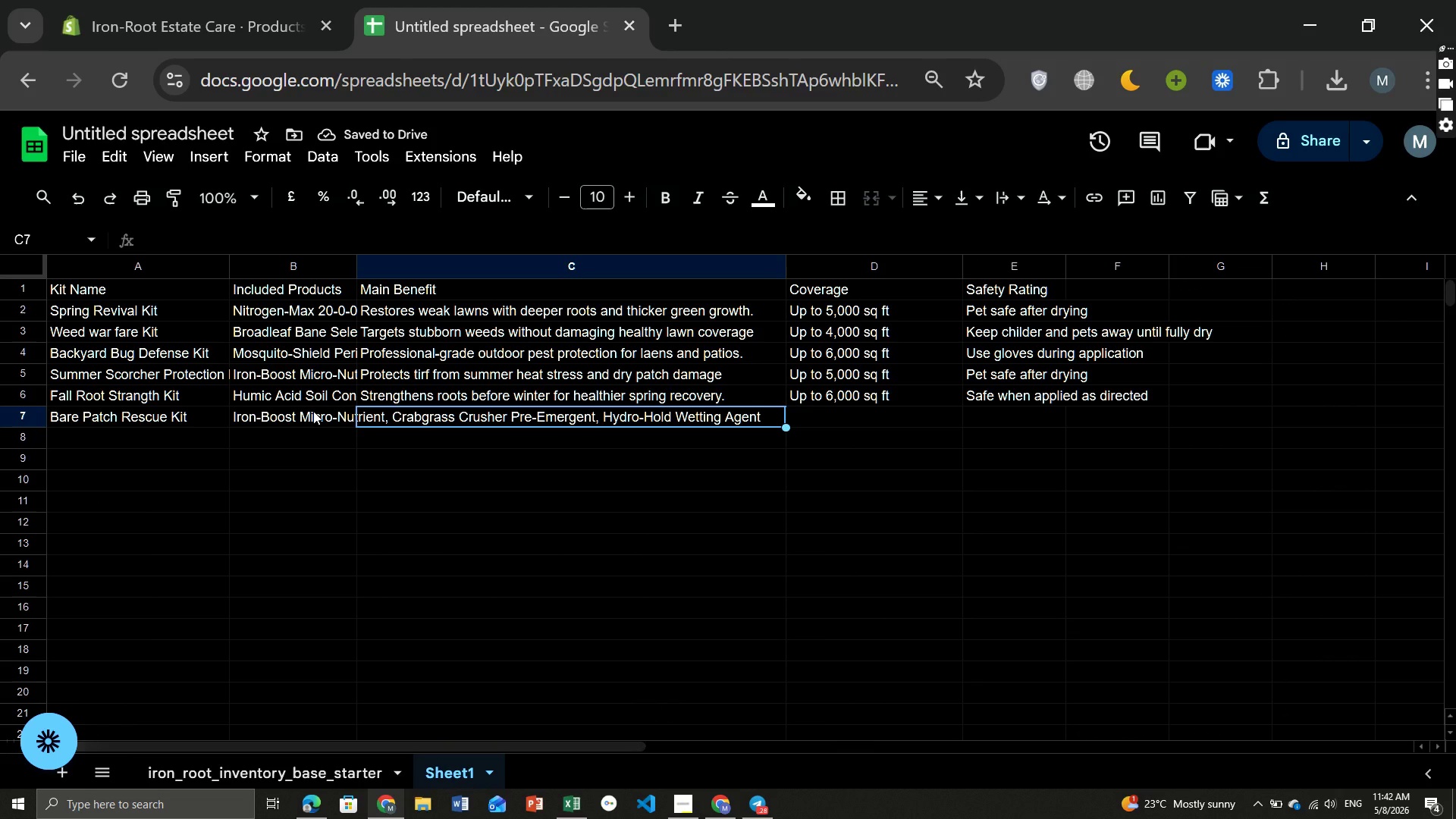 
type(Repa)
 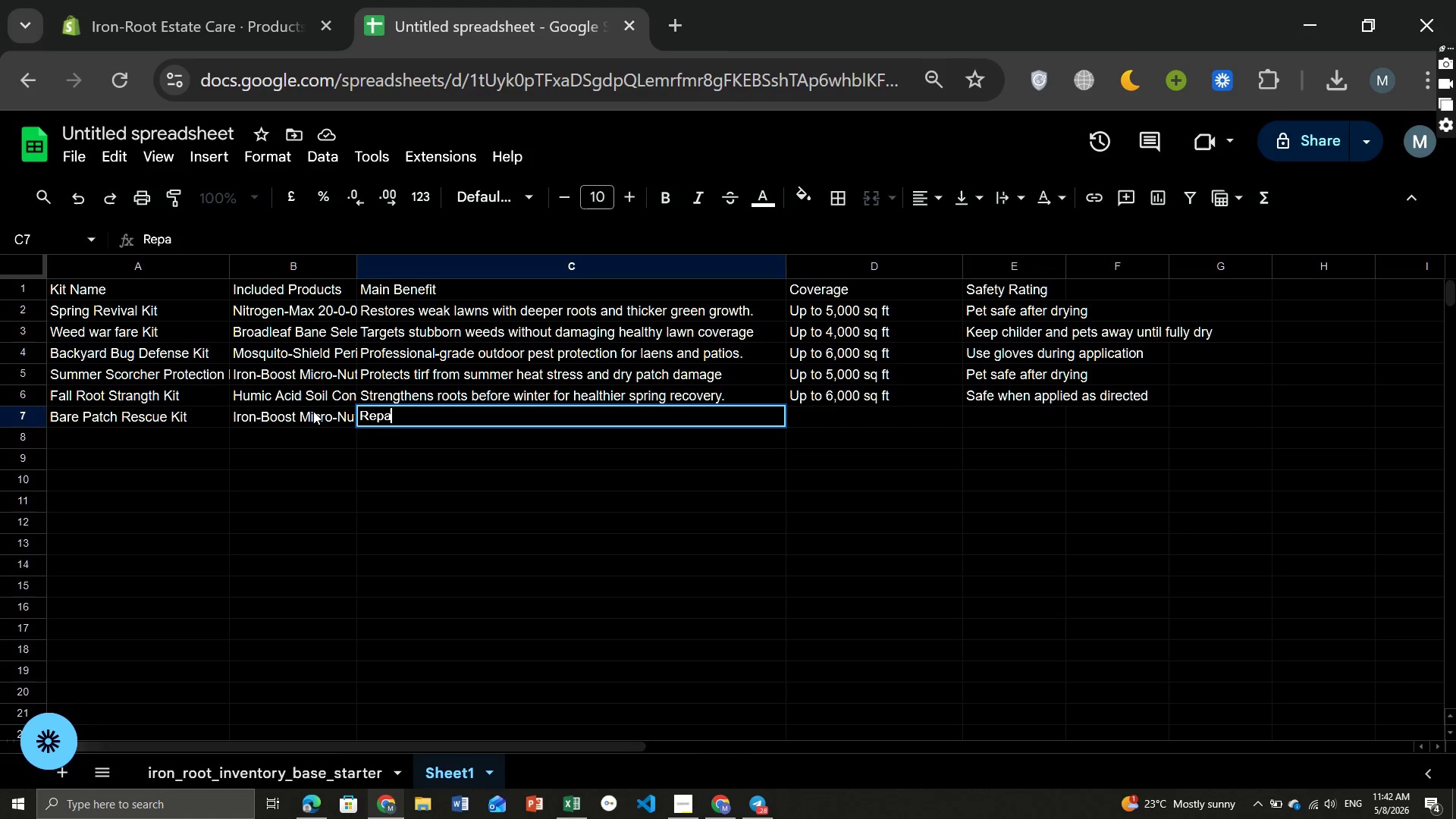 
type(irs thin and damaged lawn)
 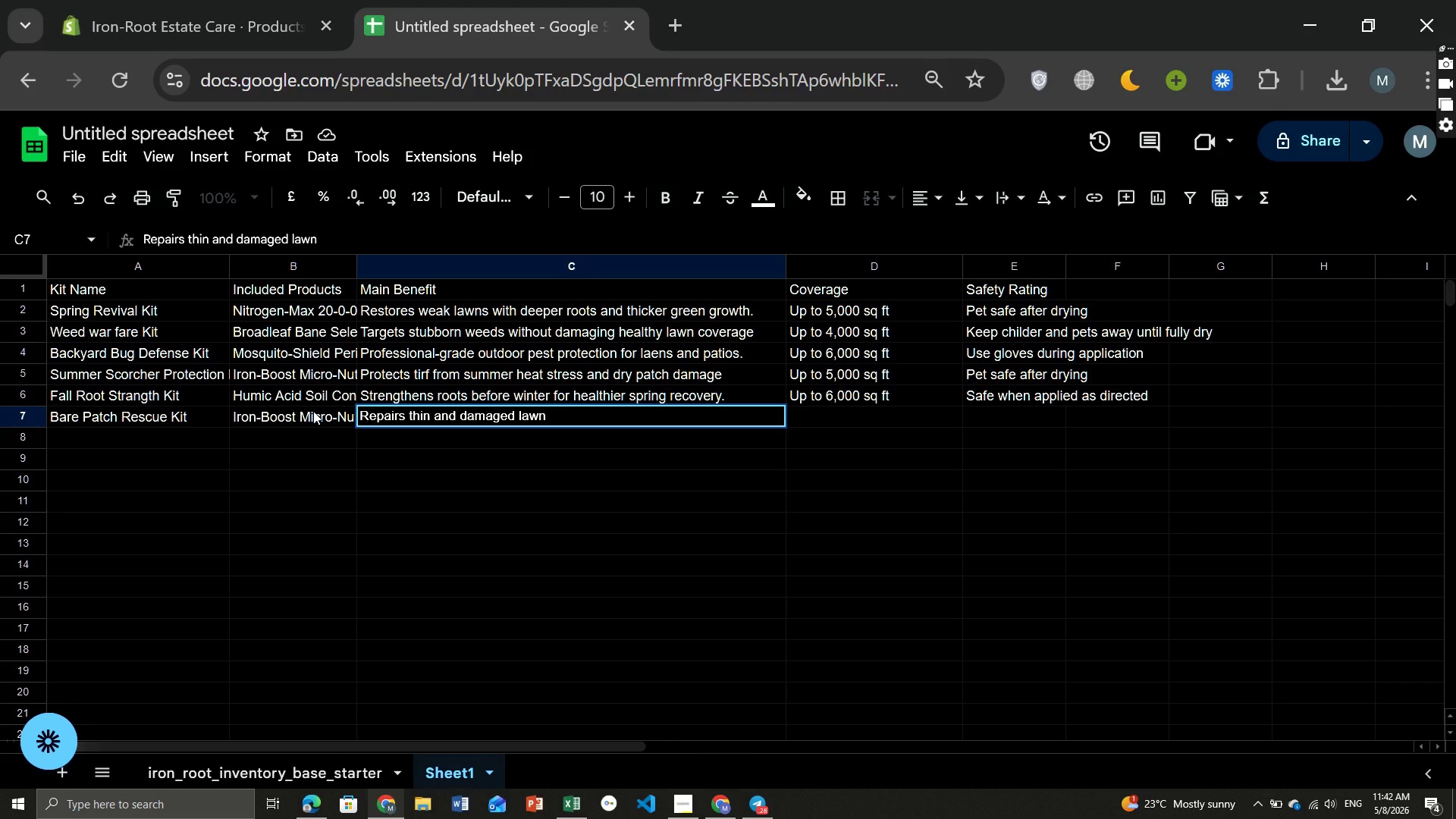 
wait(8.81)
 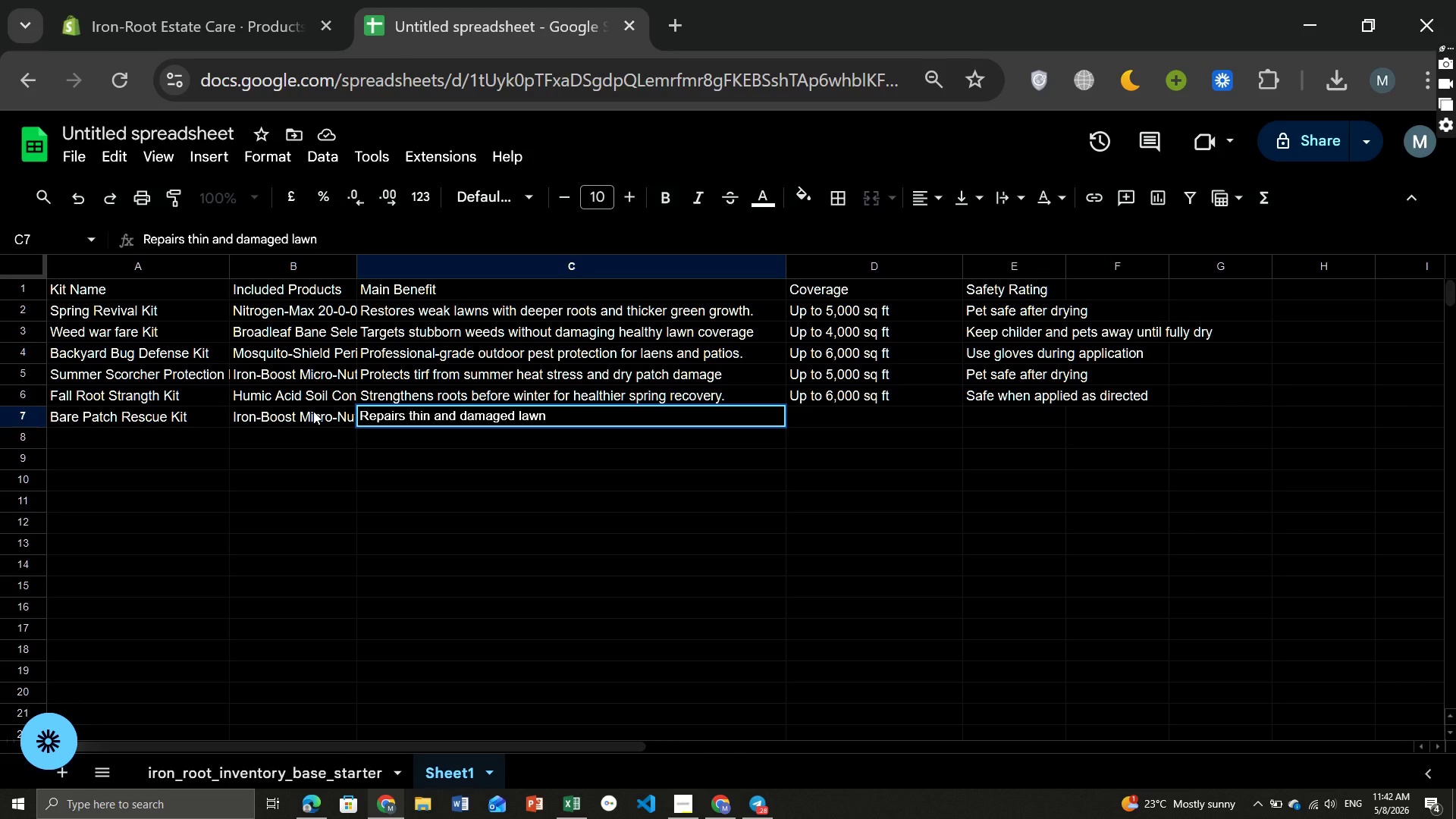 
type( areas with faster rego)
key(Backspace)
type(rowth support.)
 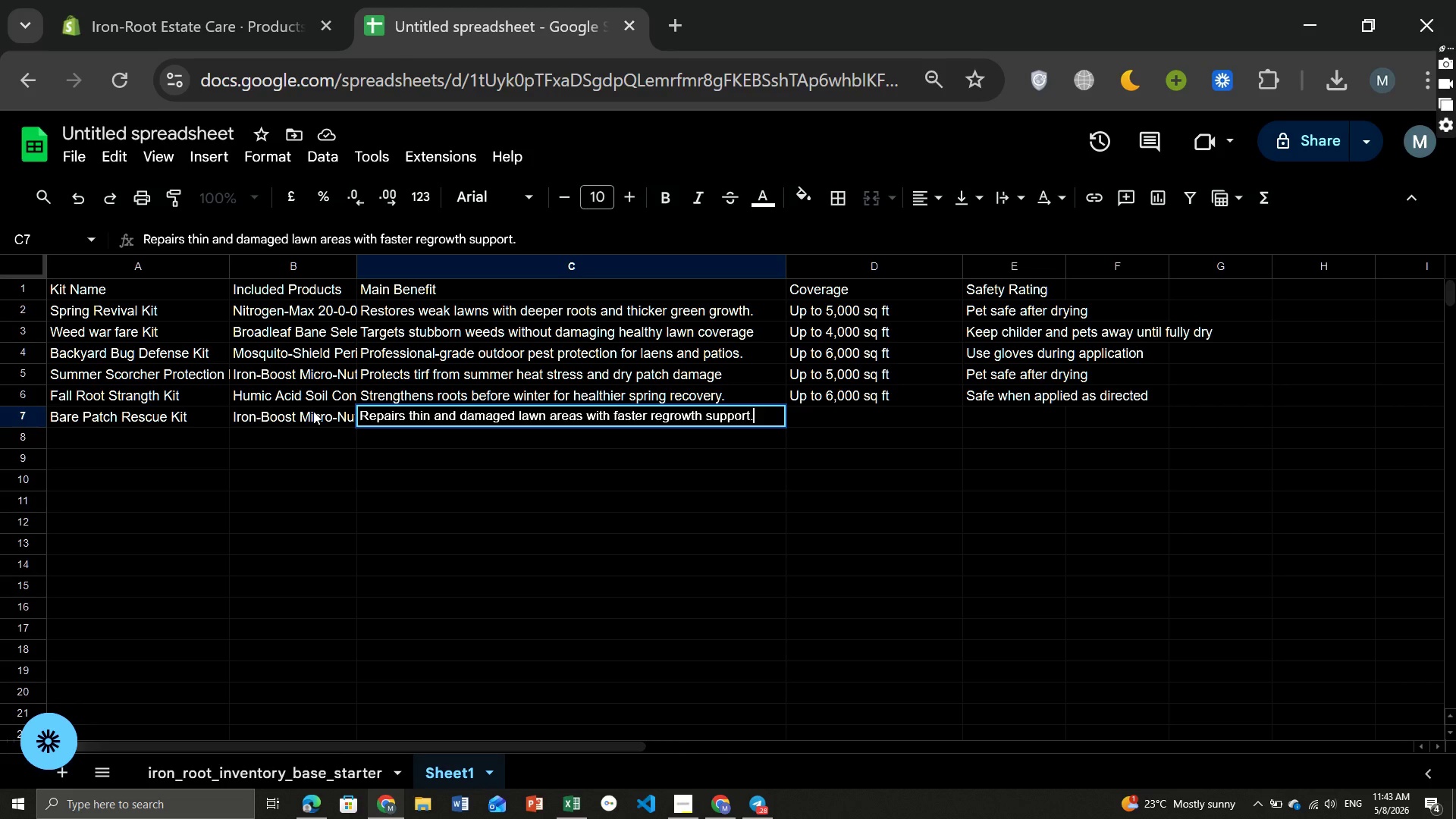 
key(ArrowRight)
 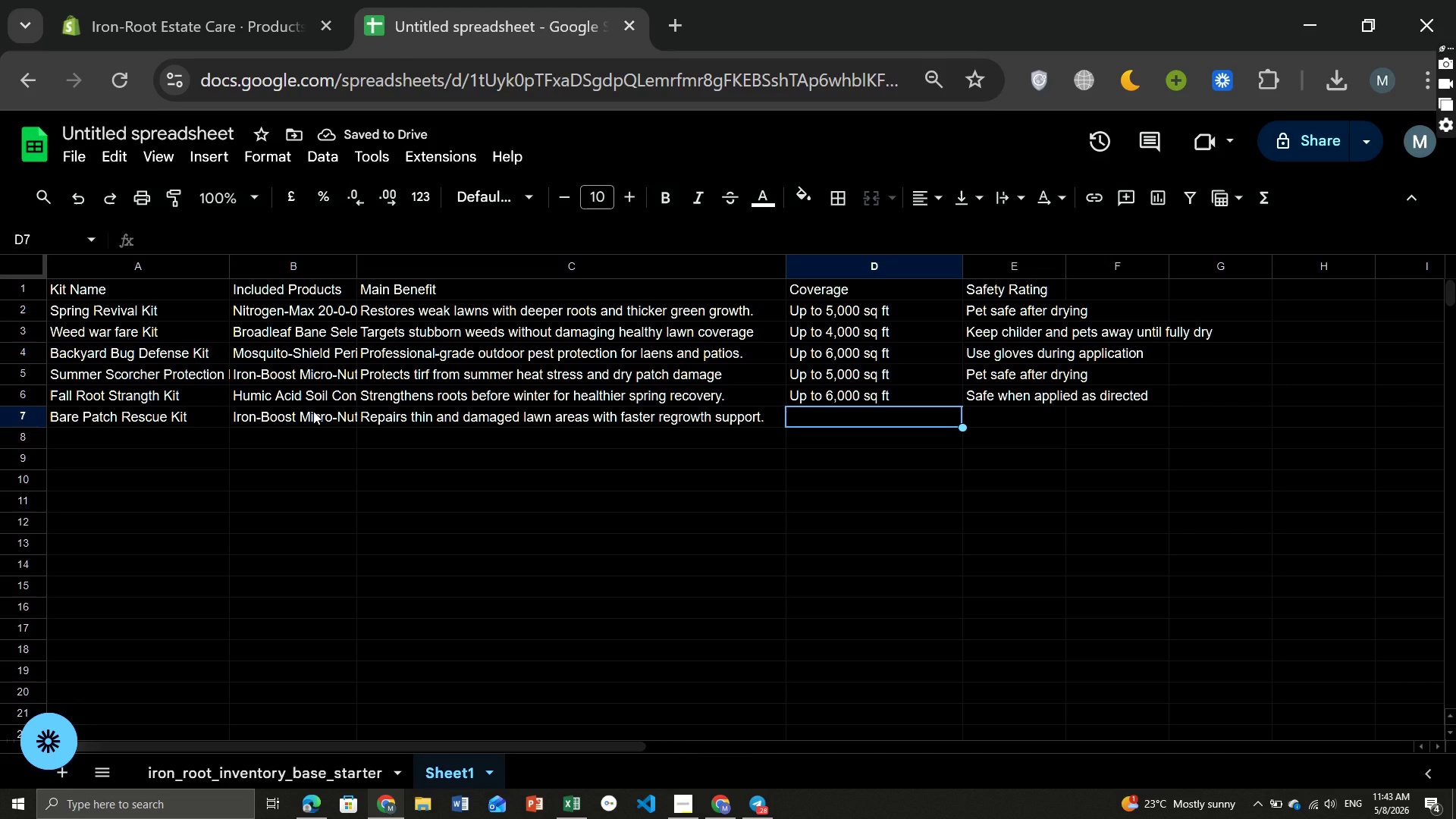 
type(Up to 3000 sq ft)
 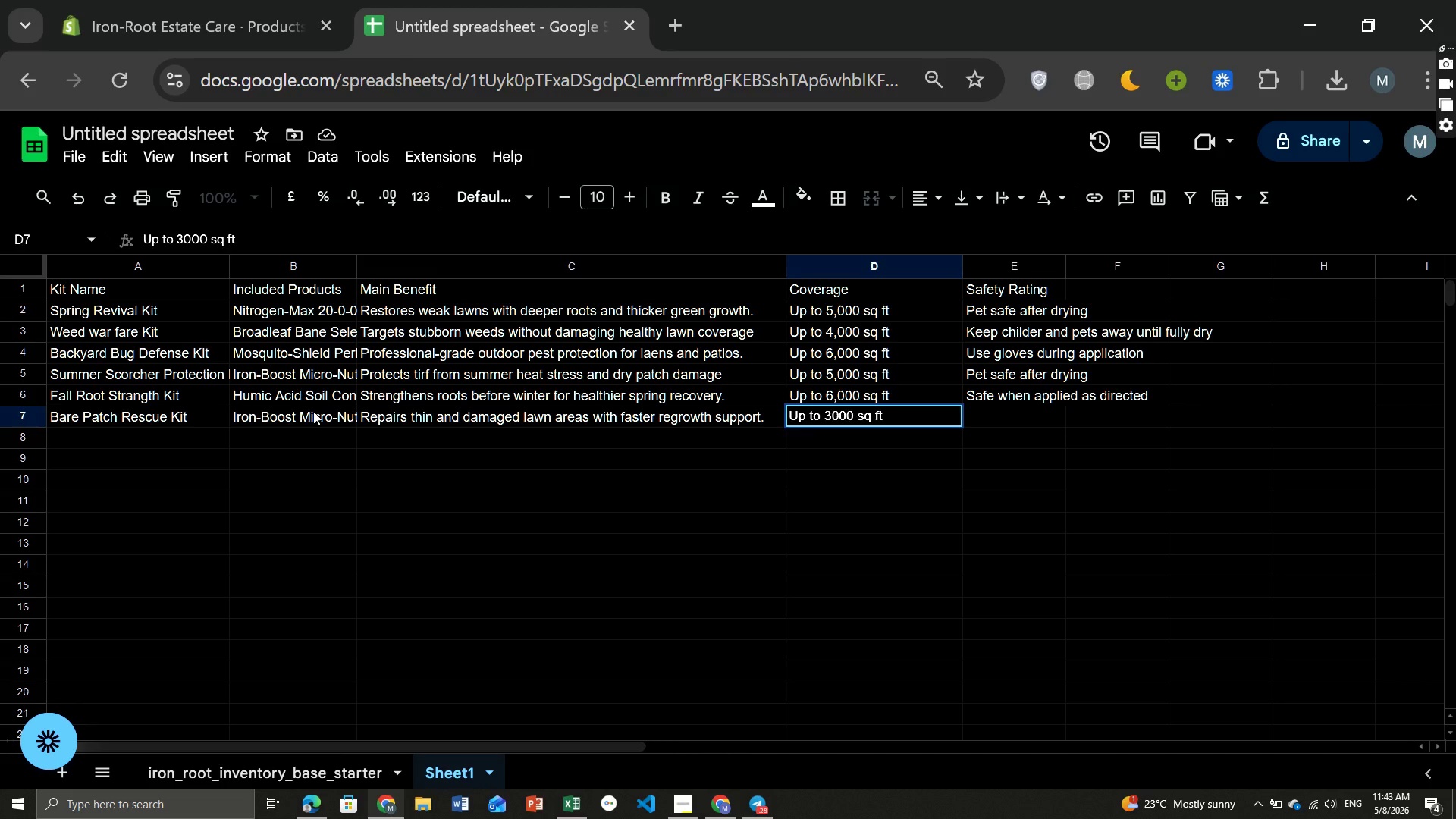 
key(ArrowRight)
 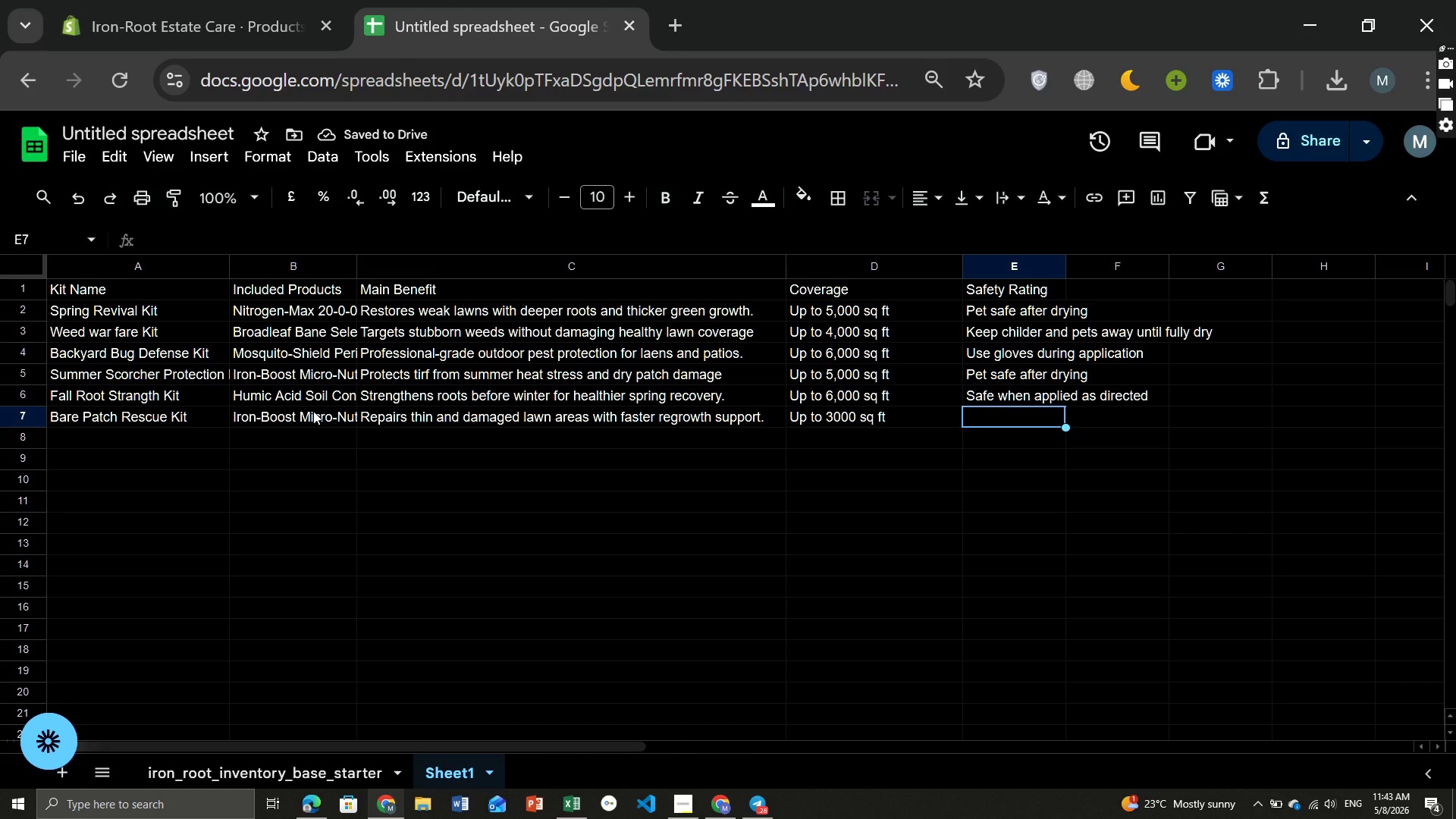 
key(CapsLock)
 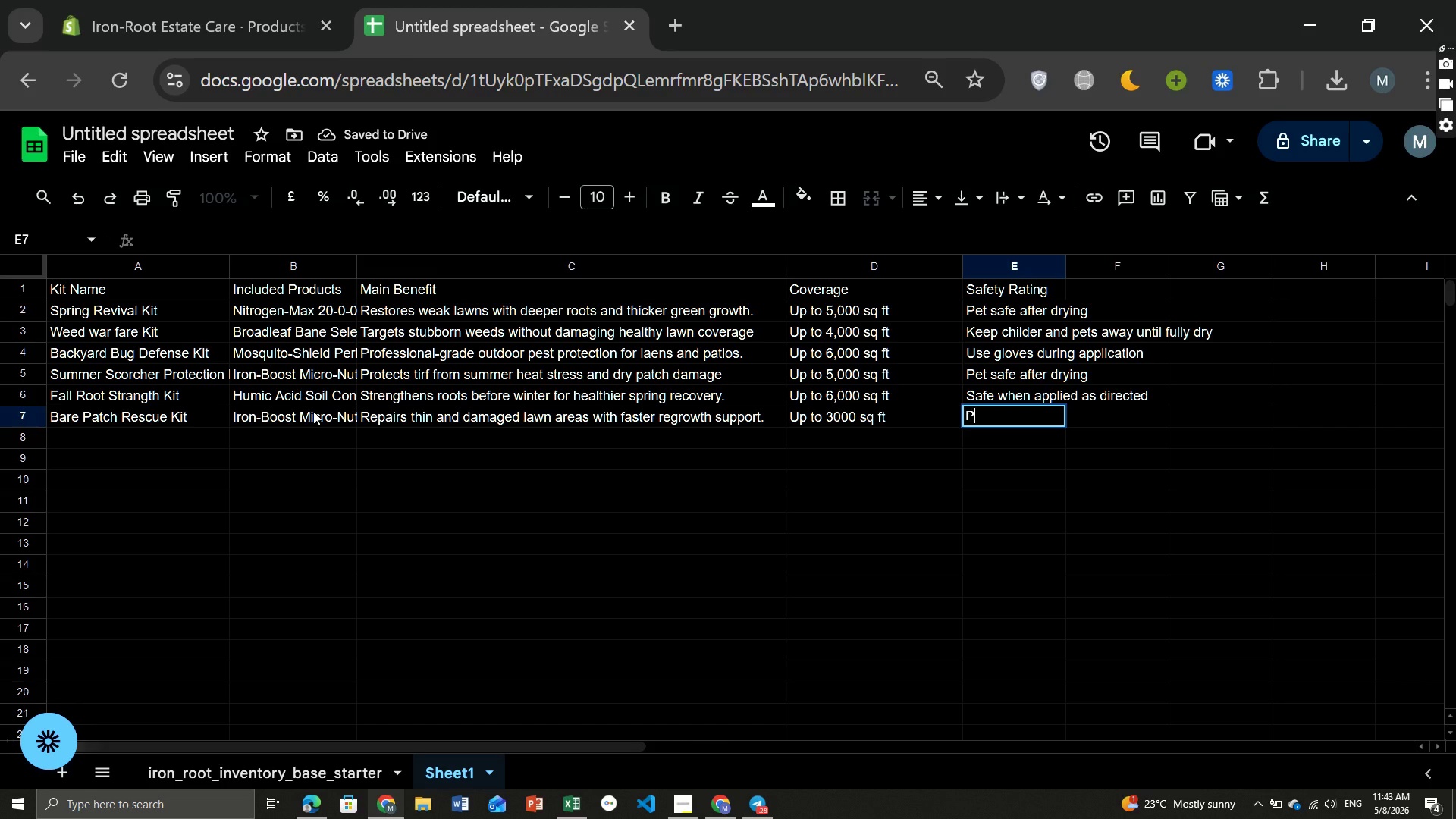 
key(P)
 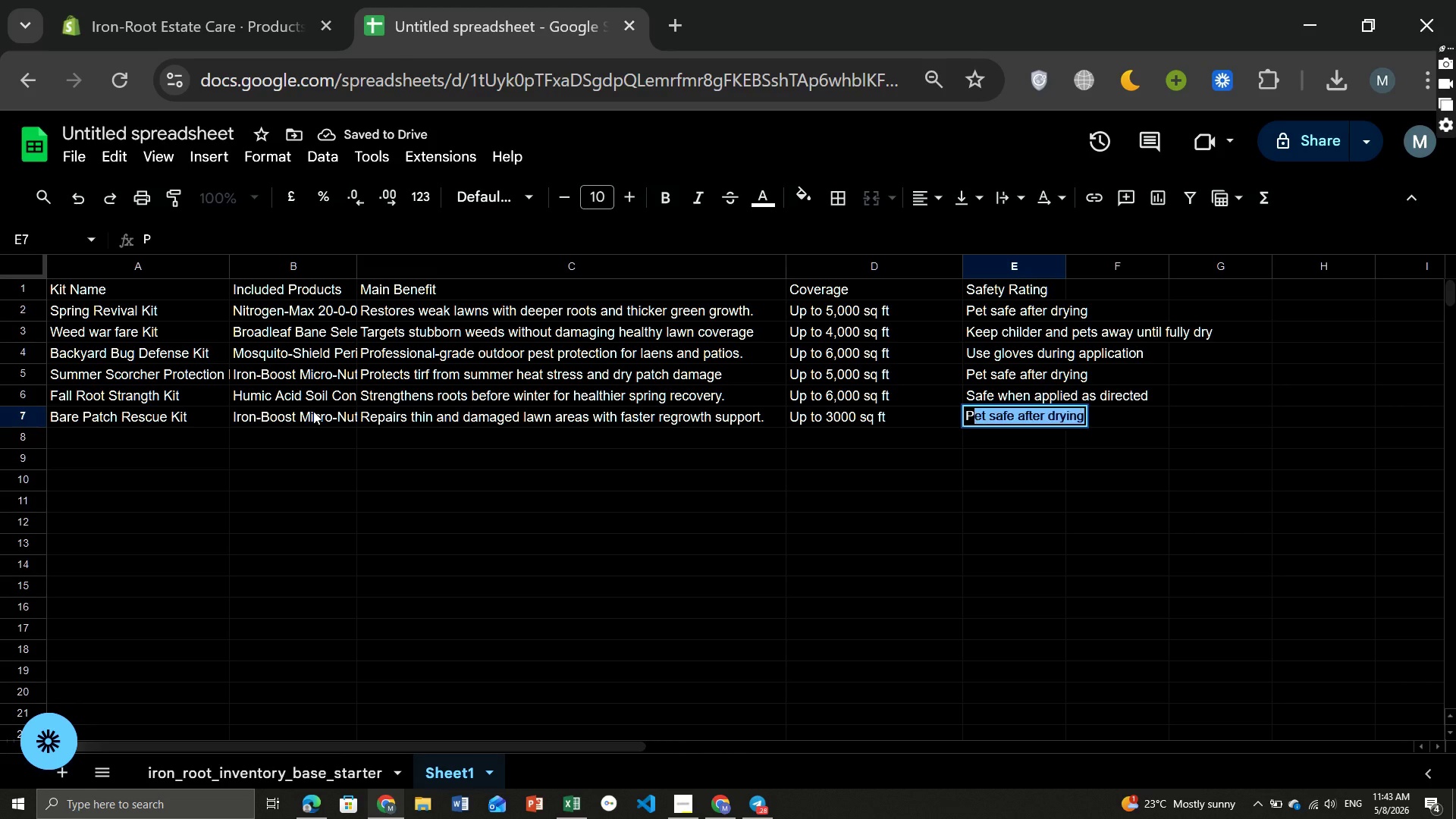 
key(CapsLock)
 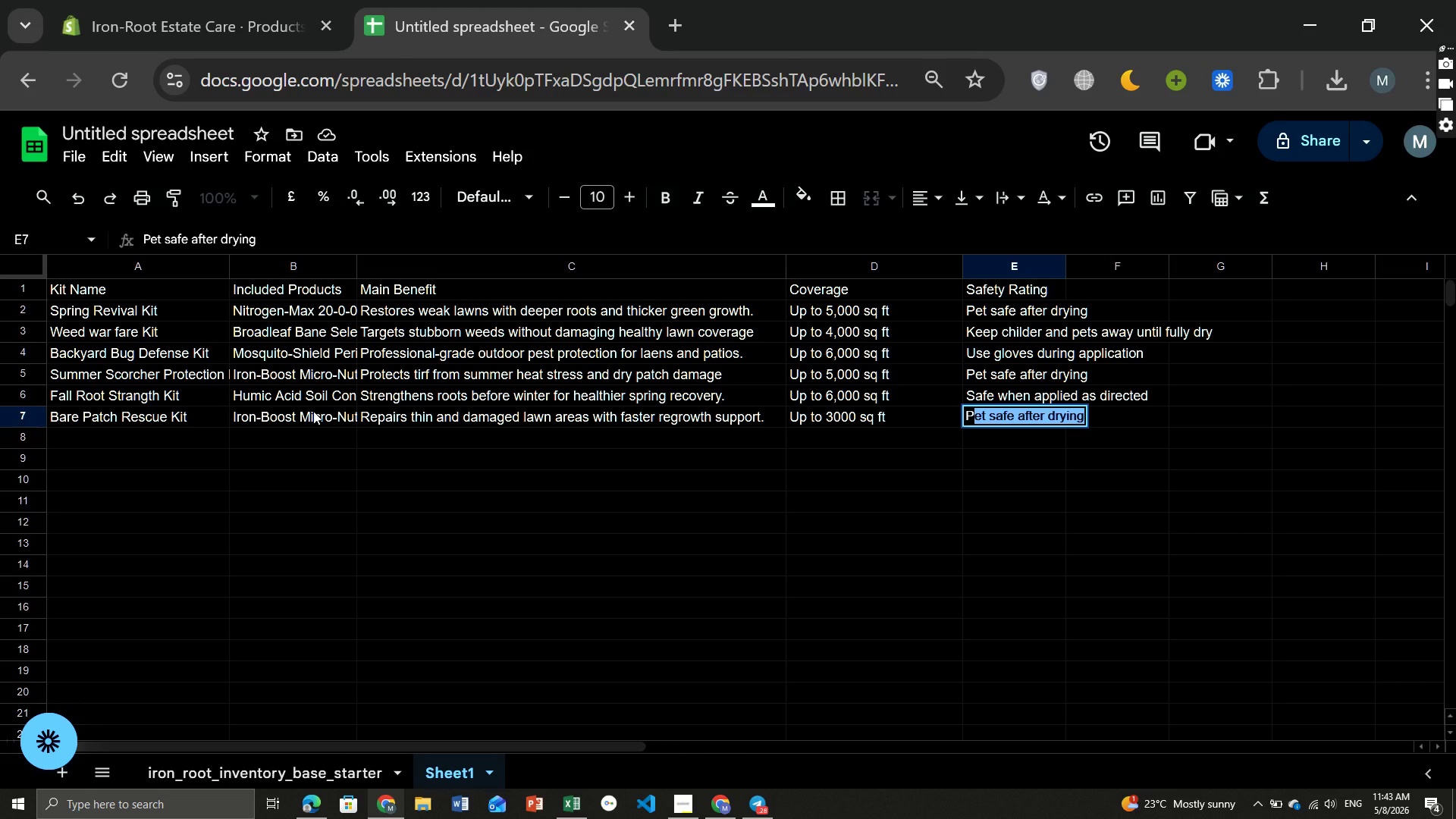 
key(Tab)
 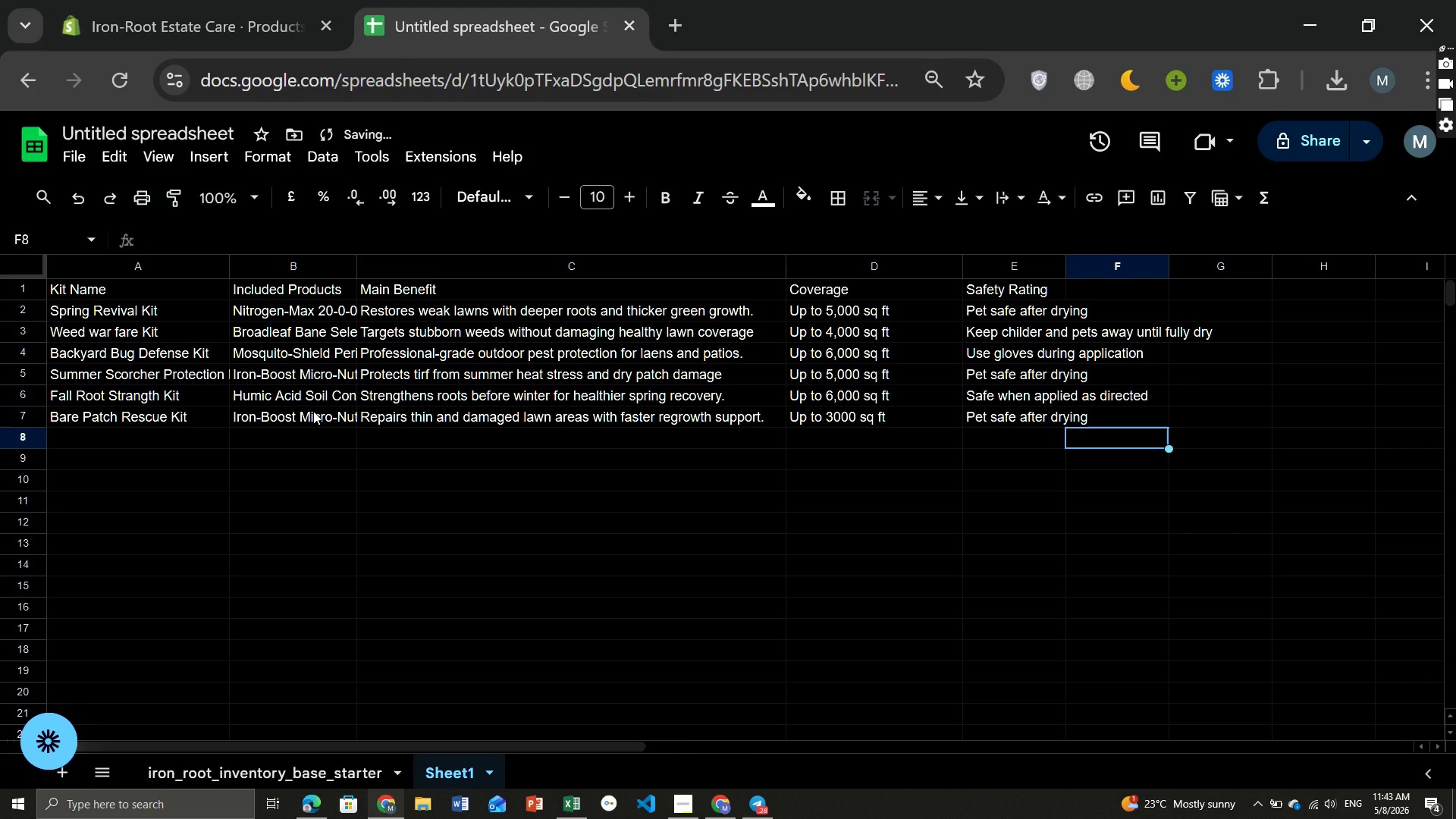 
key(ArrowDown)
 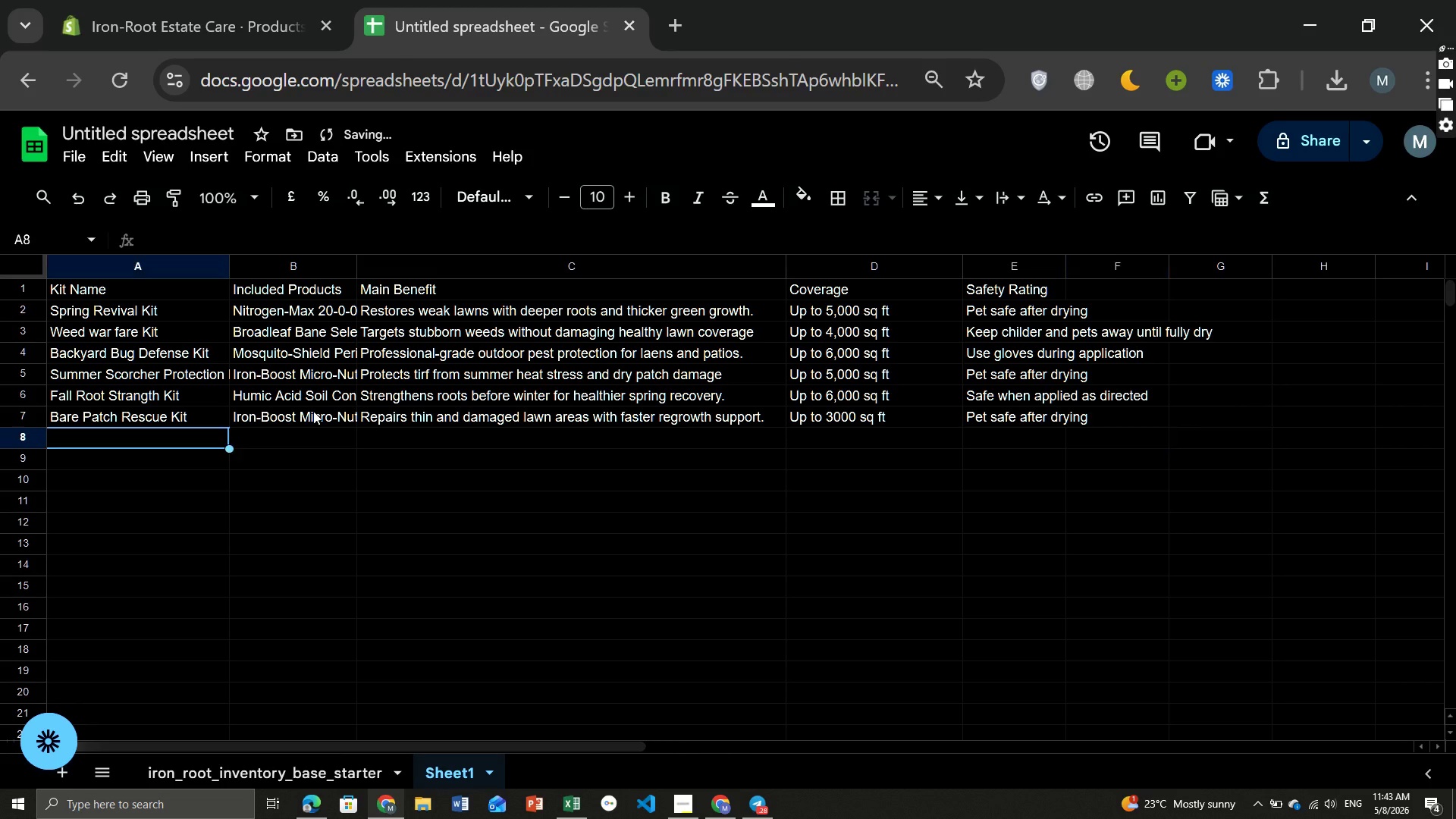 
key(Home)
 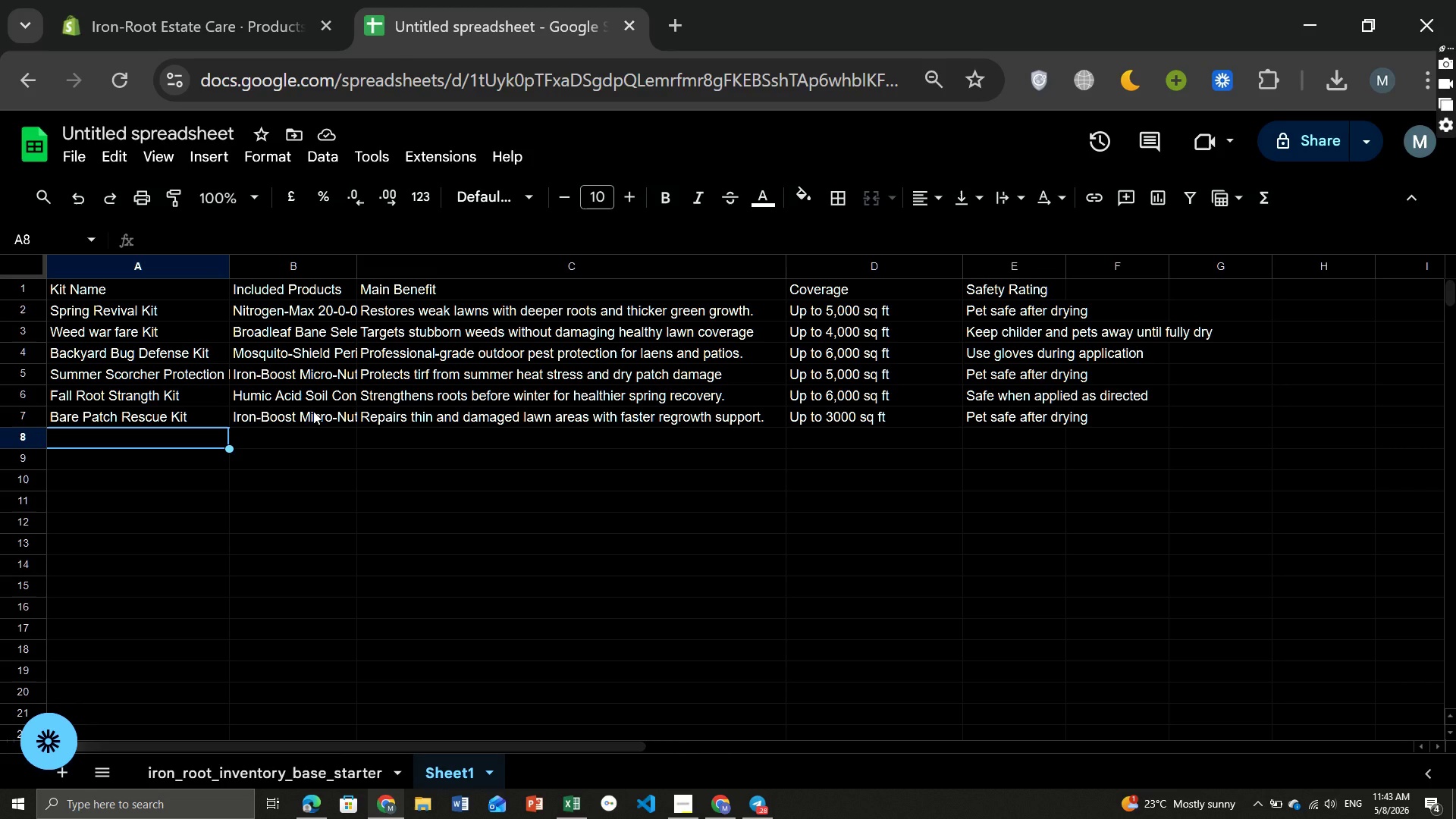 
wait(23.45)
 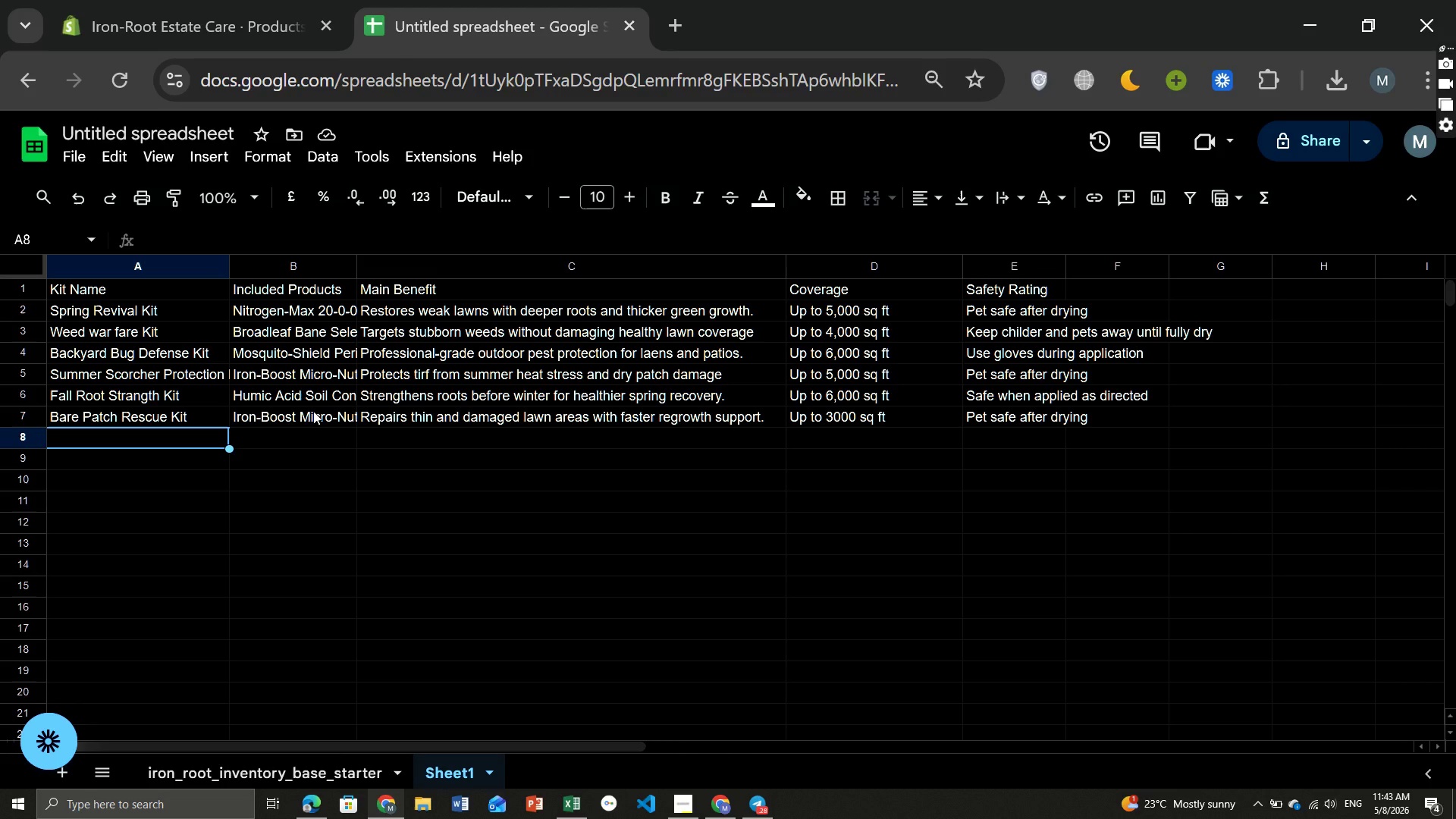 
type(Luxury Green Carpet Kit)
 